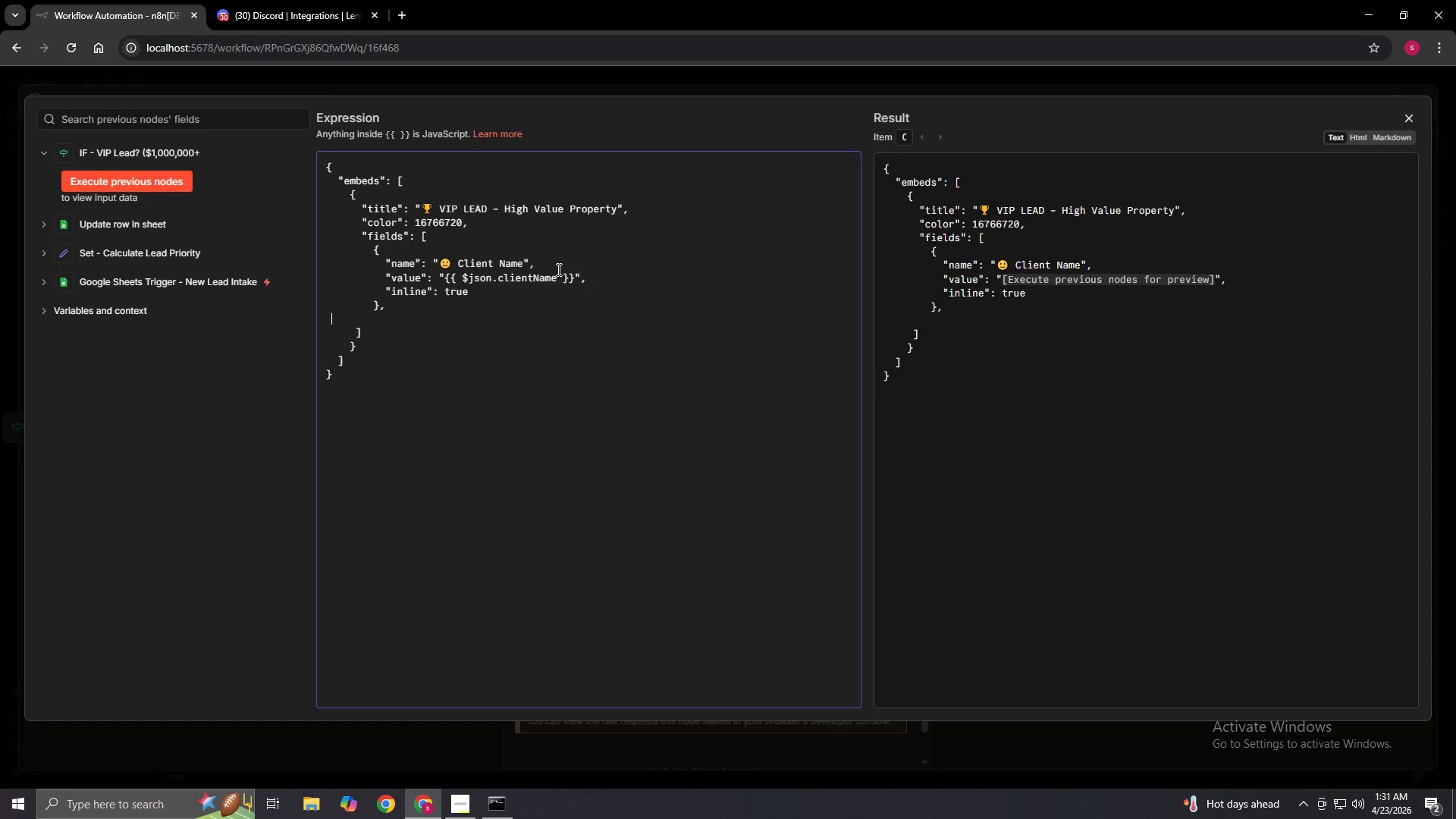 
key(Space)
 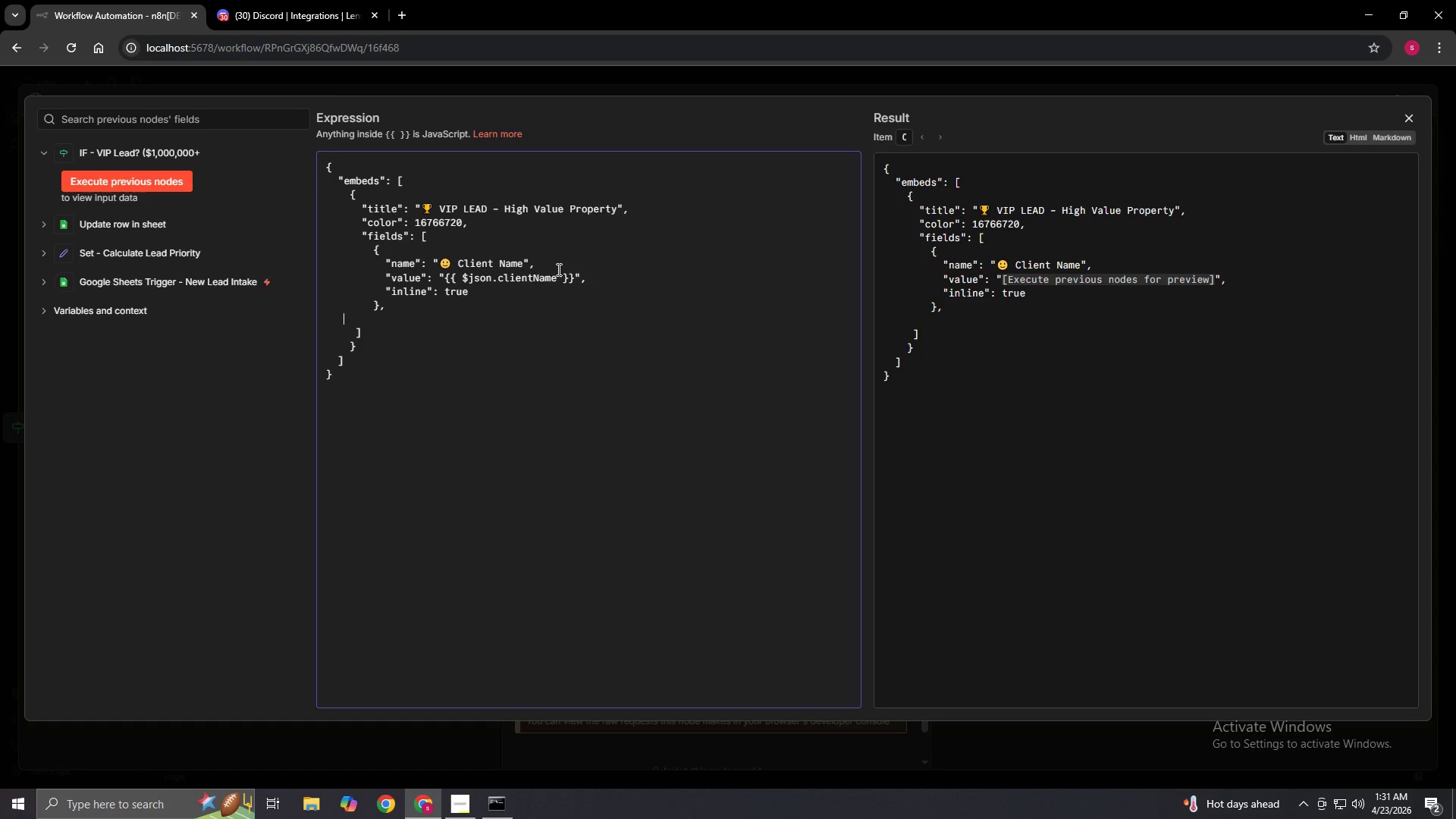 
key(Space)
 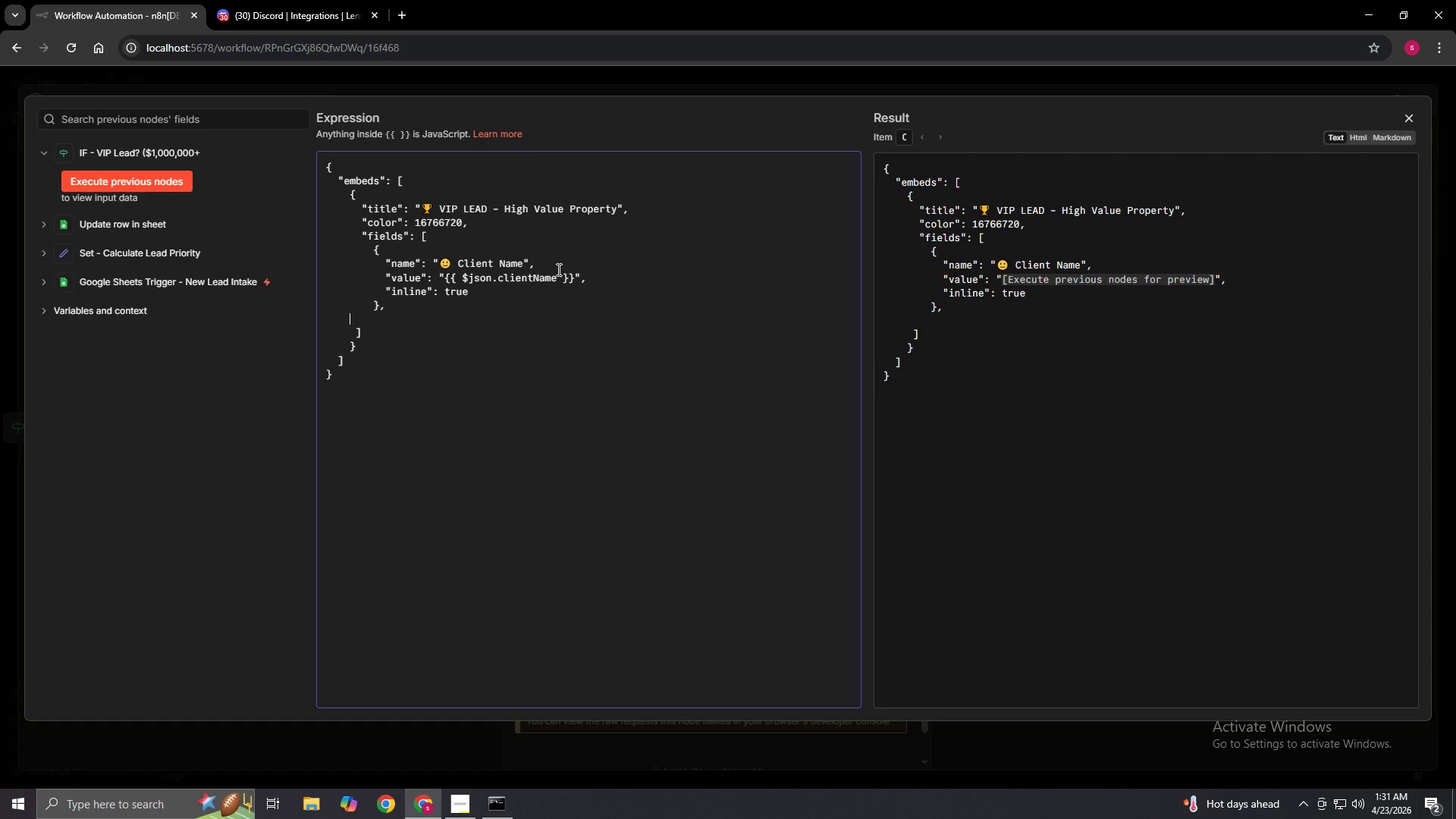 
key(Space)
 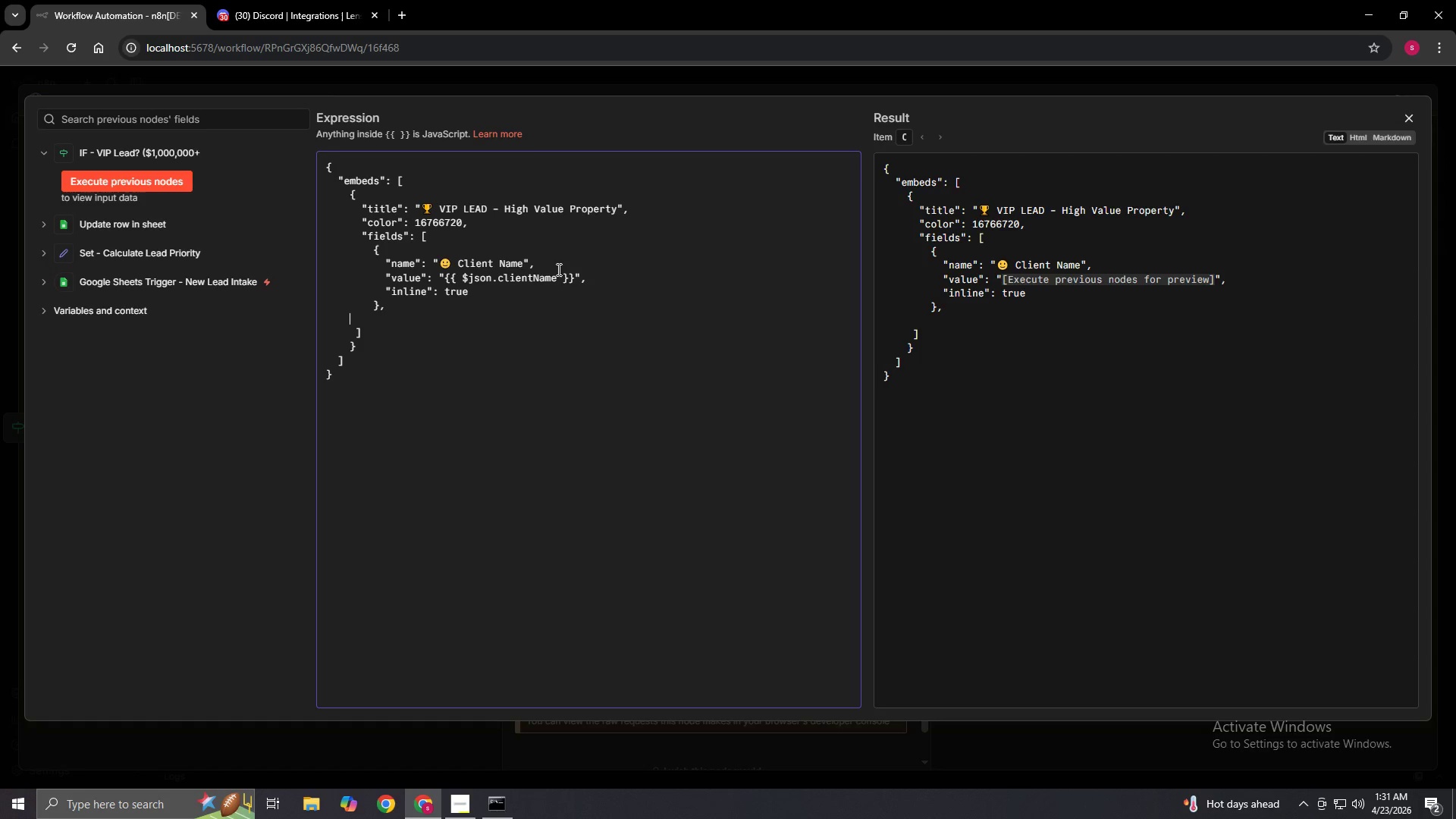 
key(Space)
 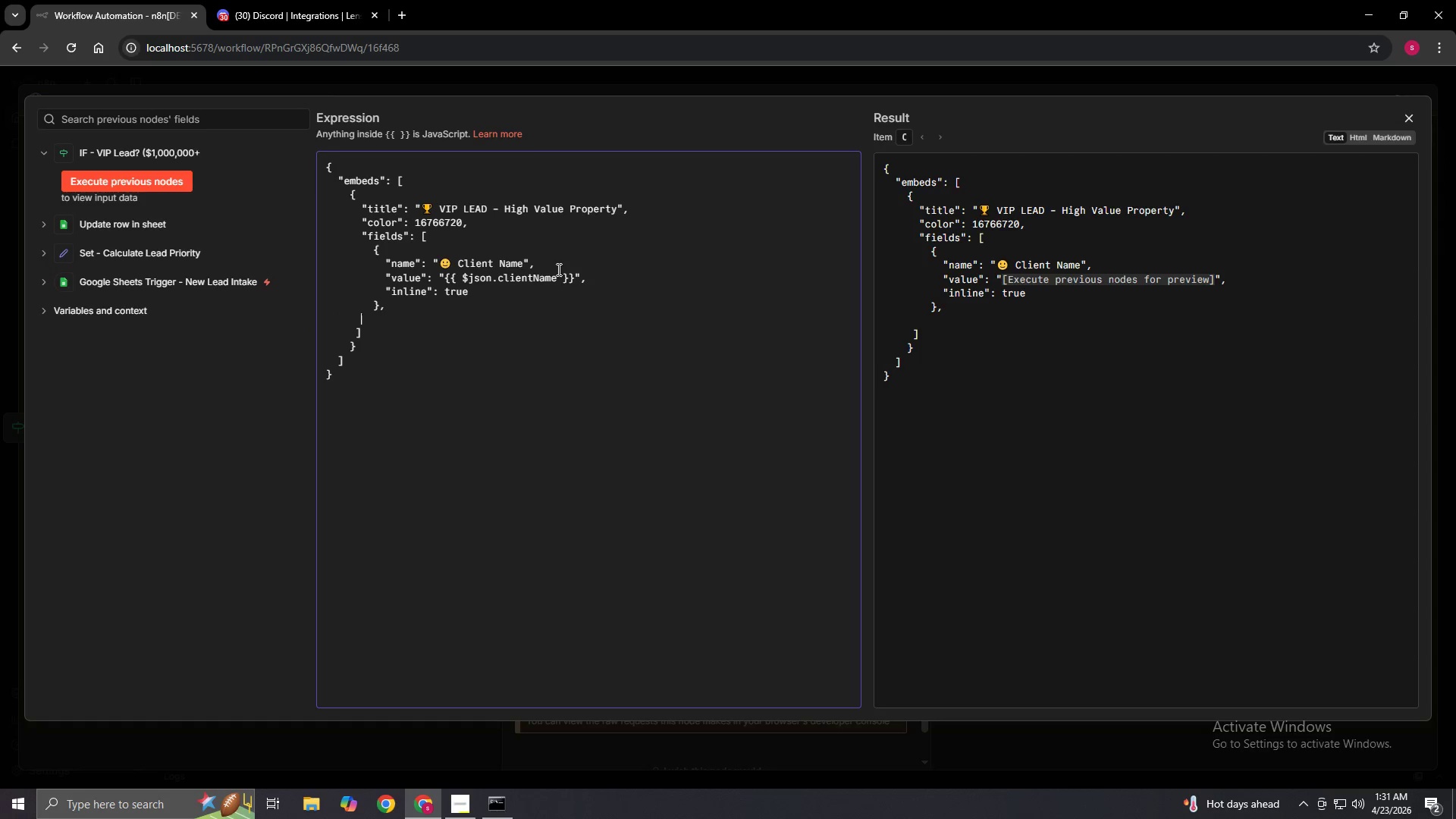 
key(Space)
 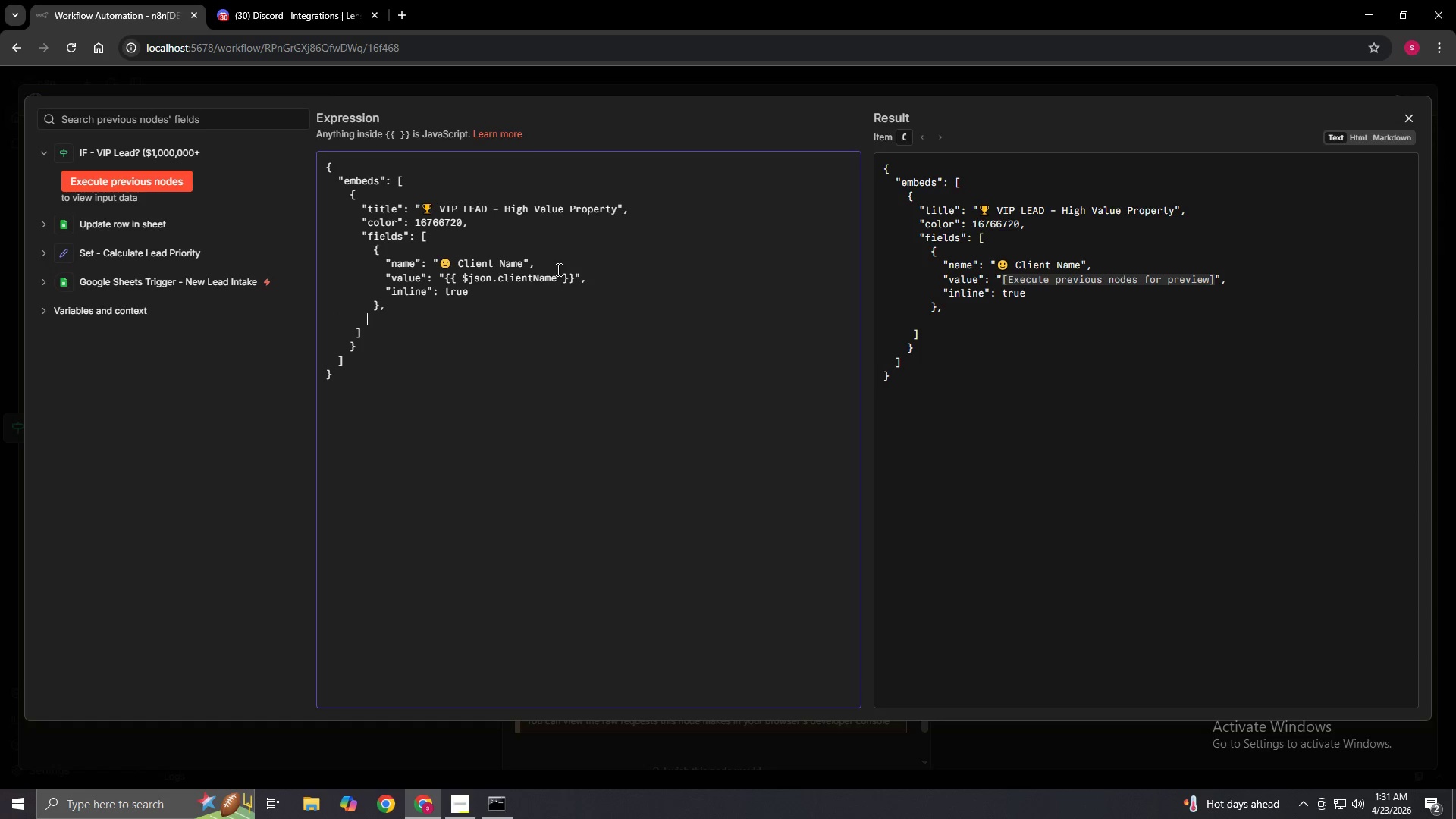 
key(Space)
 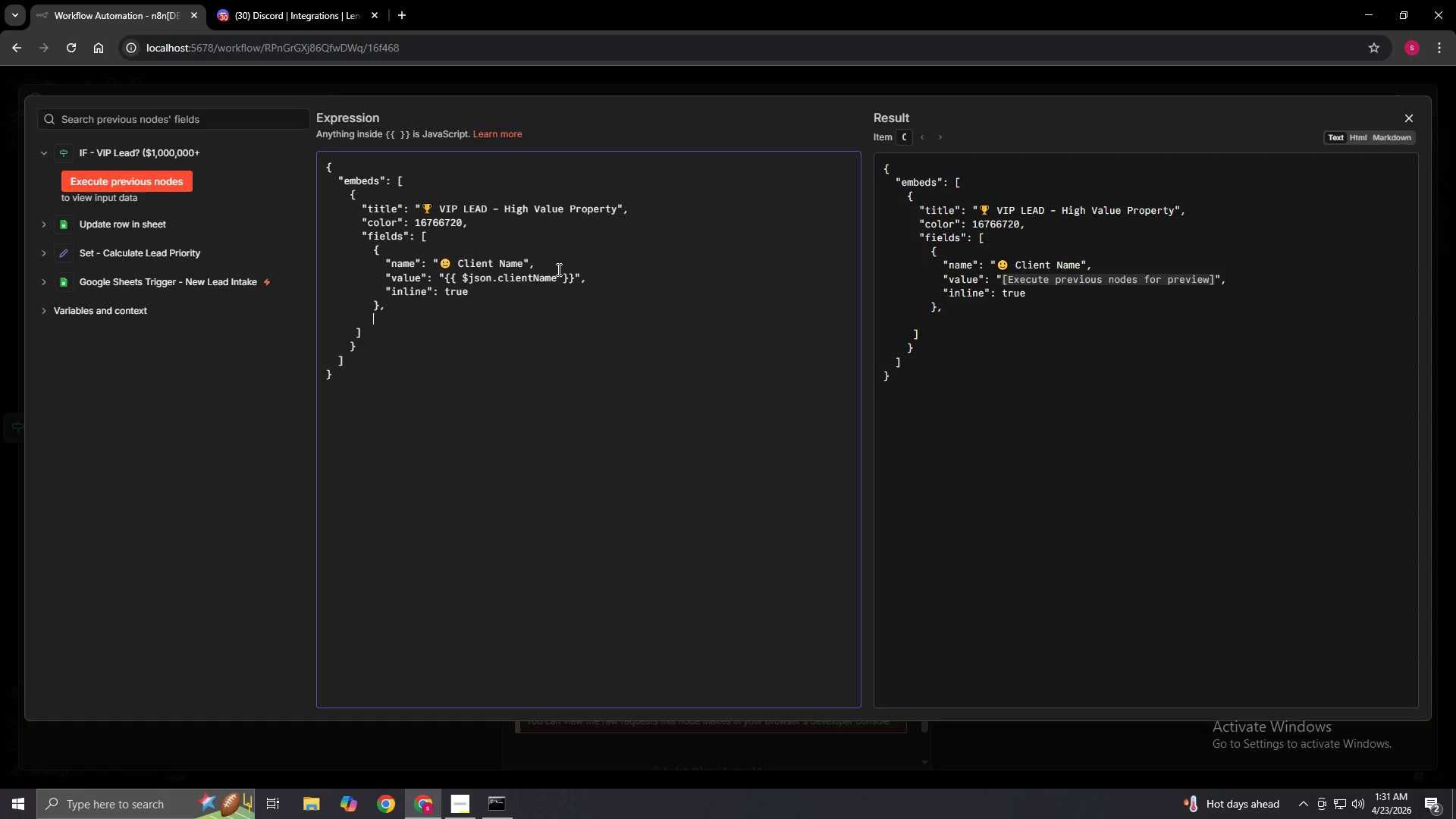 
key(Space)
 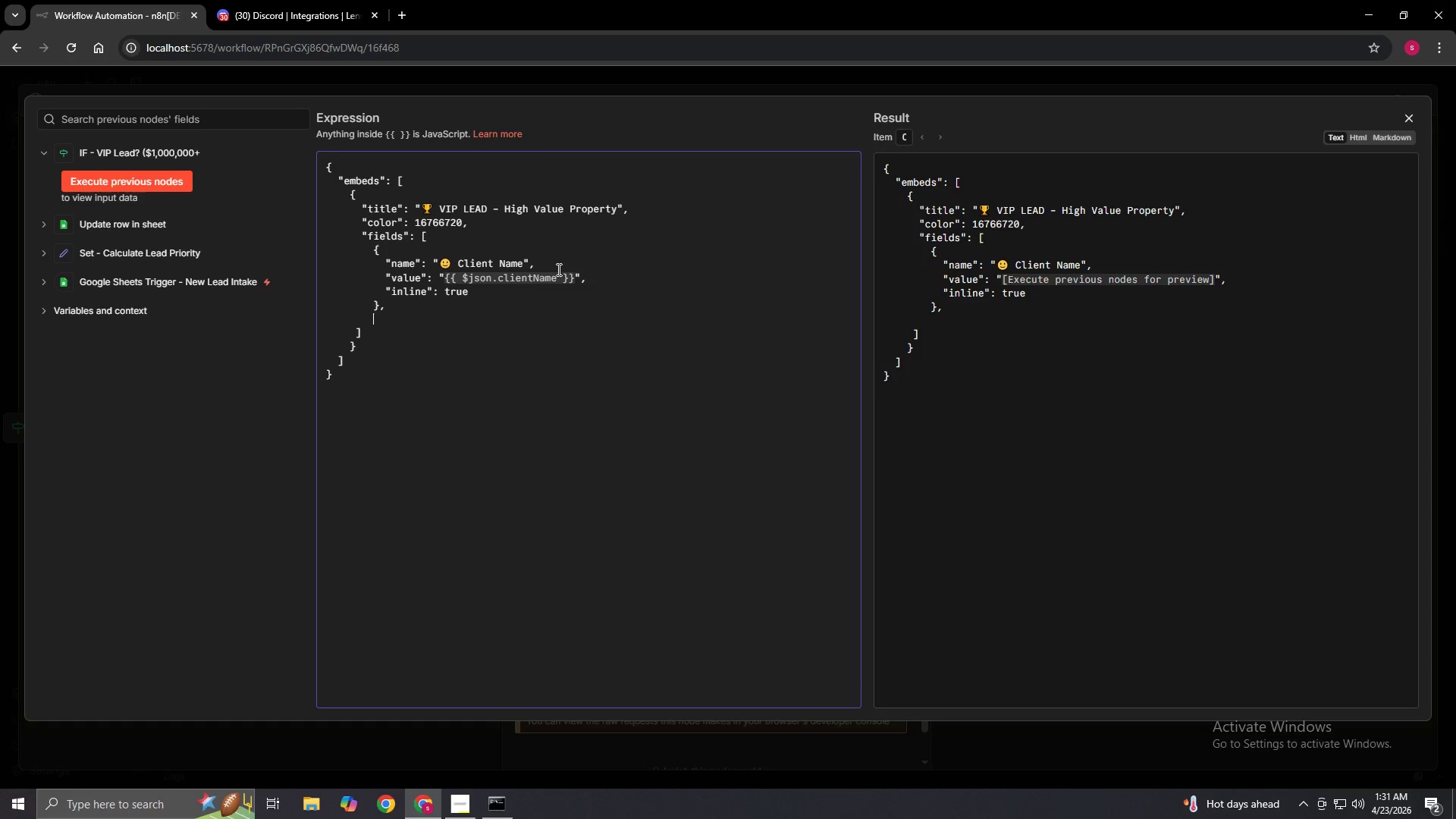 
key(Shift+BracketLeft)
 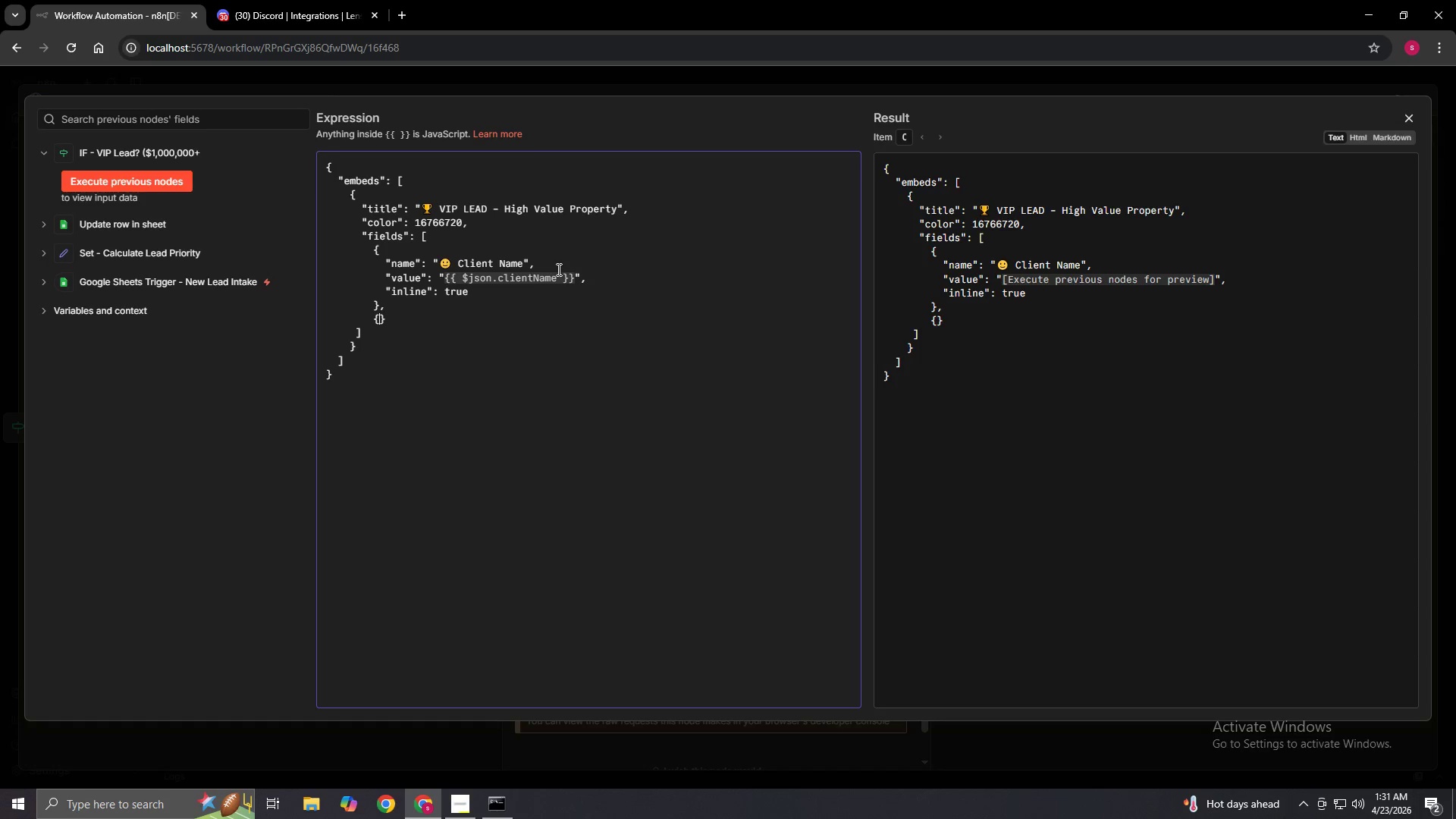 
key(Enter)
 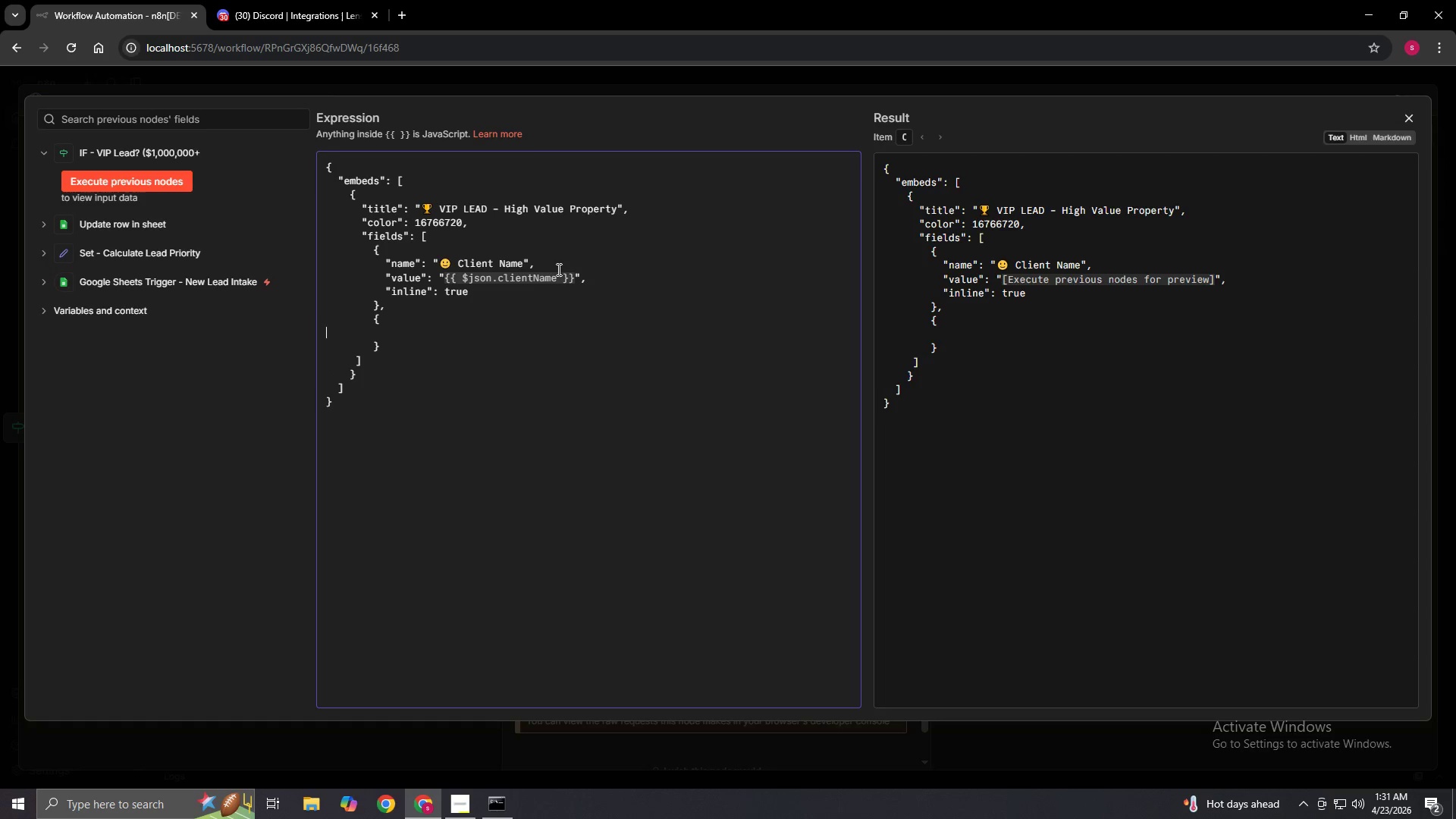 
type(          "name": "Priority Status",)
 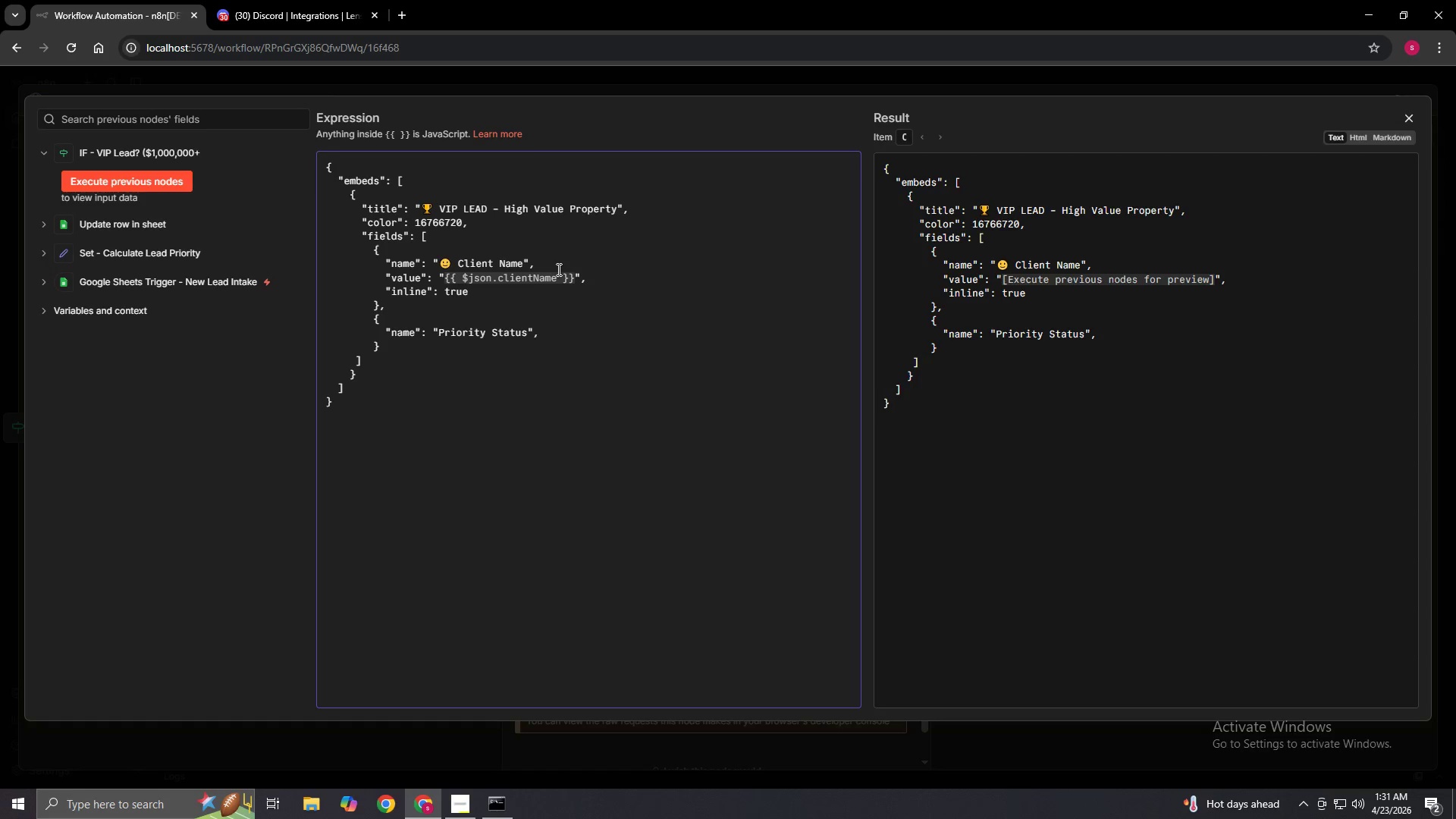 
key(Enter)
 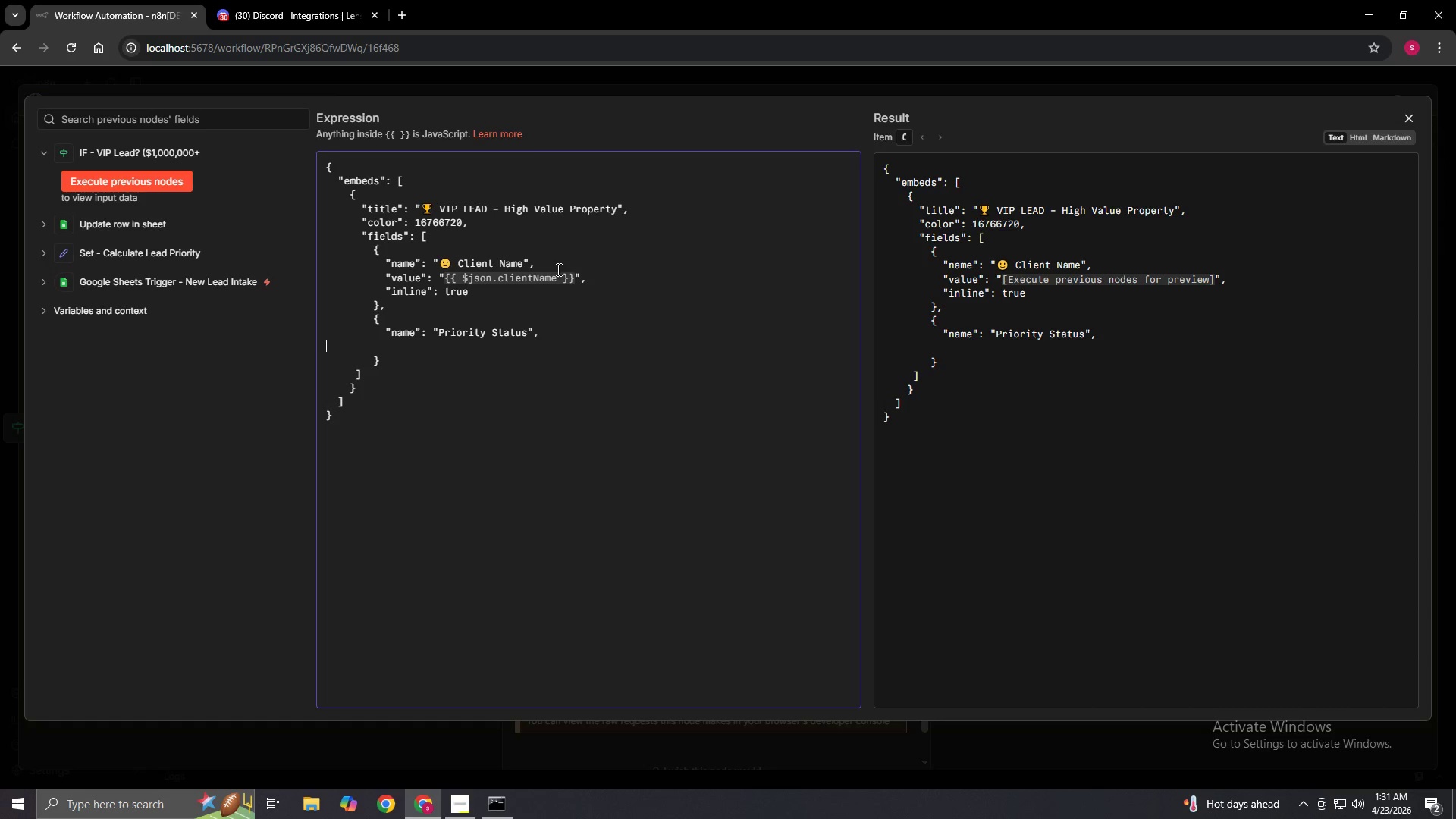 
type(          "value": "PP)
key(Backspace)
key(Backspace)
type({{)
key(Backspace)
key(Backspace)
key(Backspace)
type([Delete][Delete][Delete]**Vi)
key(Backspace)
type(IP / Priority)
 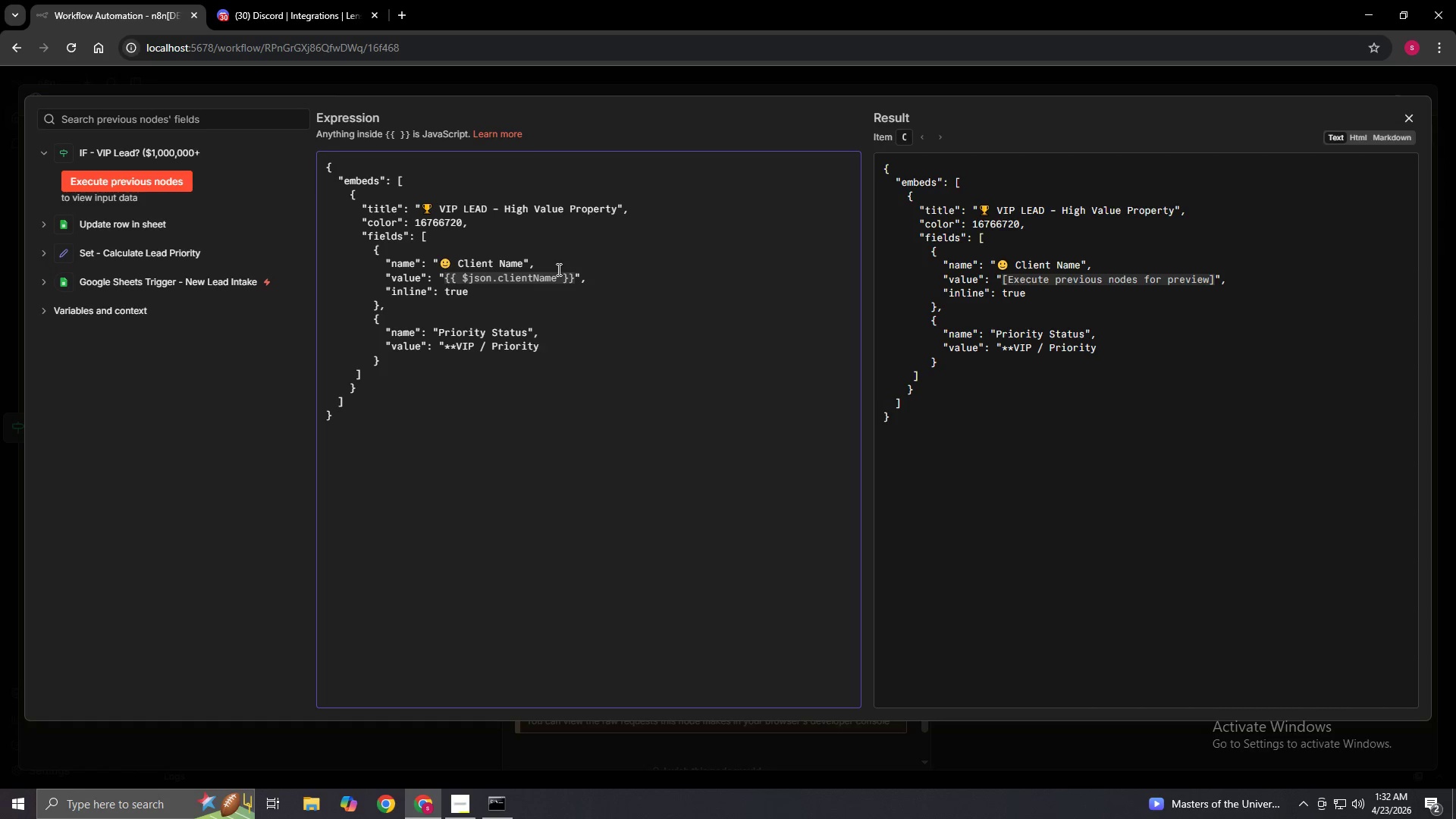 
key(NumpadMultiply)
 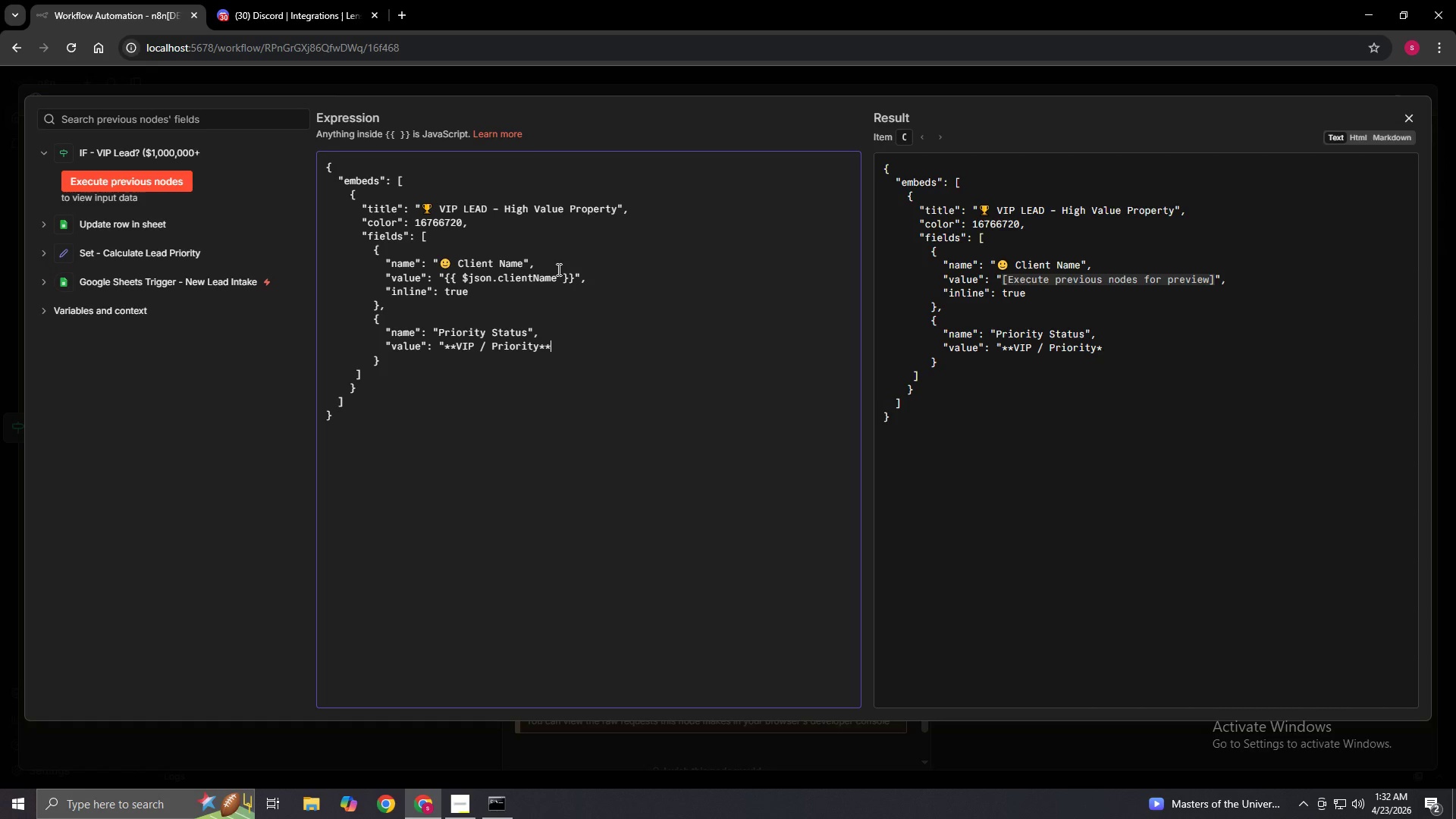 
key(NumpadMultiply)
 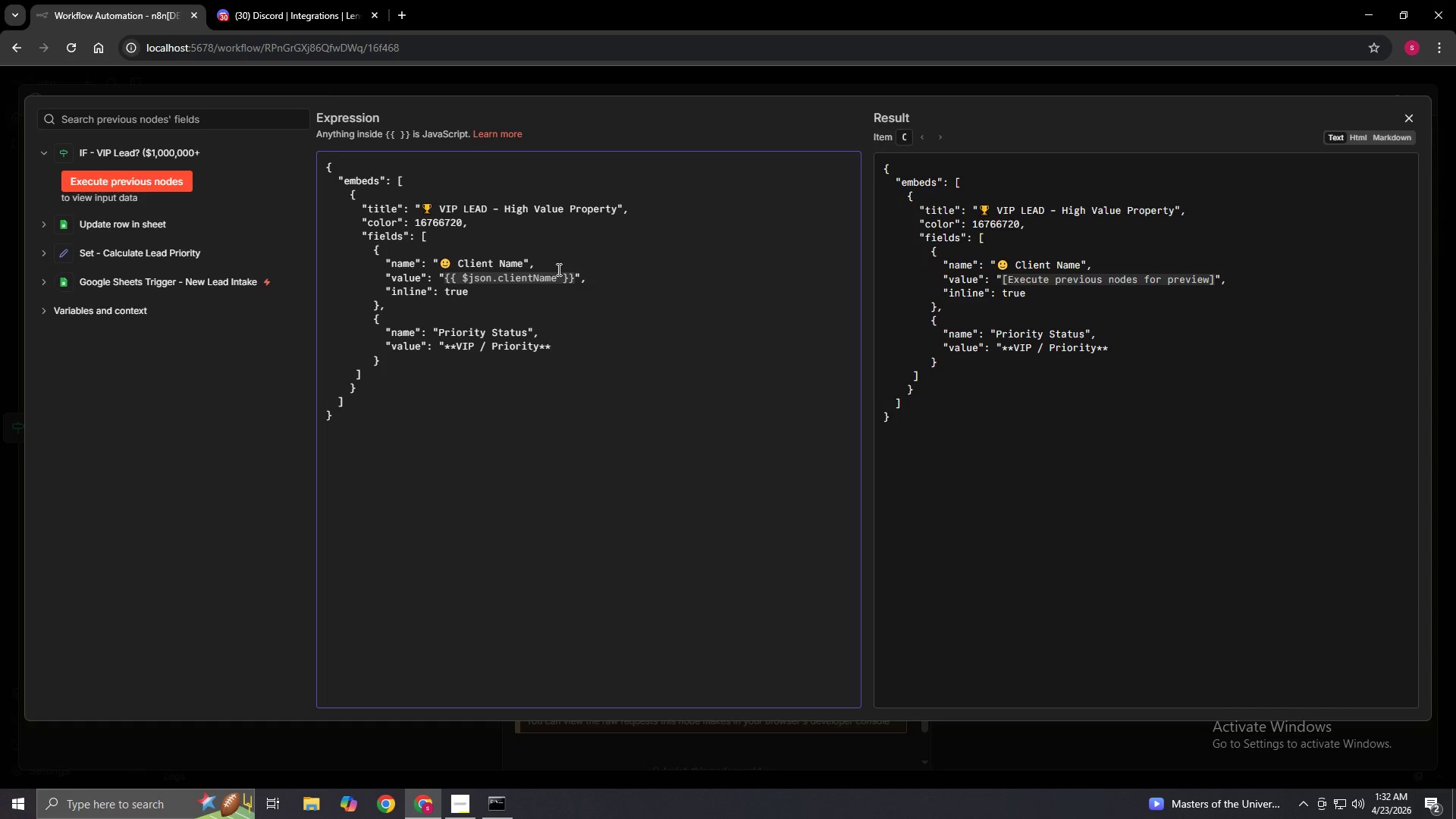 
key(Quote)
 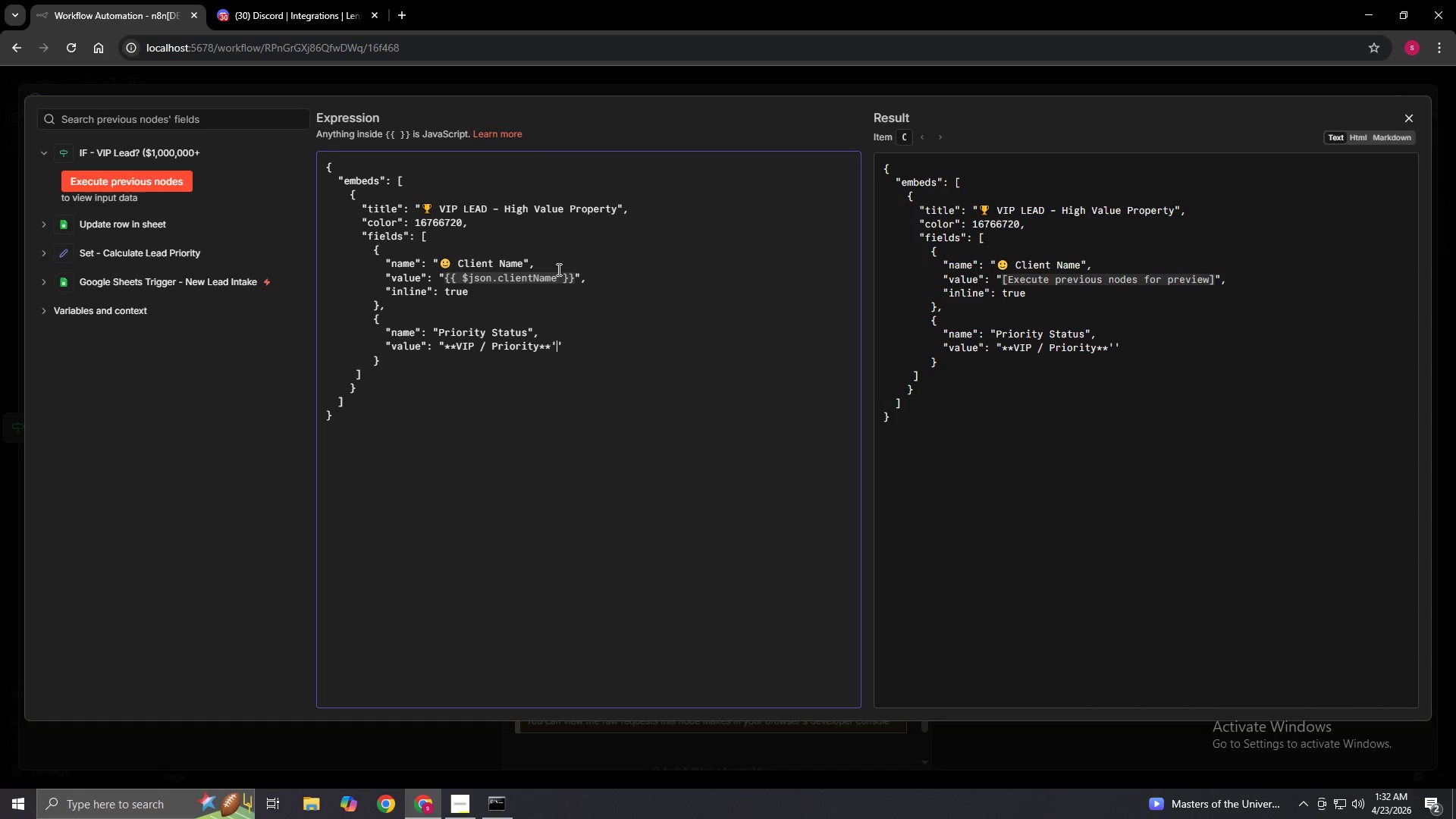 
key(Delete)
 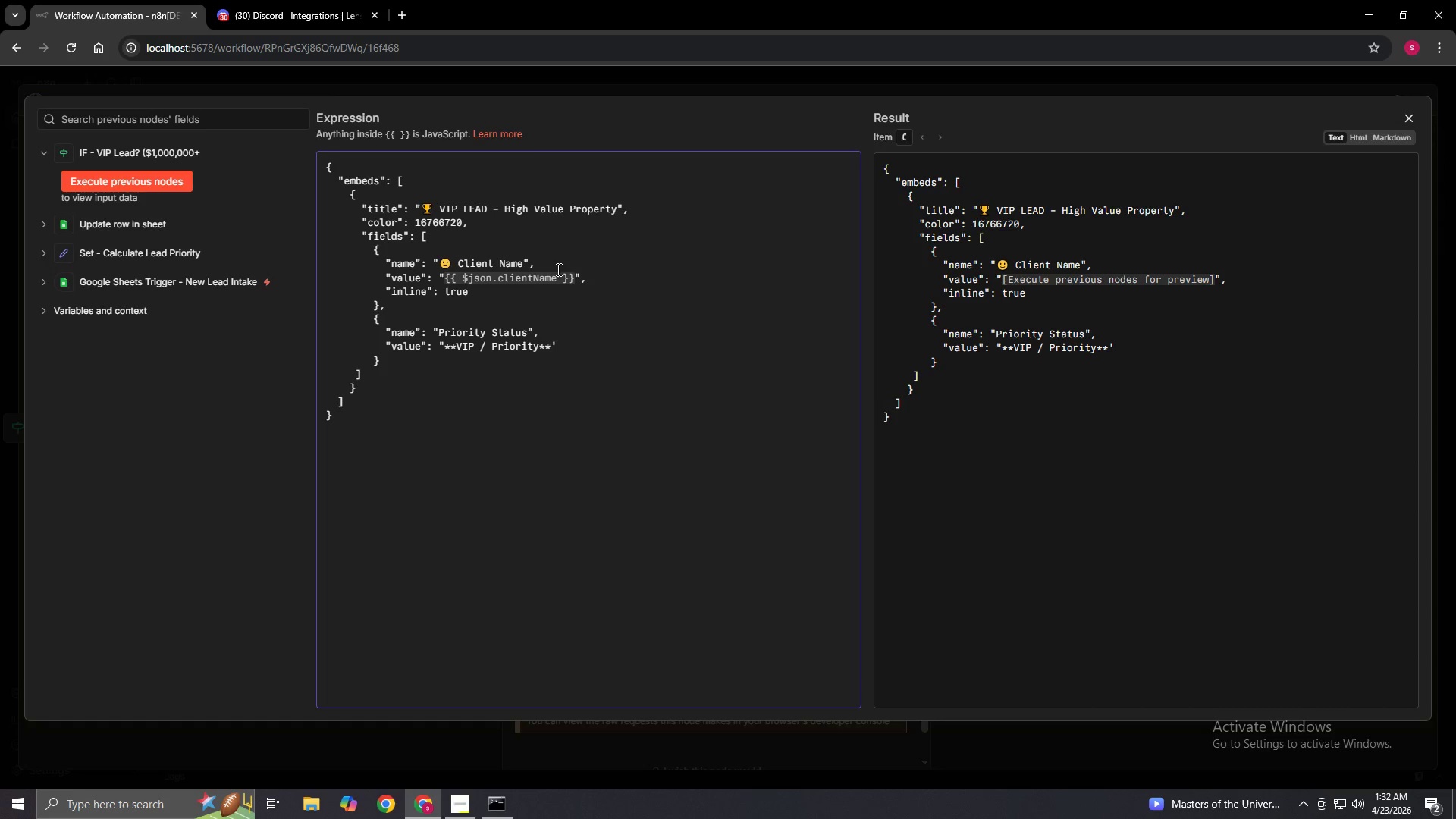 
key(Backspace)
 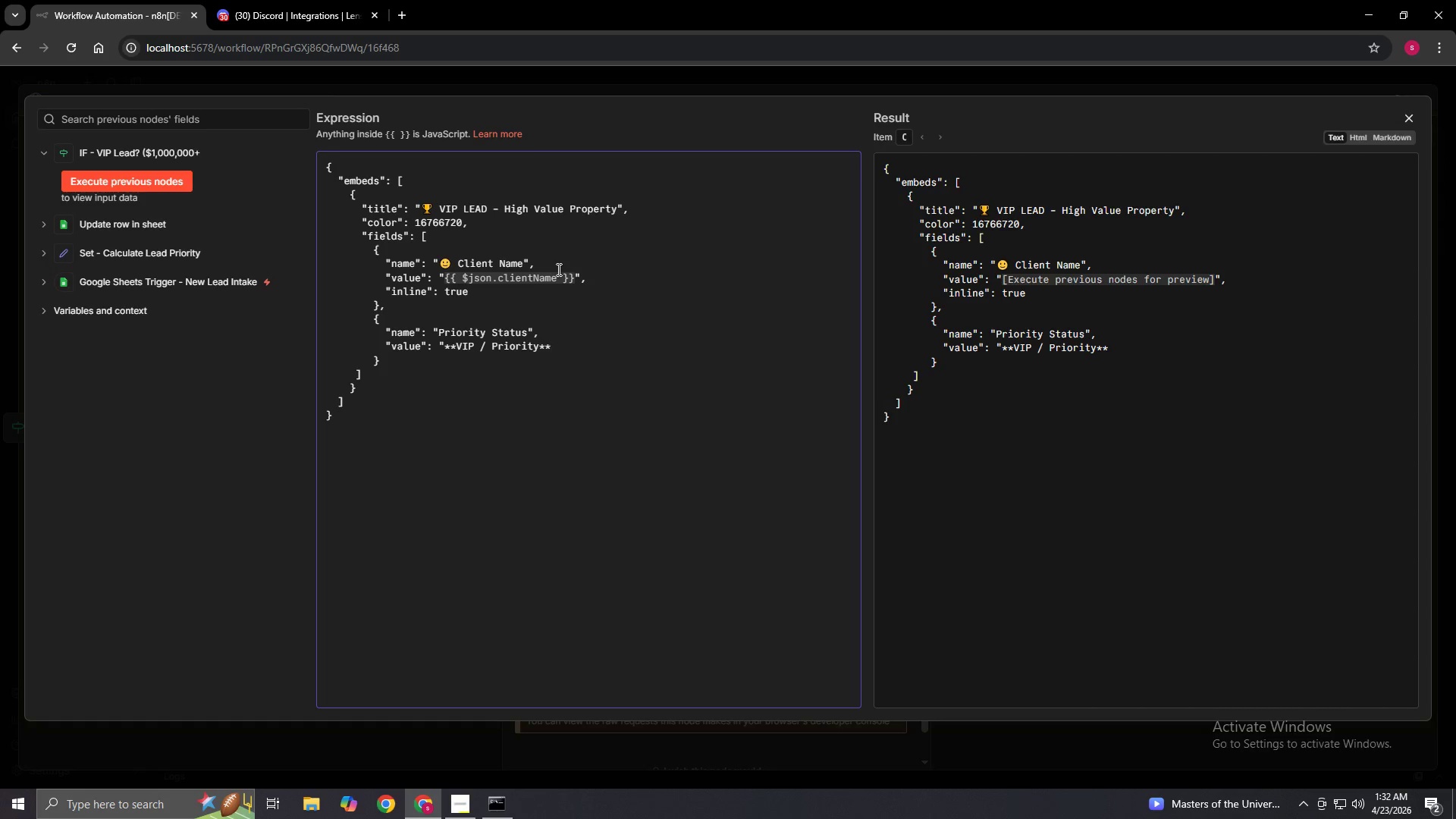 
key(Shift+Quote)
 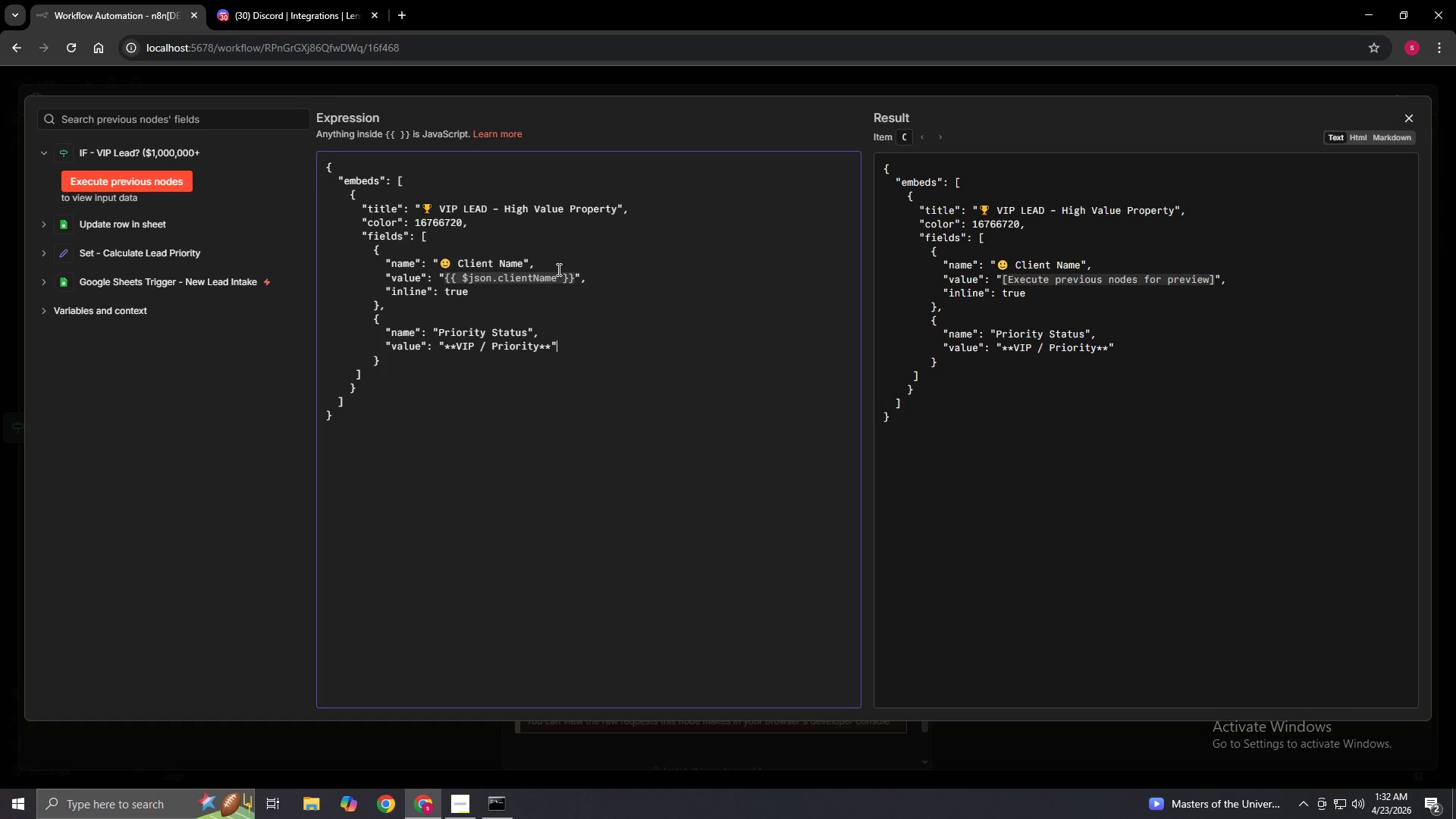 
key(Comma)
 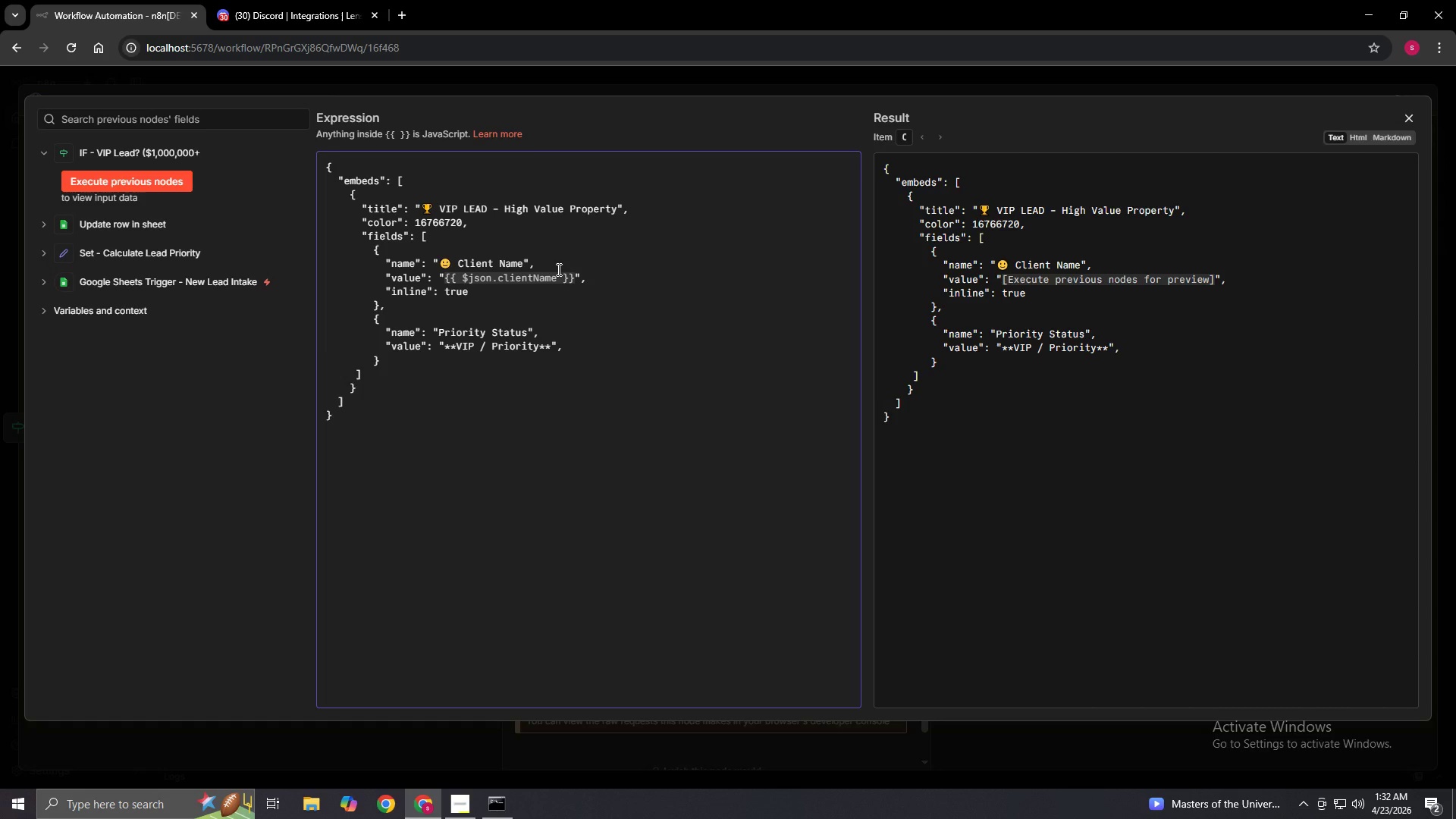 
key(Enter)
 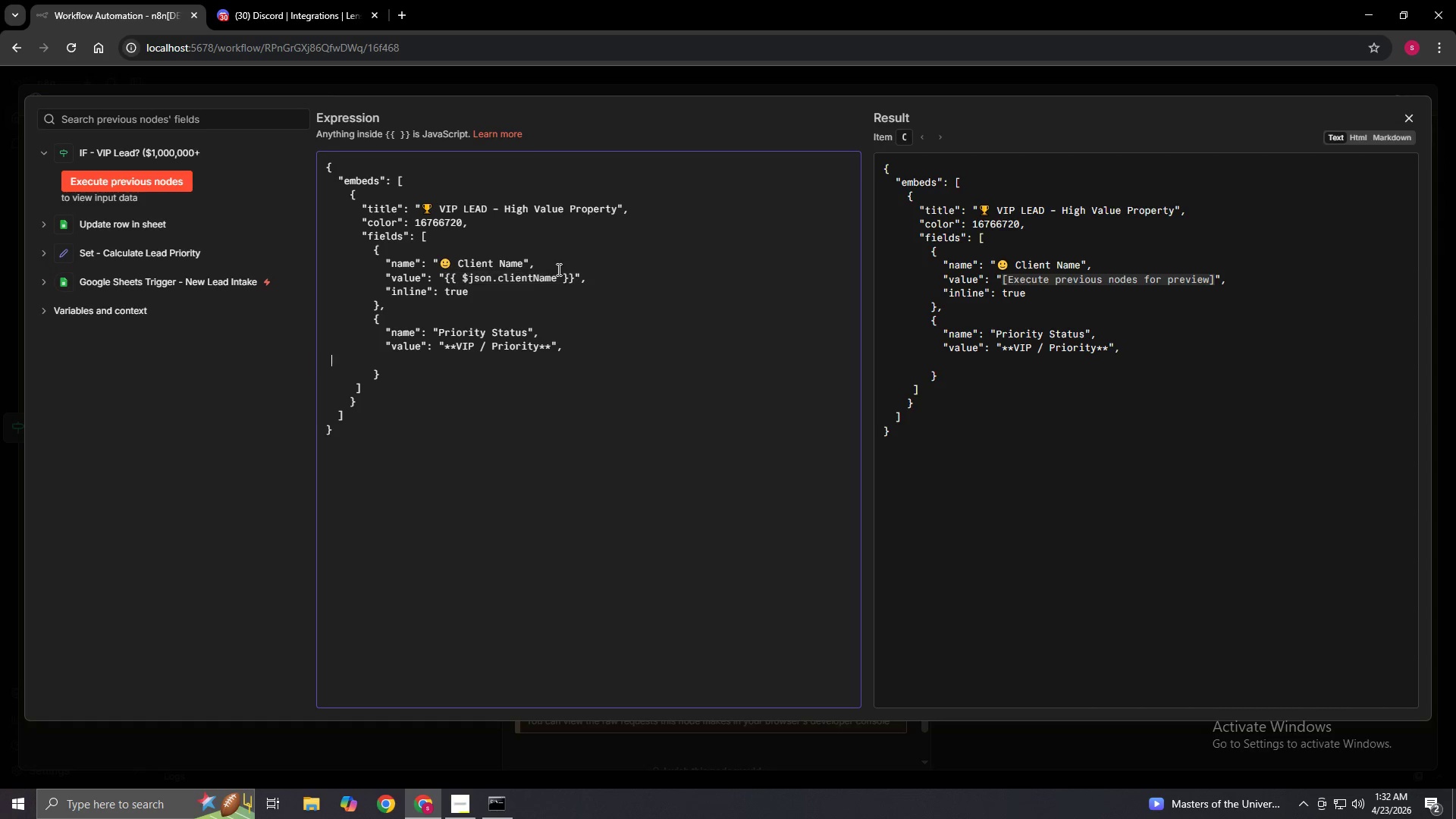 
type(          "inline": true)
 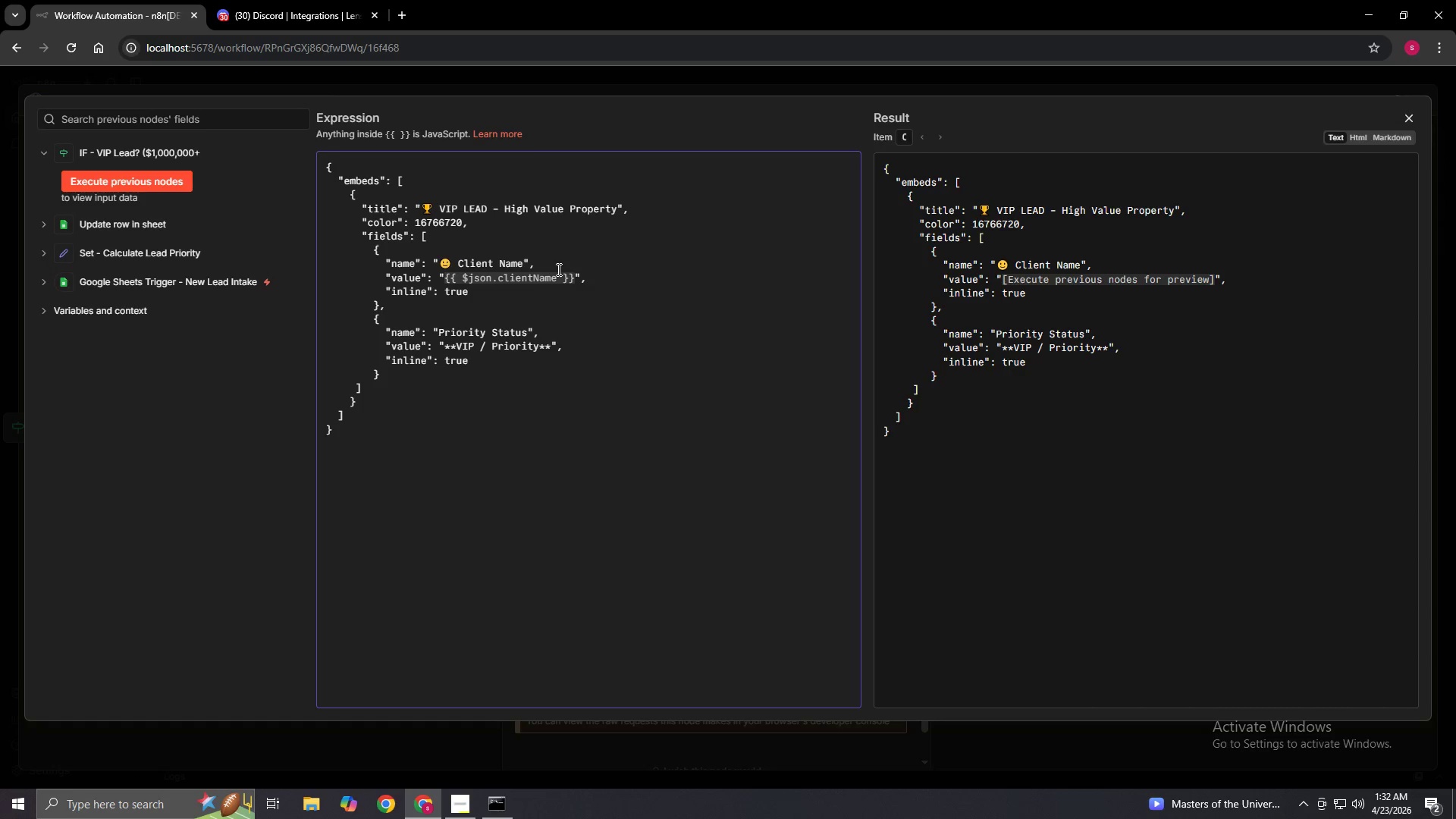 
key(ArrowDown)
 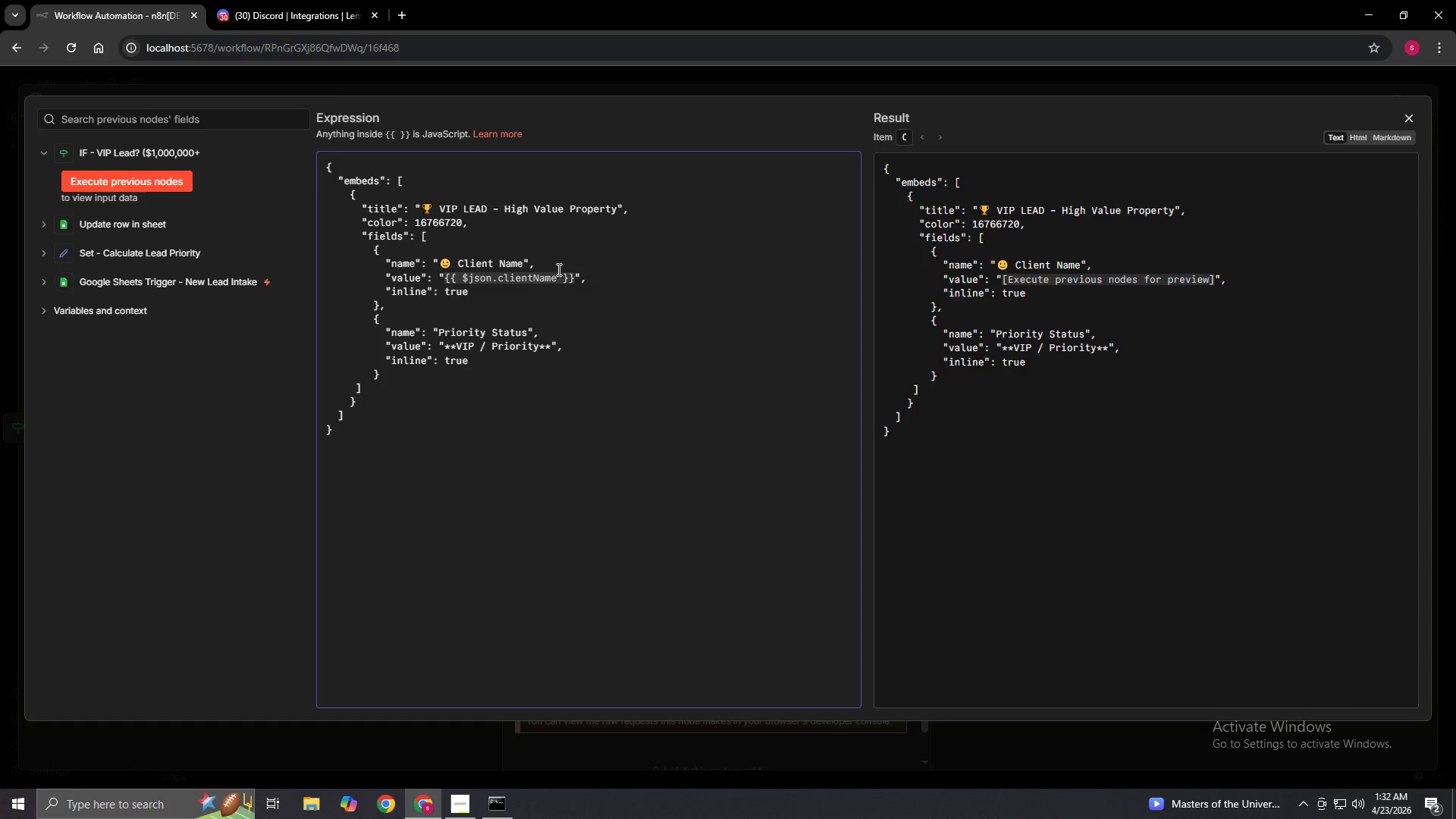 
key(Comma)
 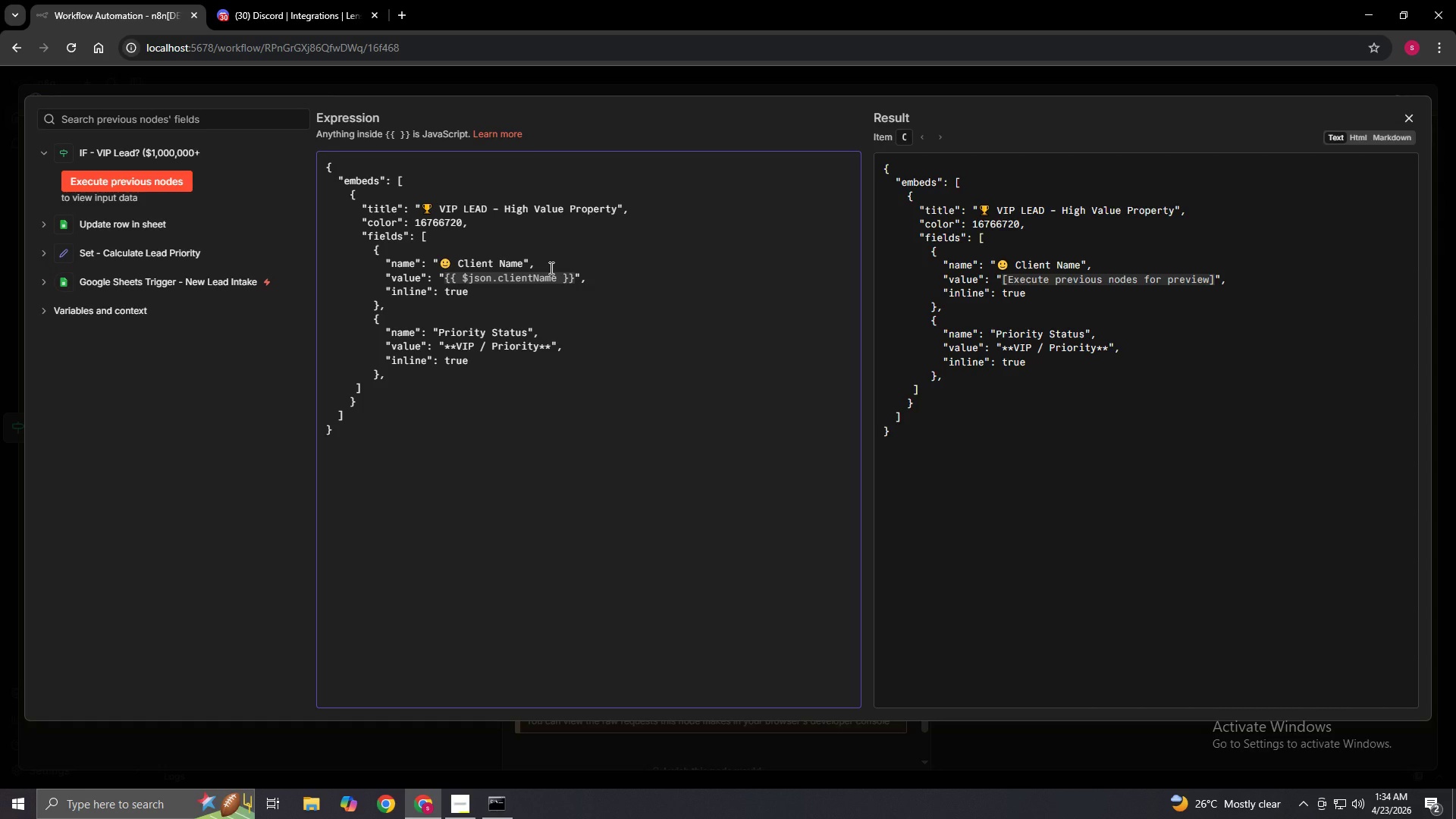 
wait(126.67)
 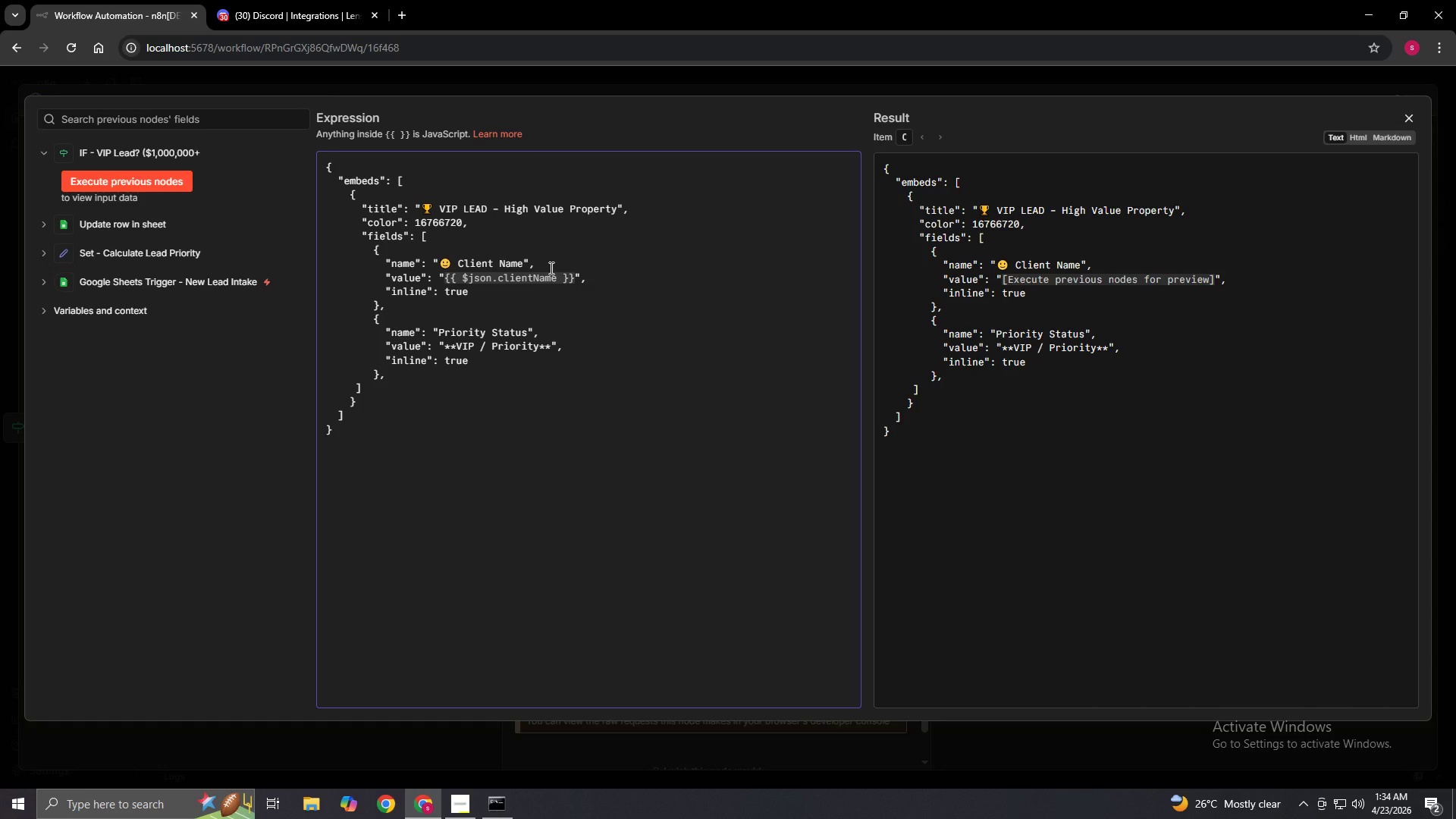 
key(Enter)
 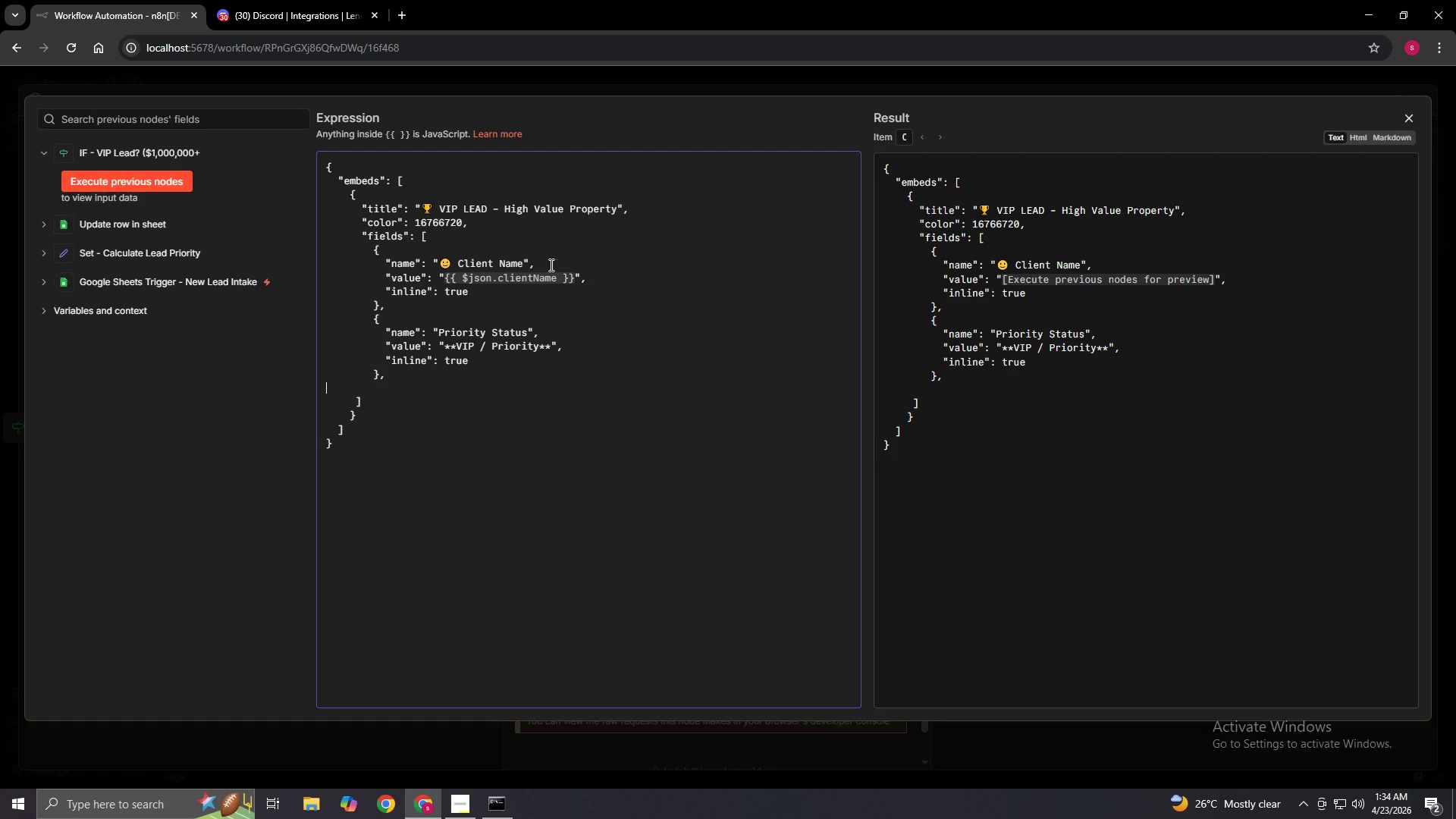 
key(Space)
 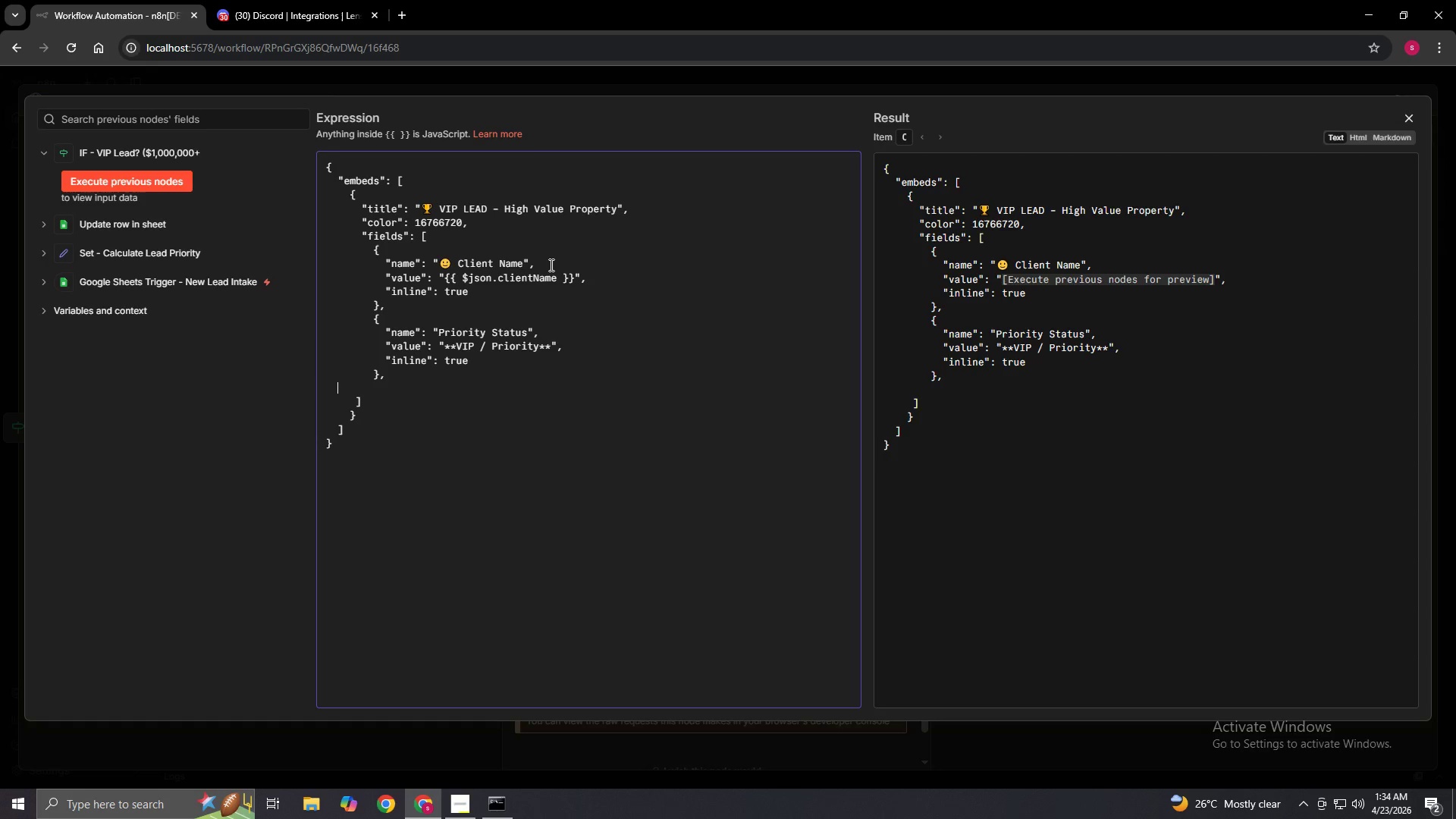 
key(Space)
 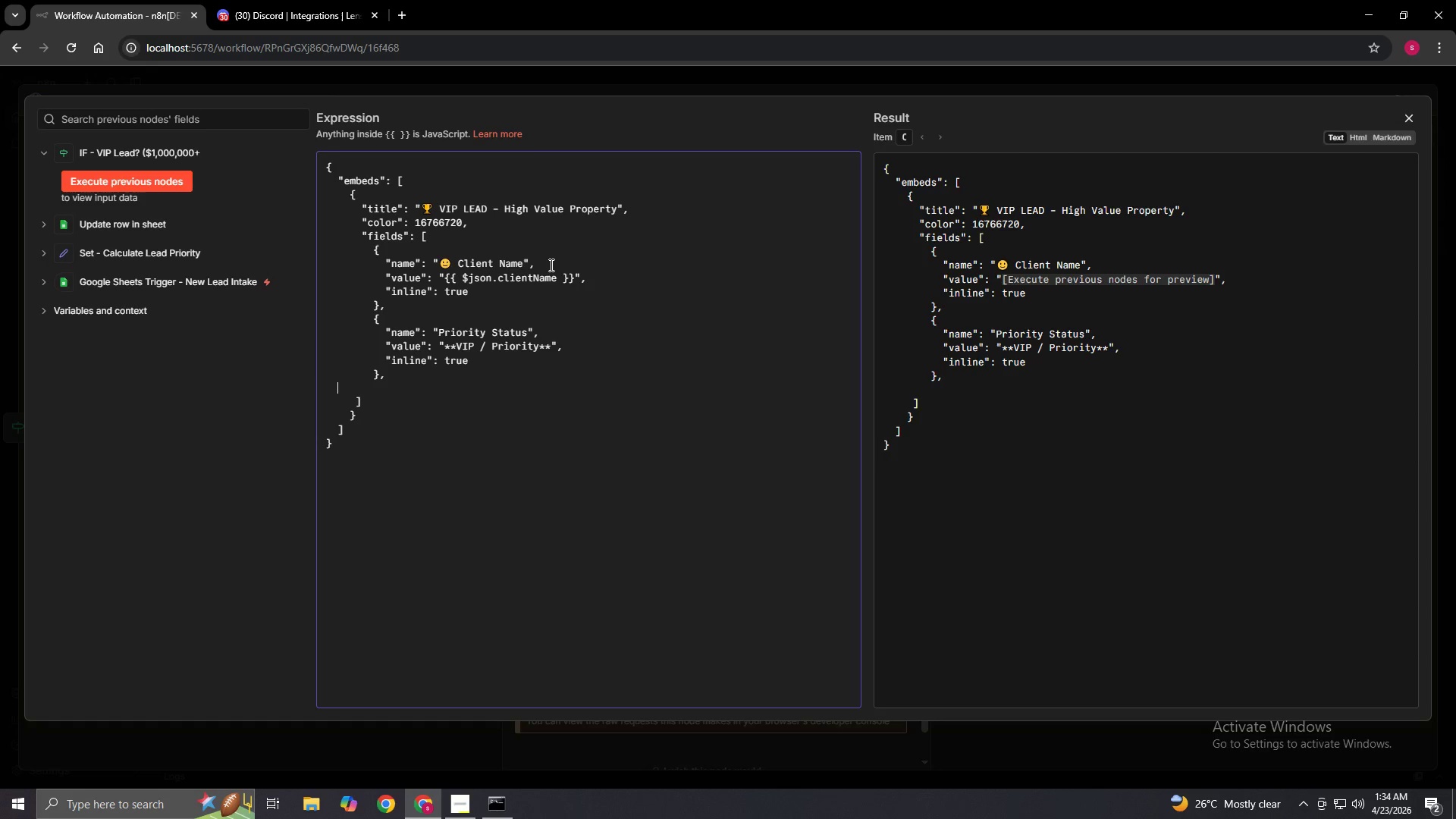 
key(Space)
 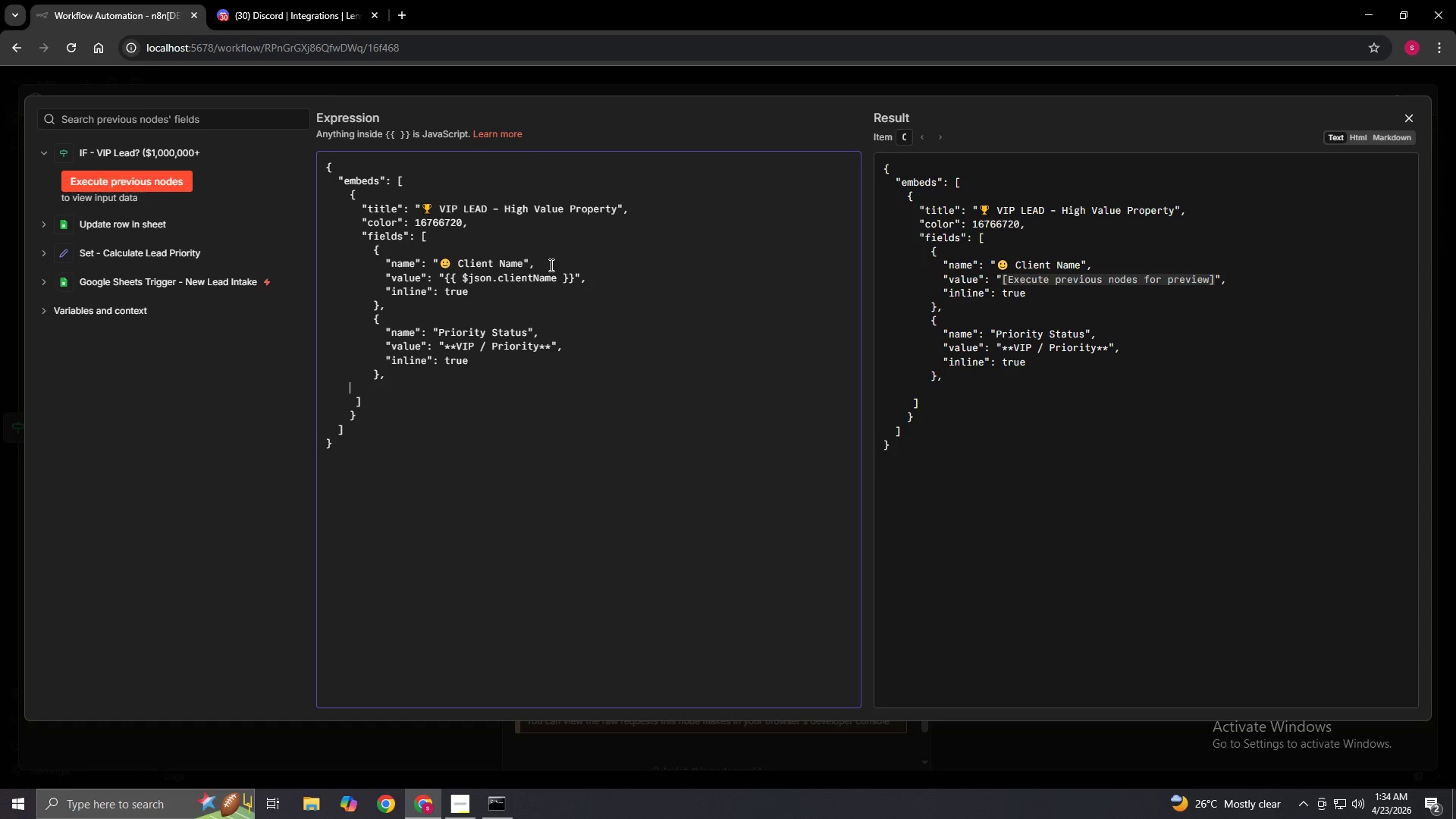 
key(Space)
 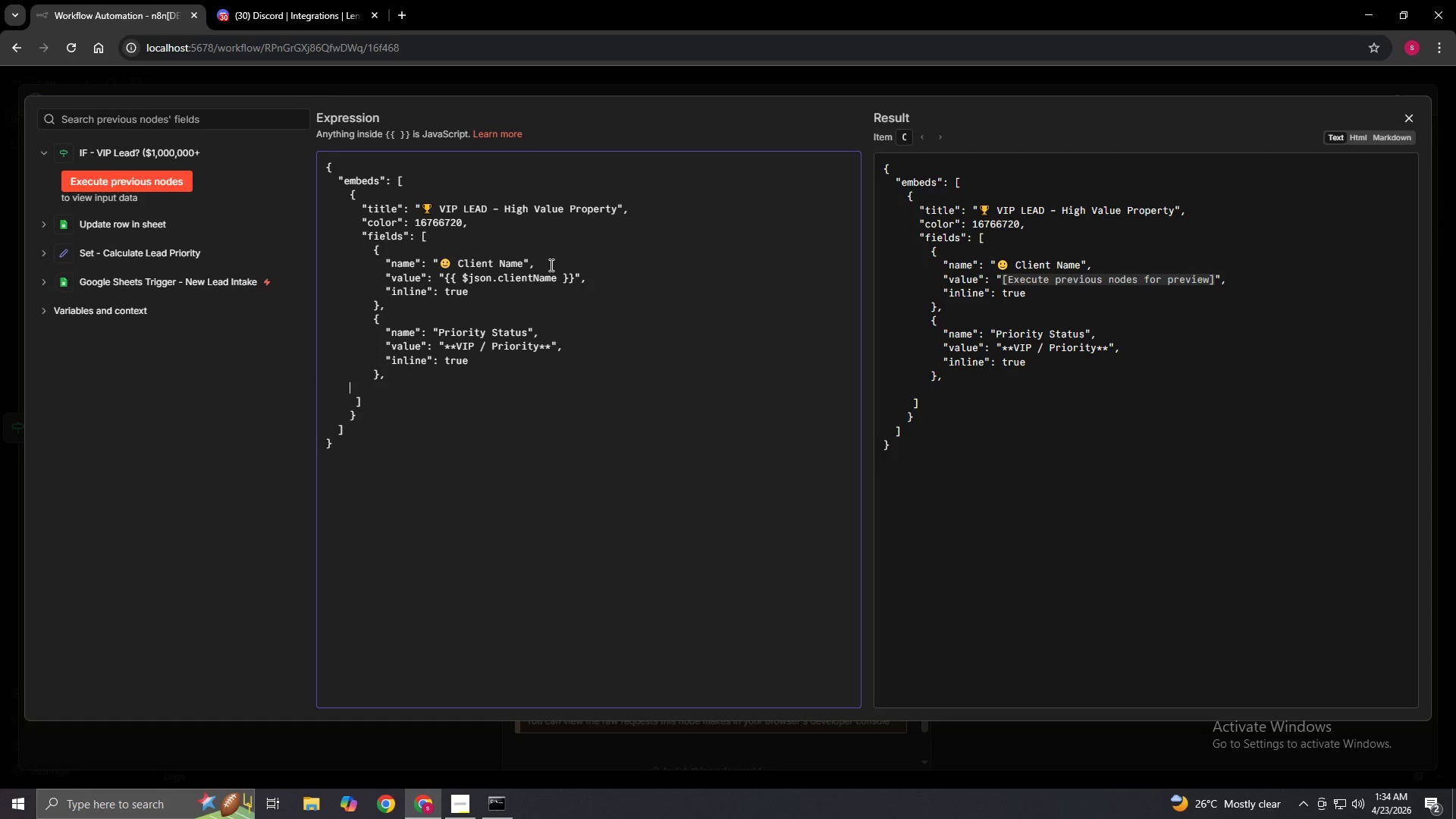 
key(Space)
 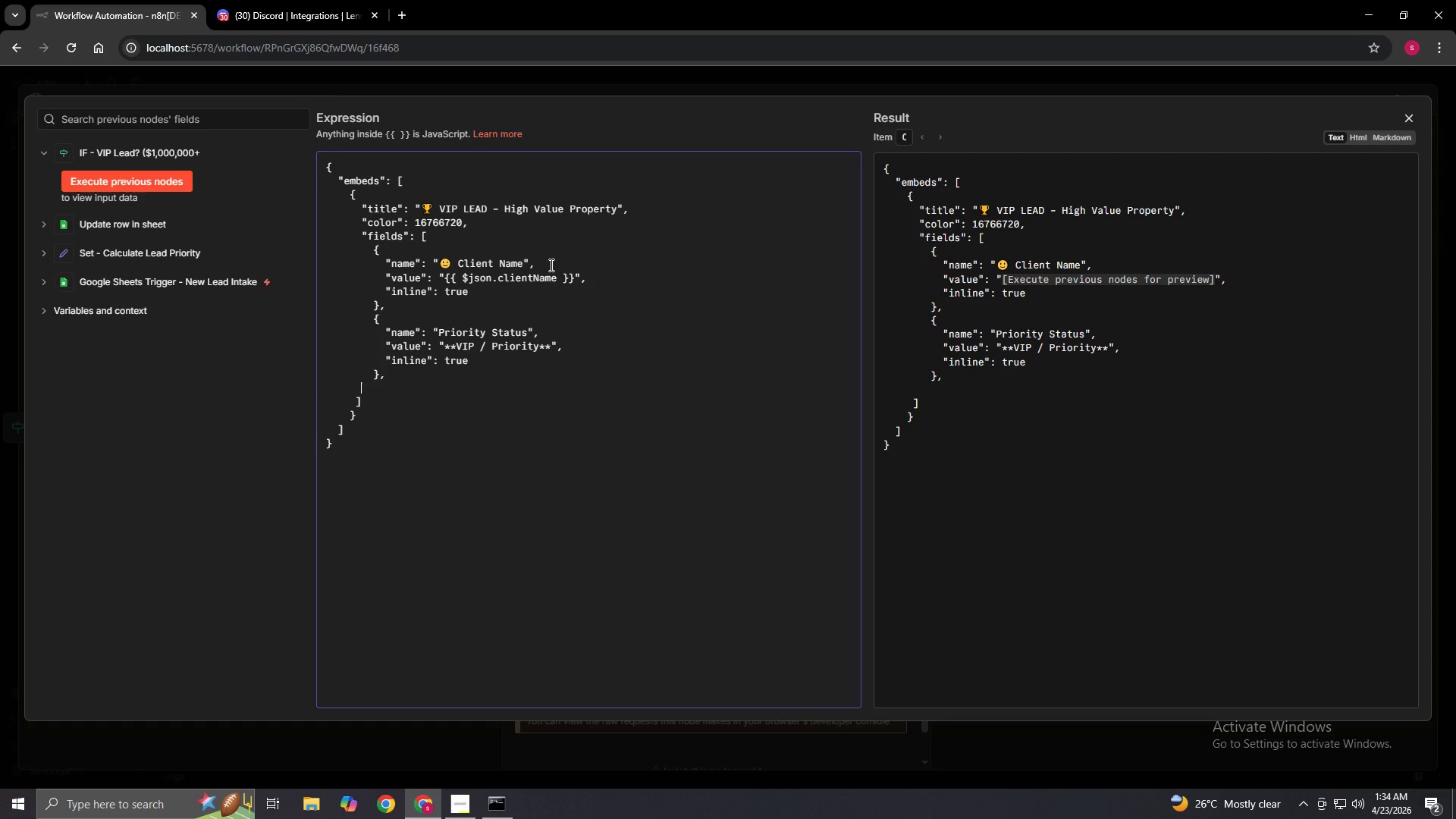 
key(Space)
 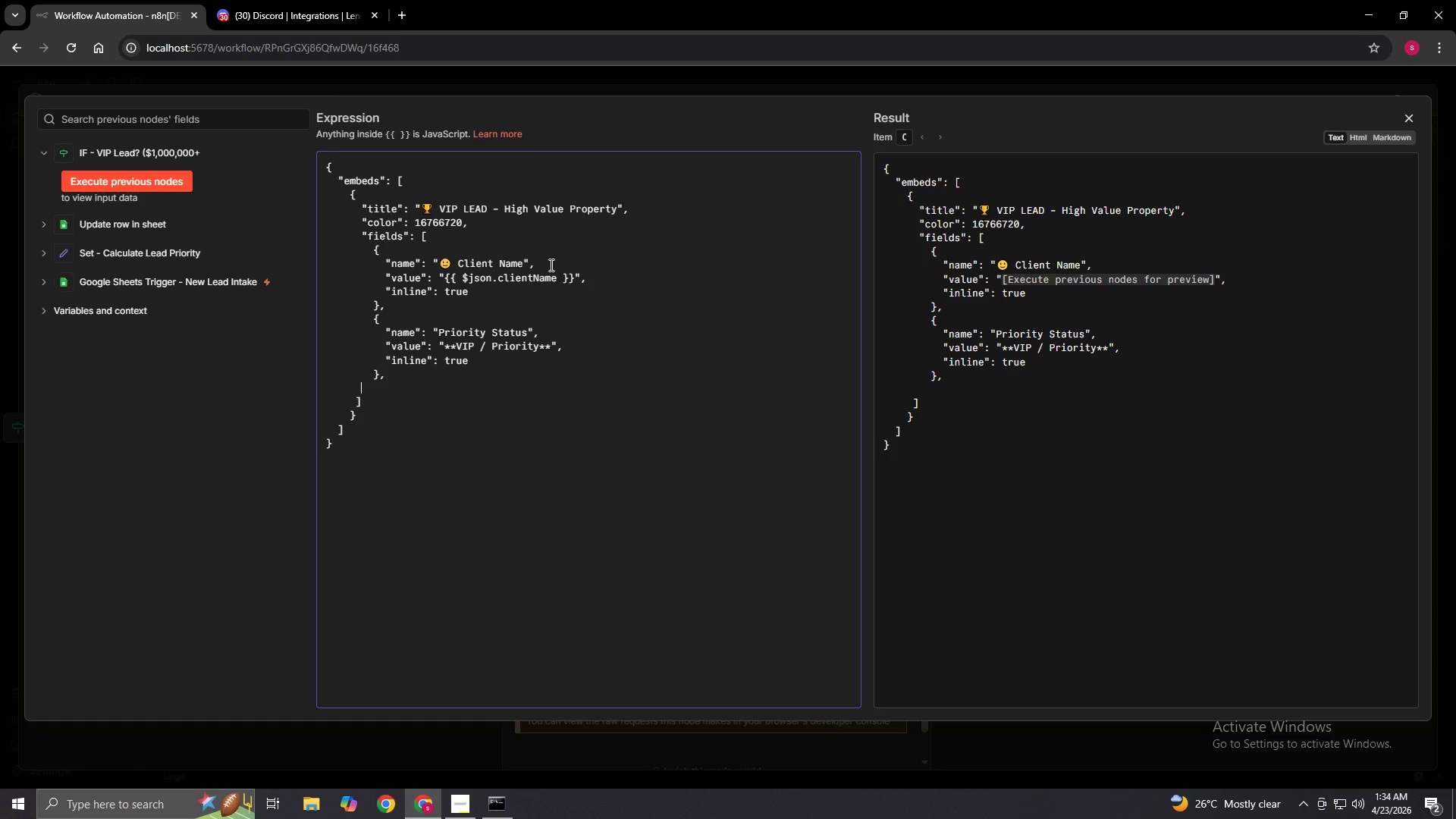 
key(Space)
 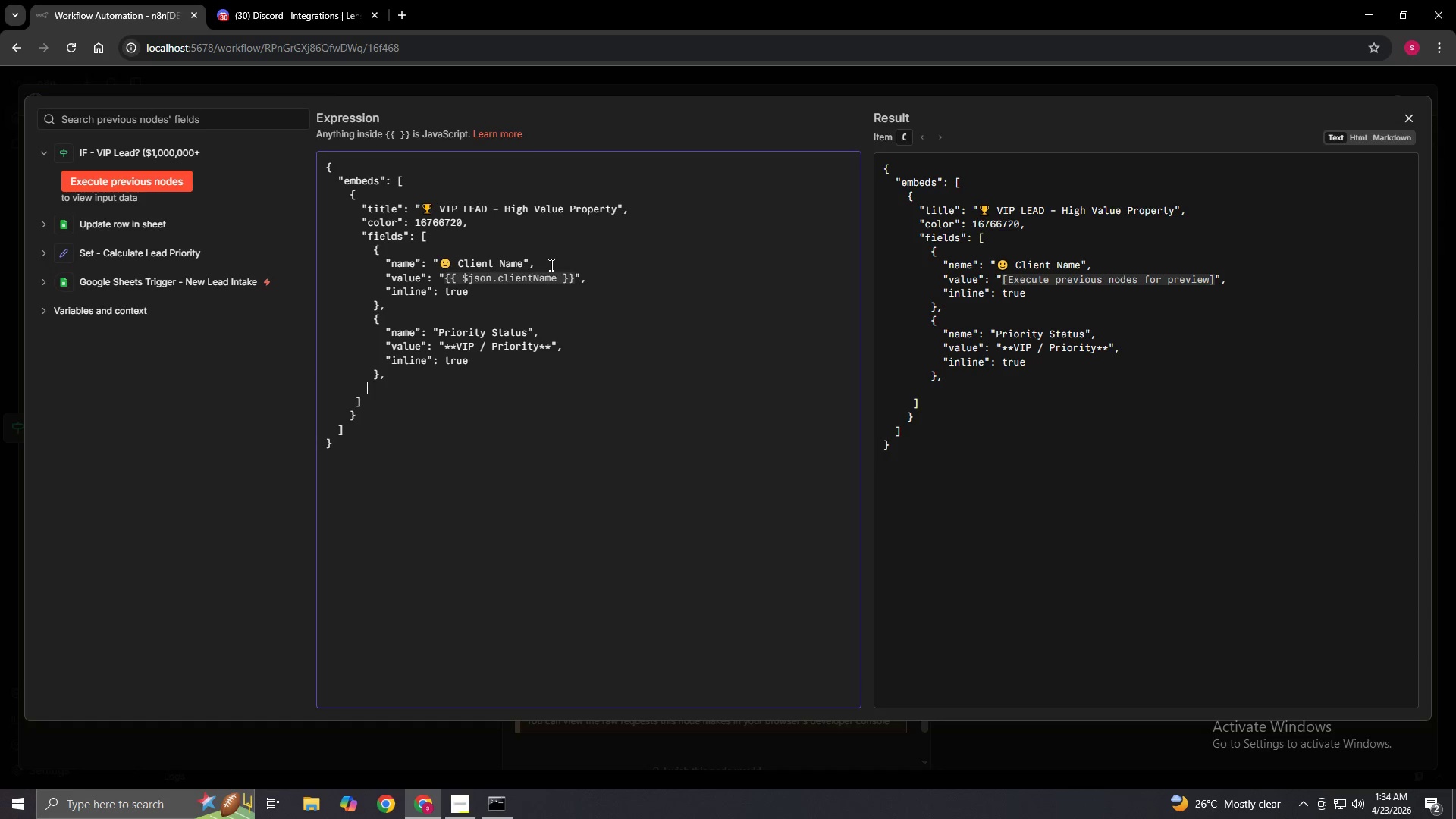 
key(Space)
 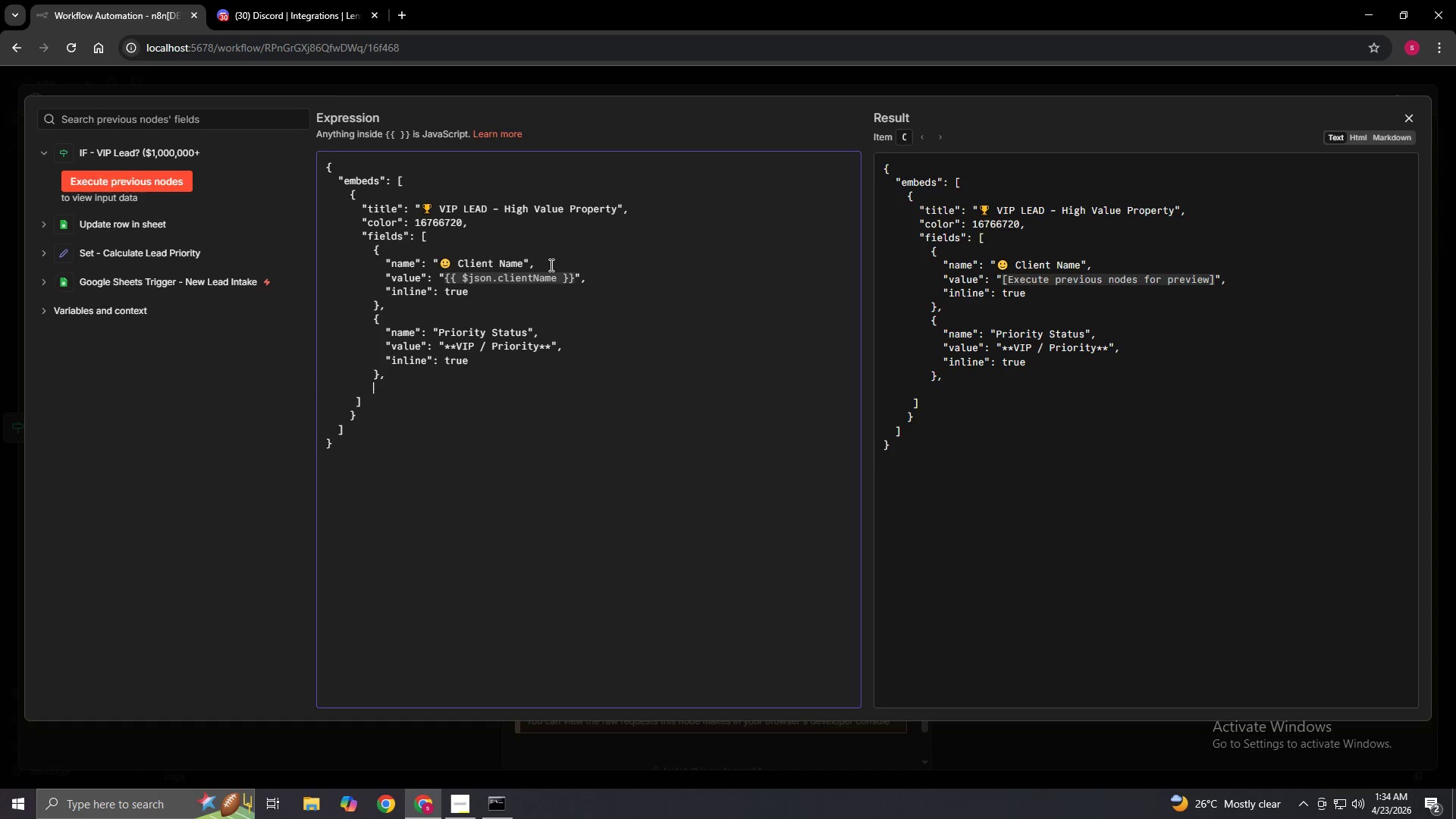 
key(Shift+BracketLeft)
 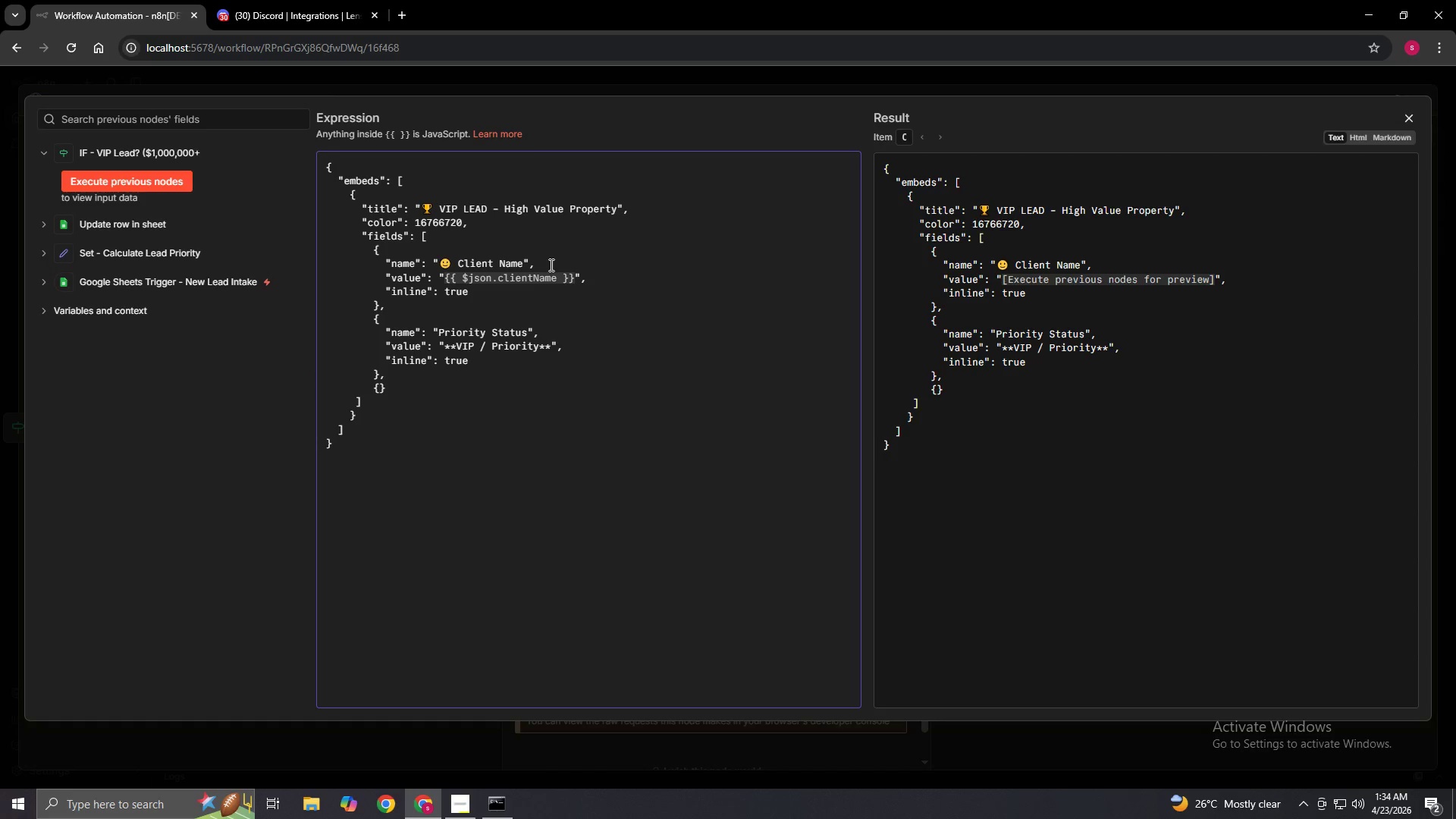 
key(Enter)
 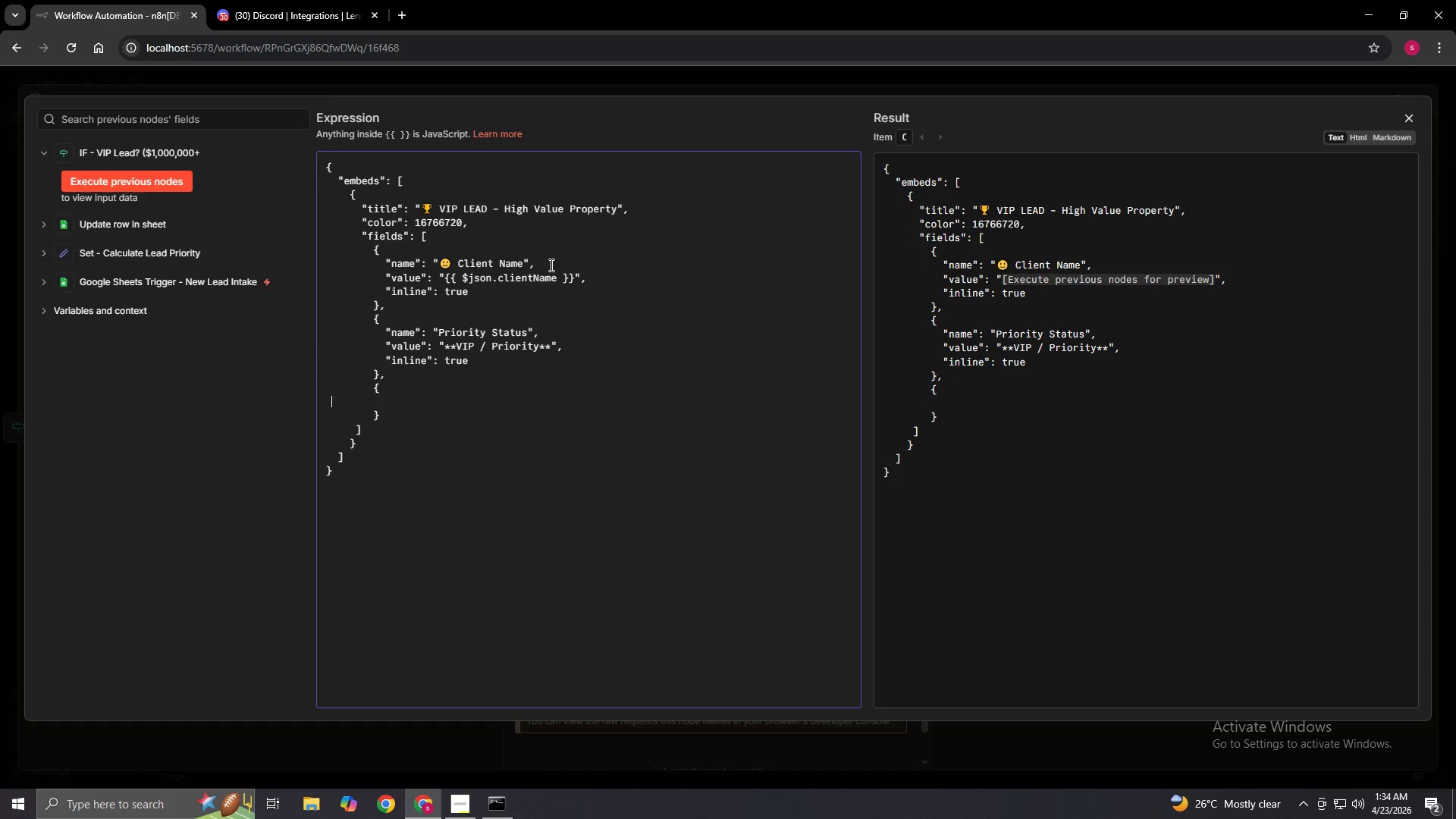 
type(          "name": ")
 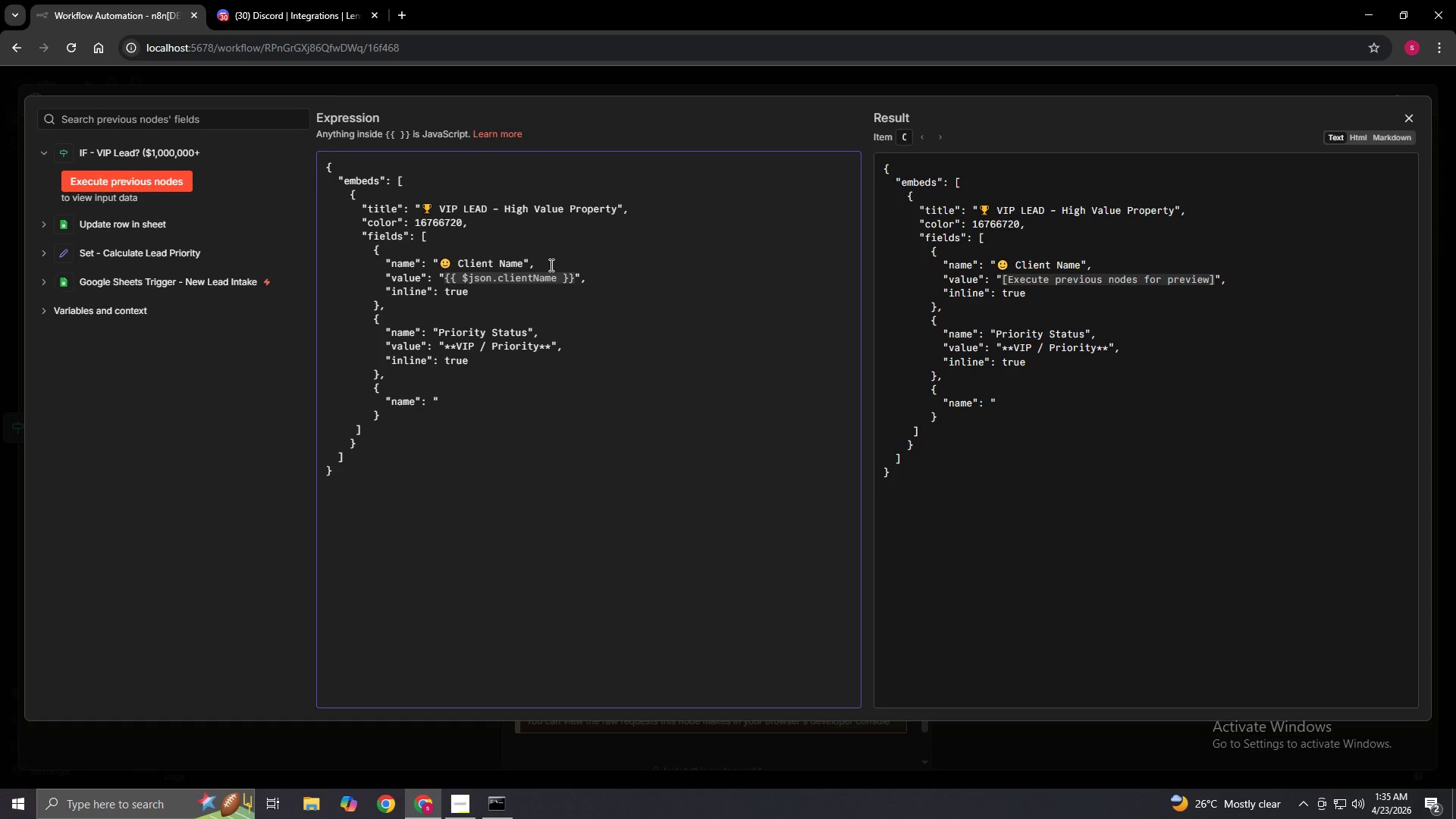 
type(Property Address",)
 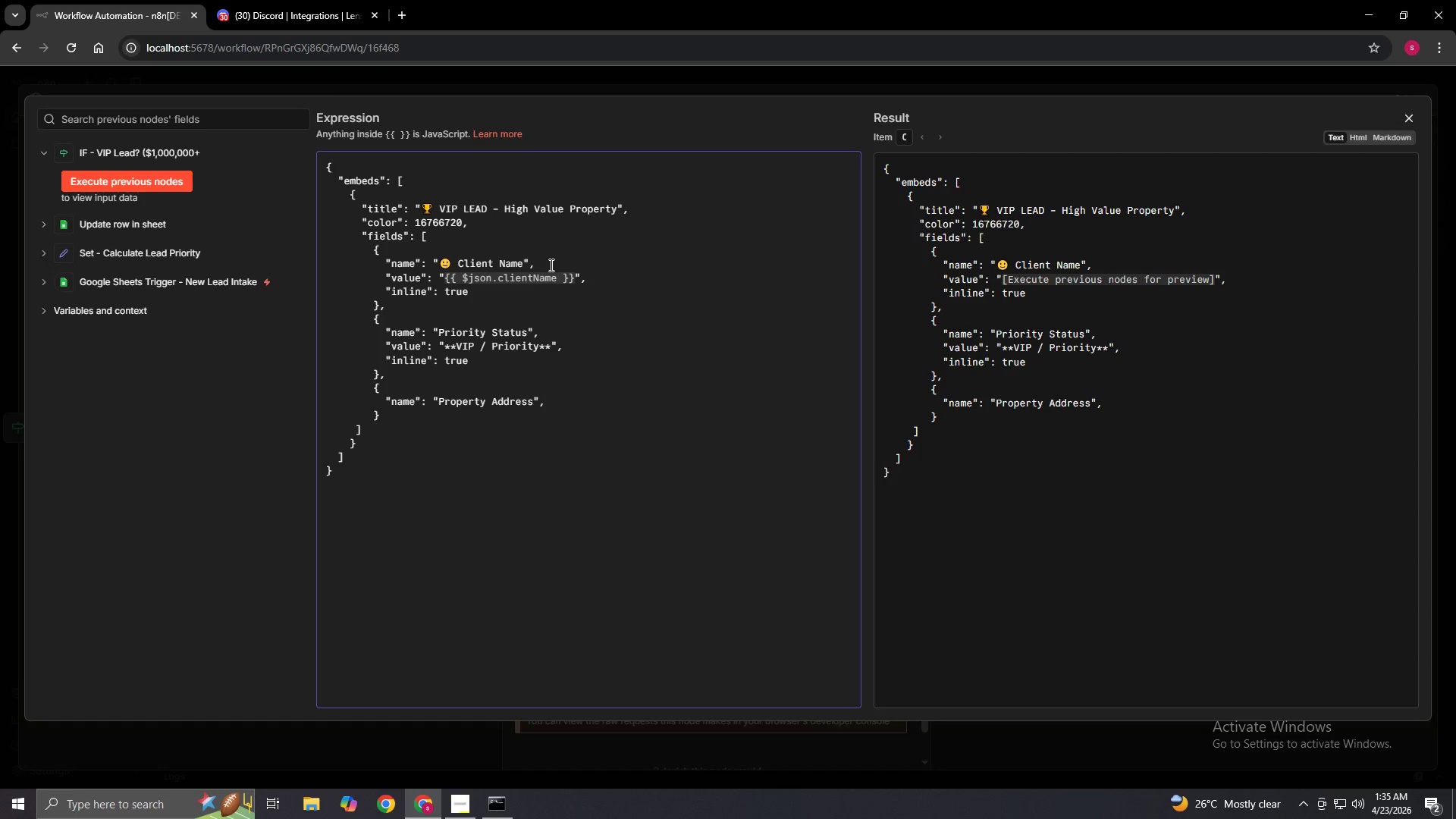 
key(Enter)
 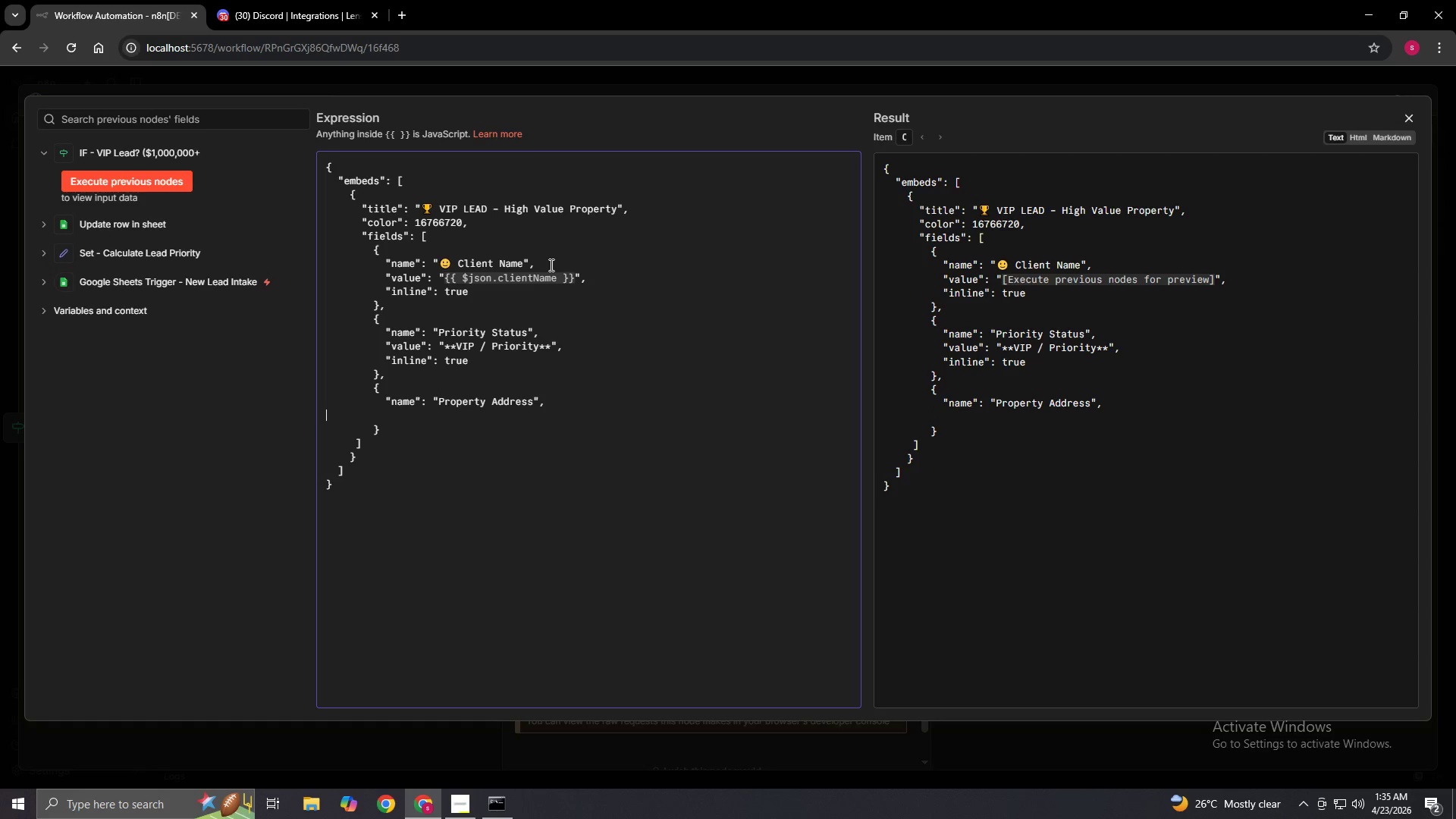 
type(          "value": "{{$json.propertyAddress)
 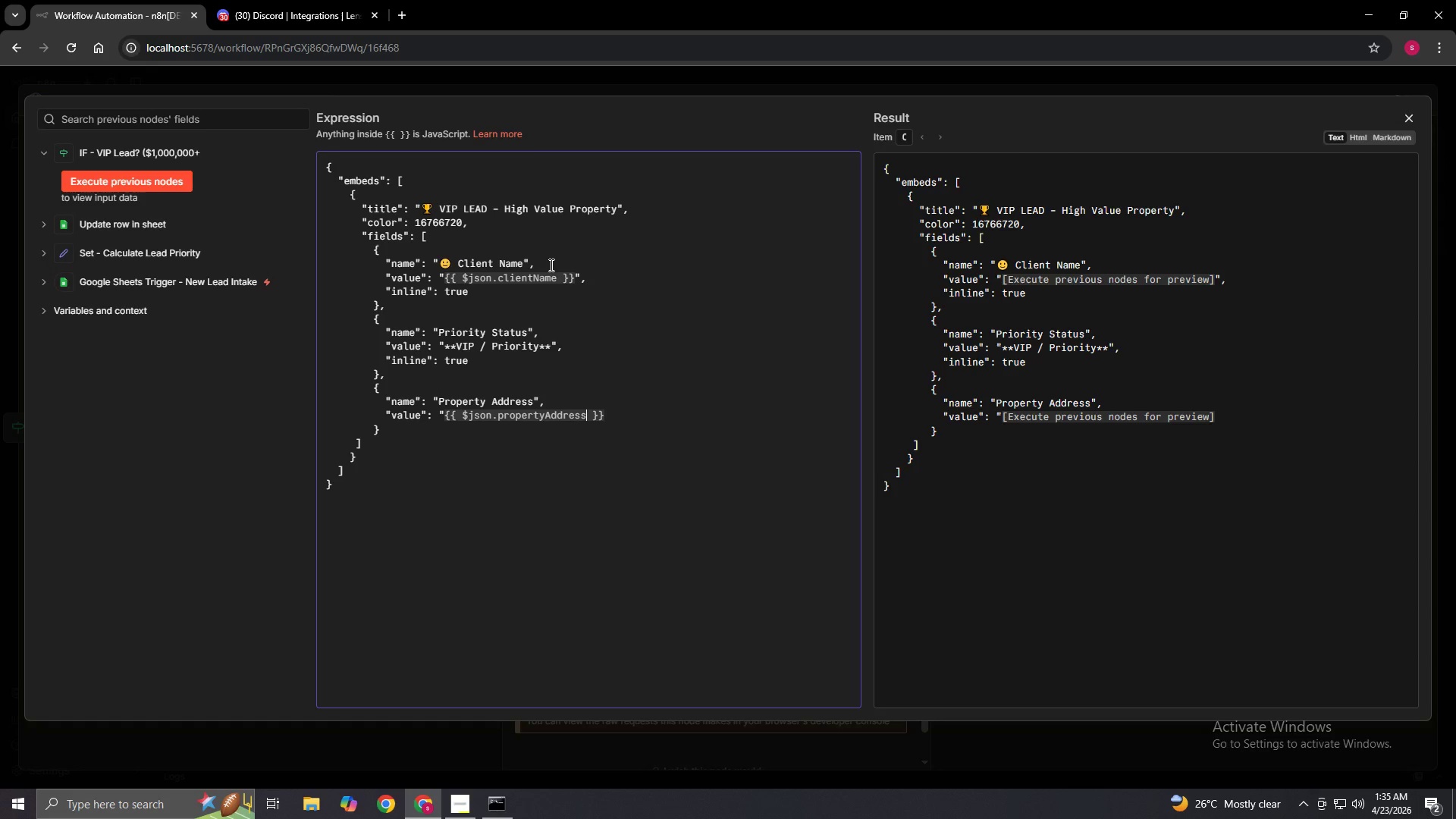 
key(ArrowRight)
 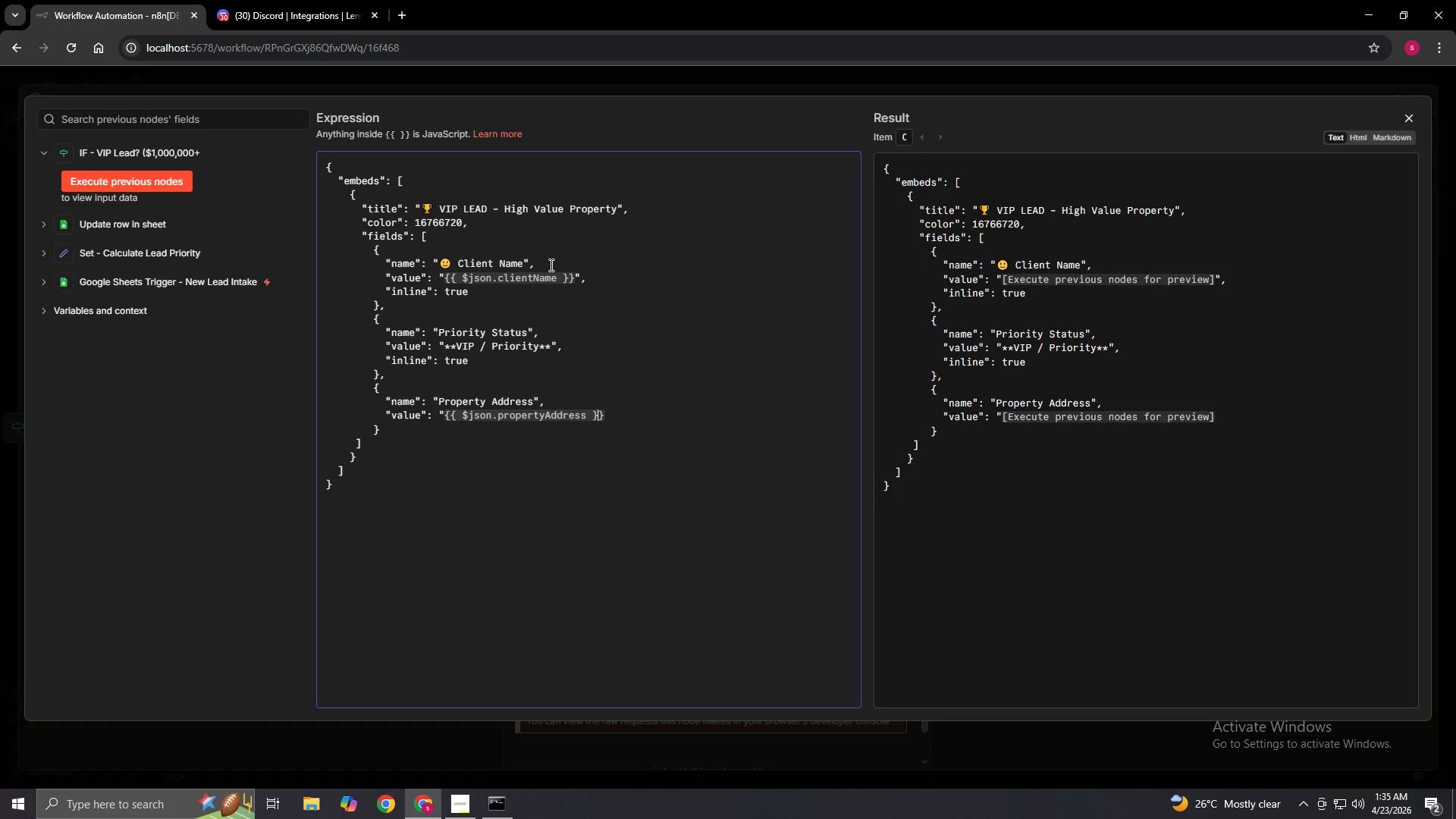 
key(ArrowRight)
 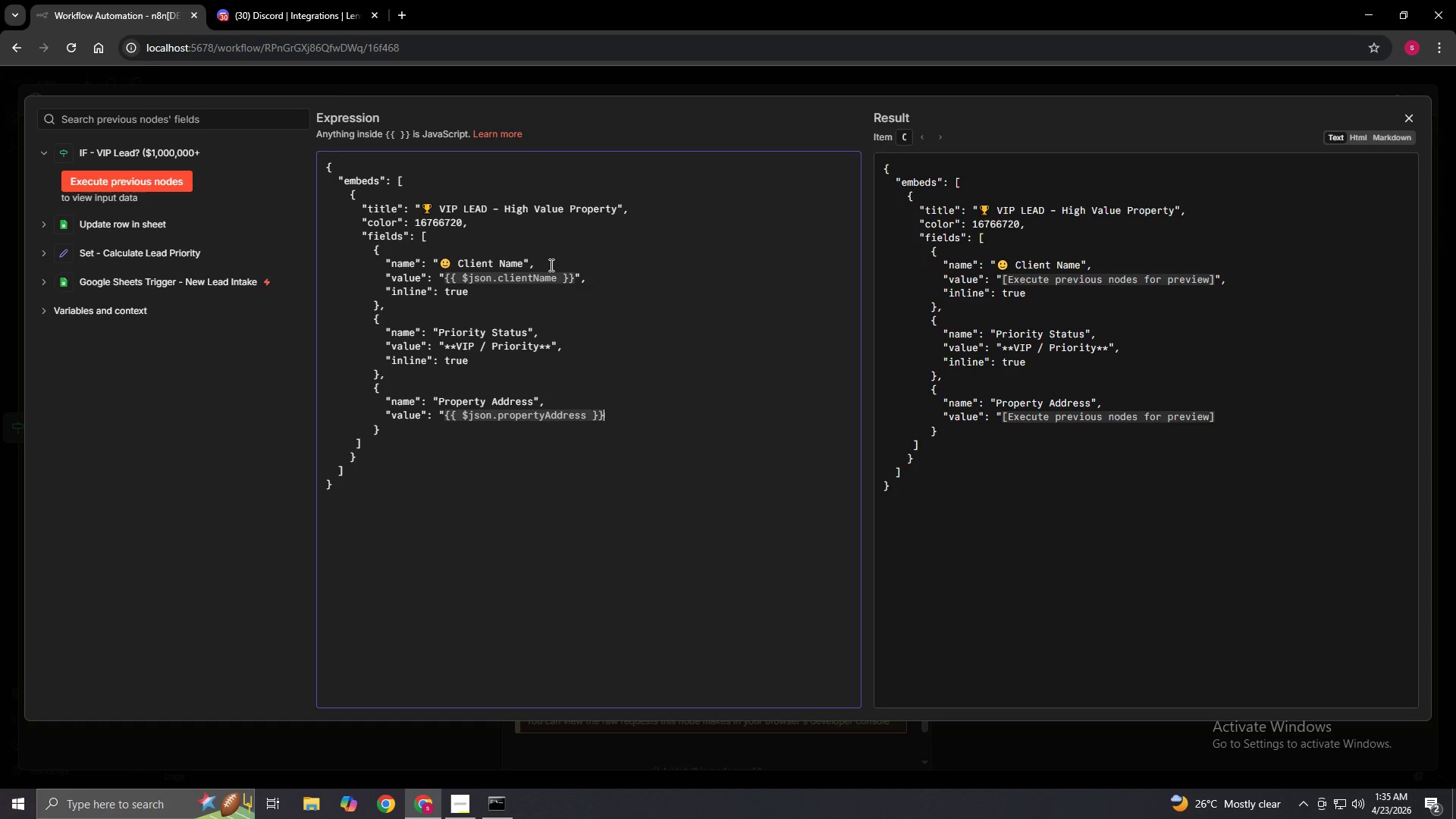 
key(ArrowRight)
 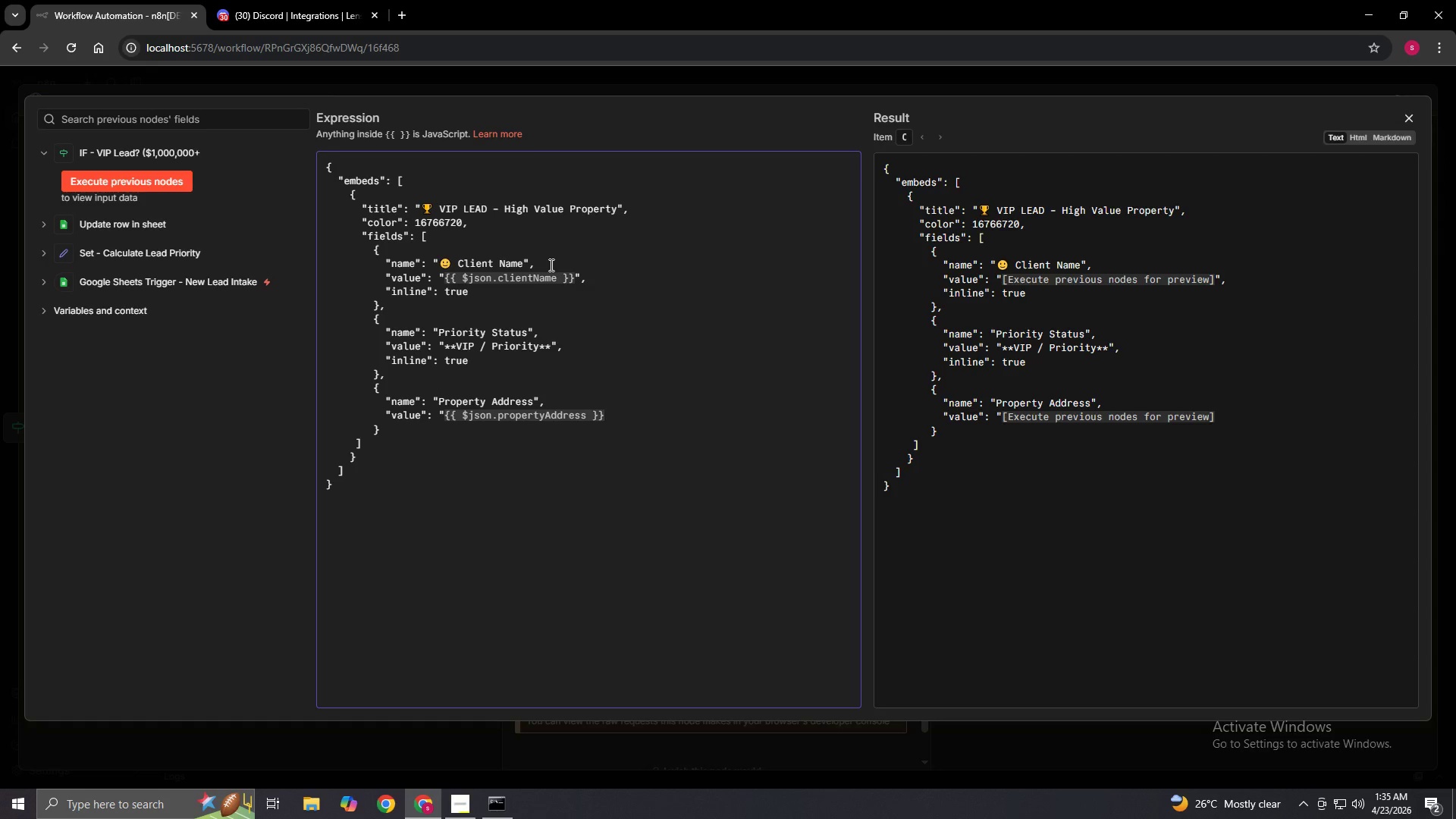 
key(Shift+Quote)
 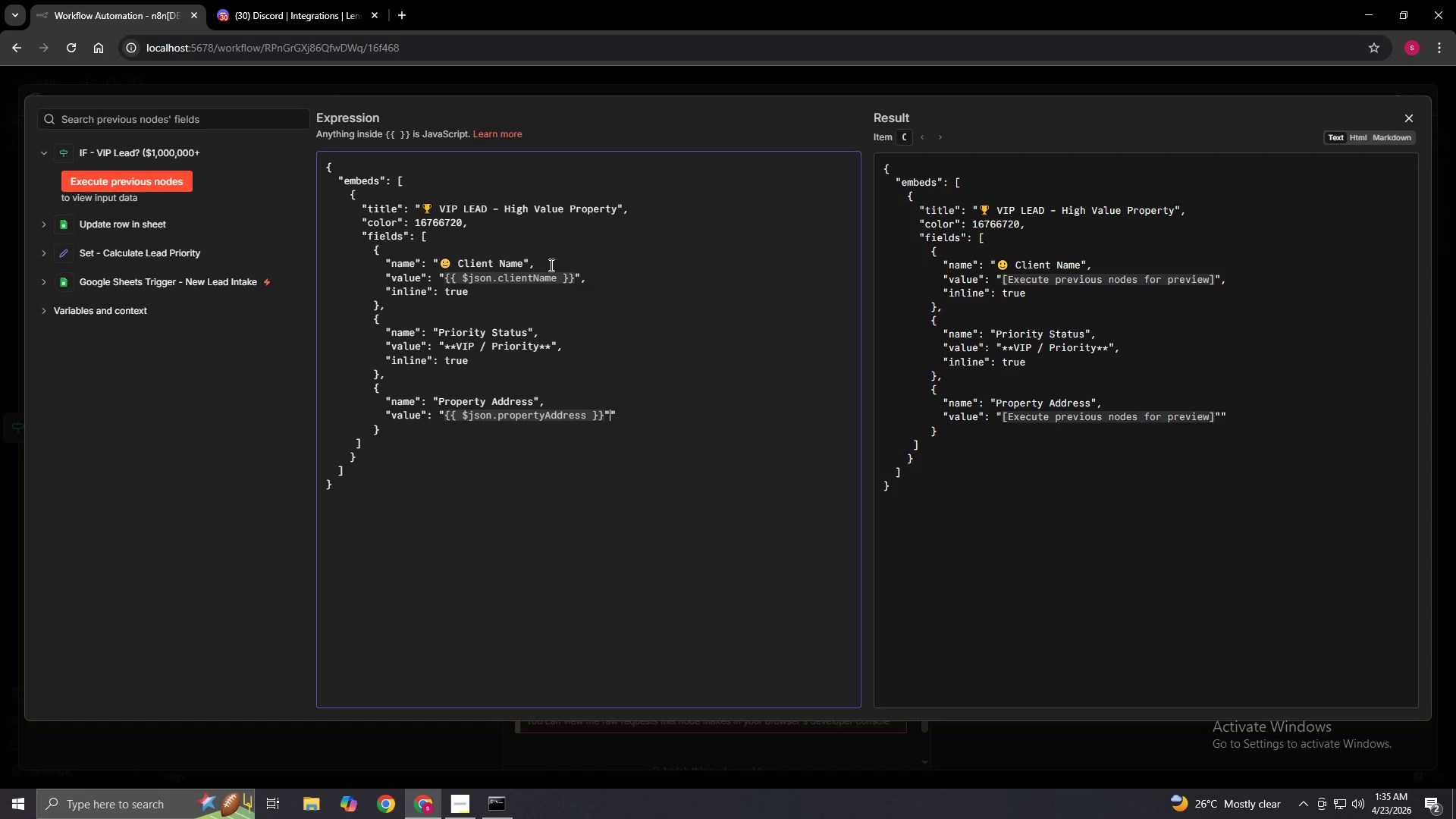 
key(Comma)
 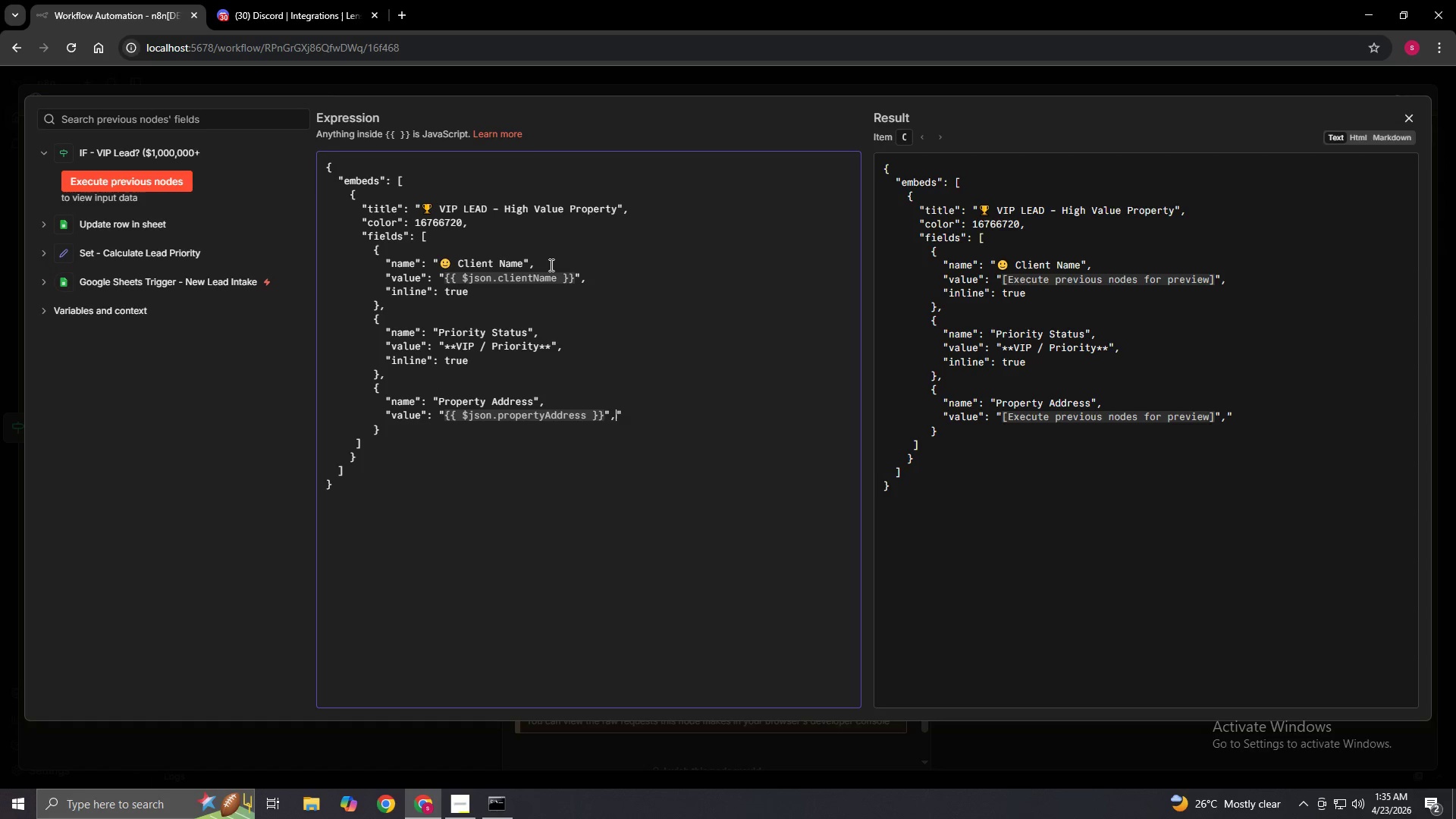 
key(Enter)
 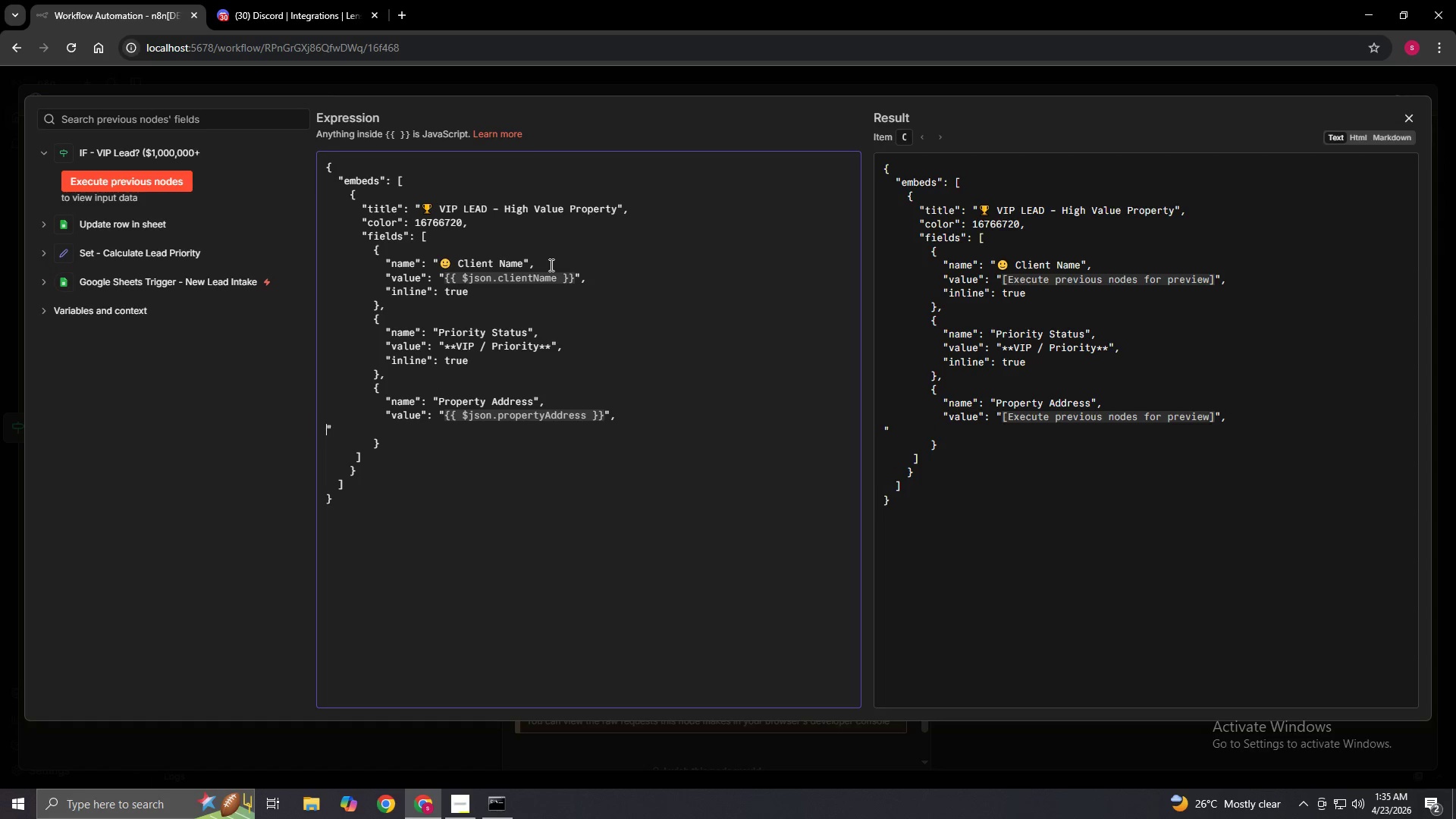 
type(          "inline": false)
 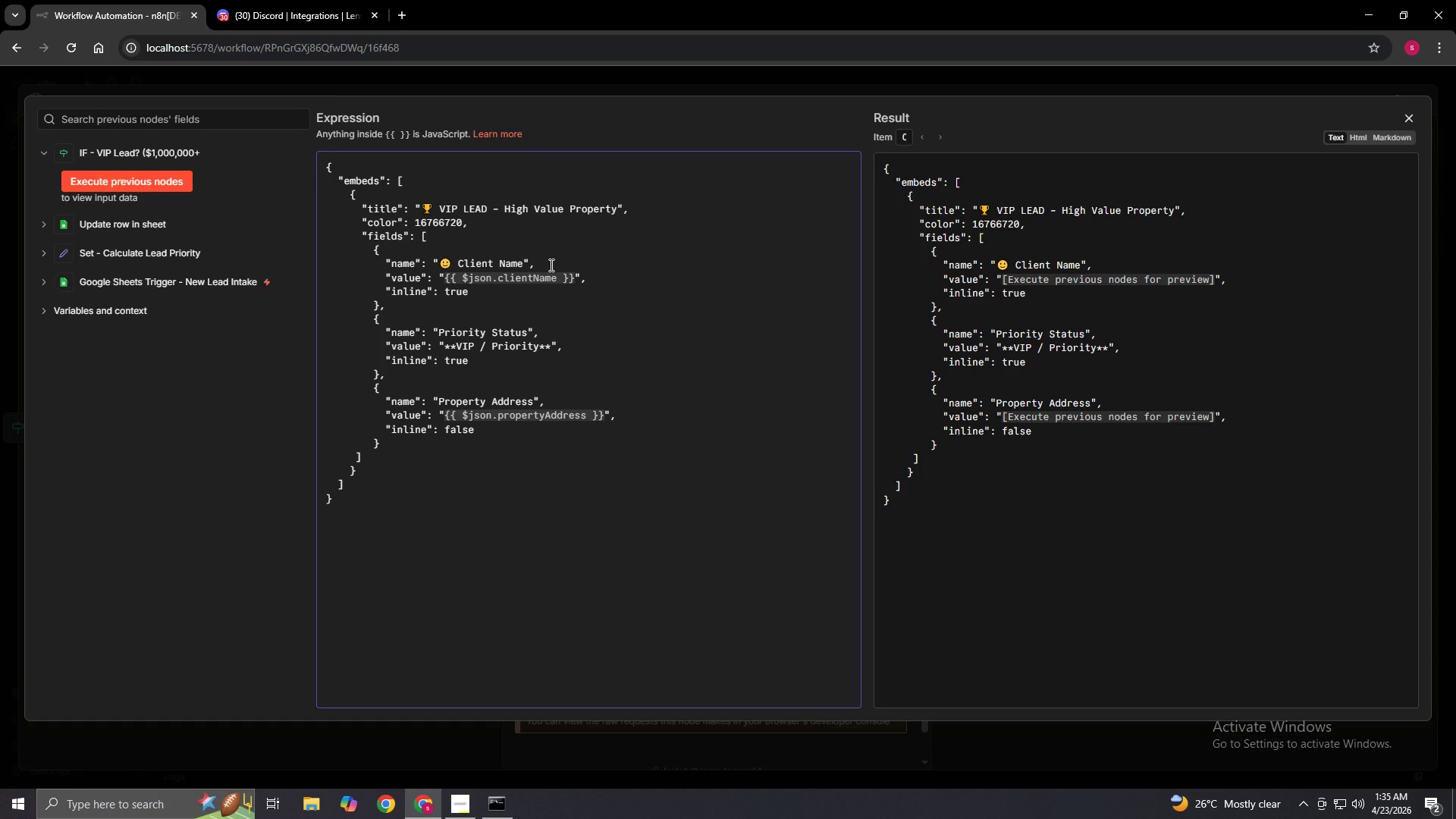 
left_click([402, 447])
 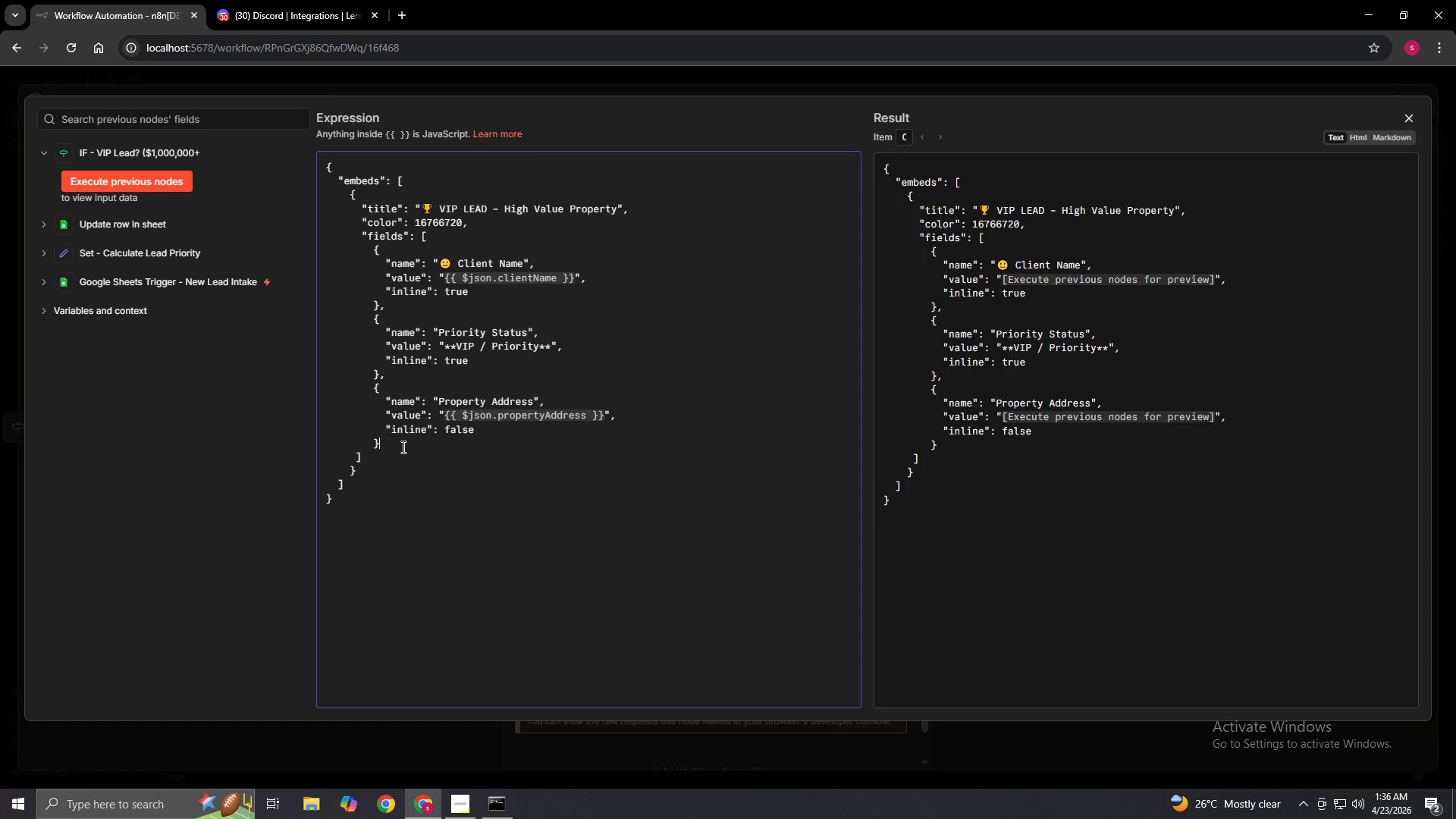 
key(Comma)
 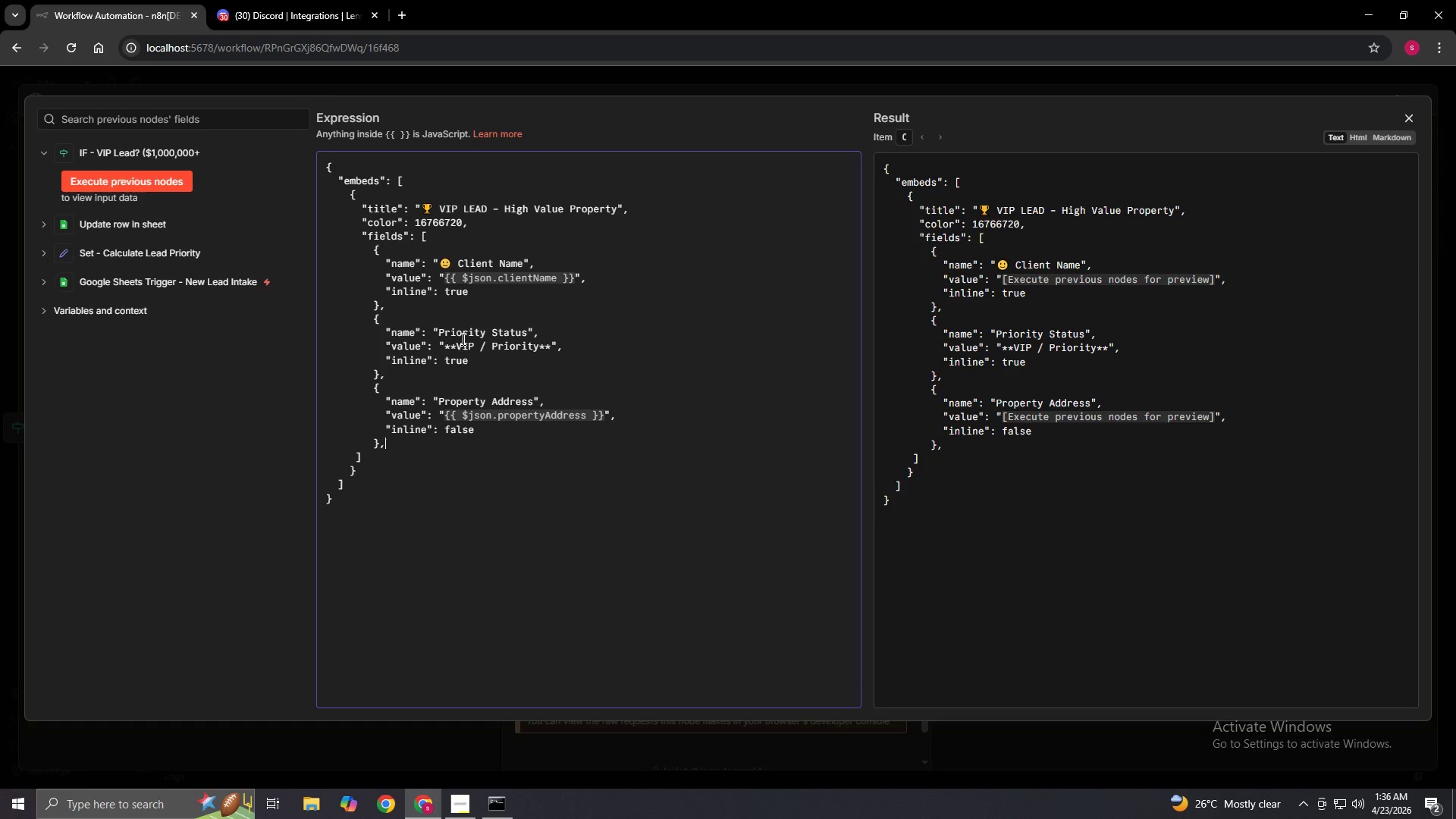 
wait(5.83)
 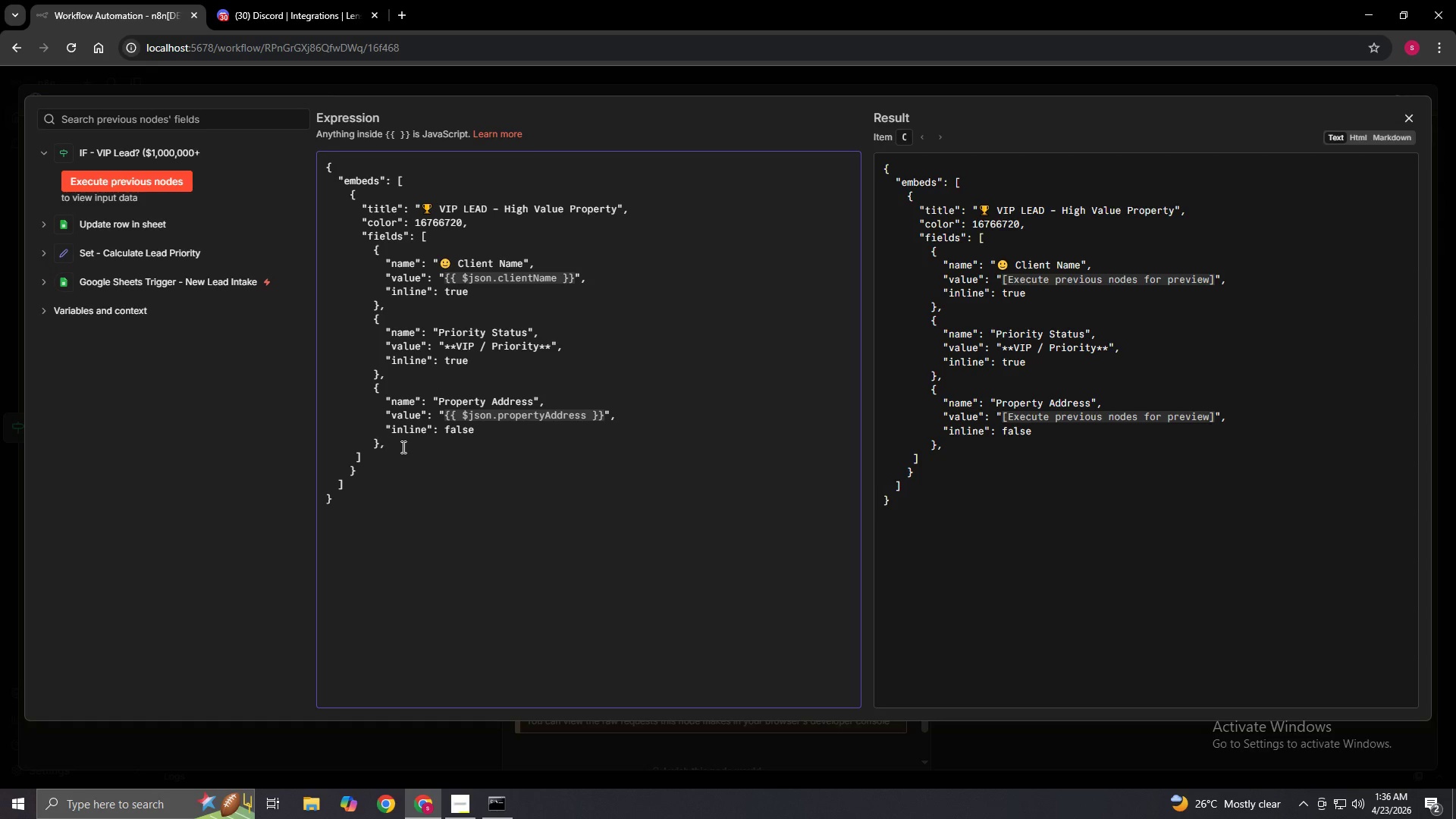 
left_click([438, 331])
 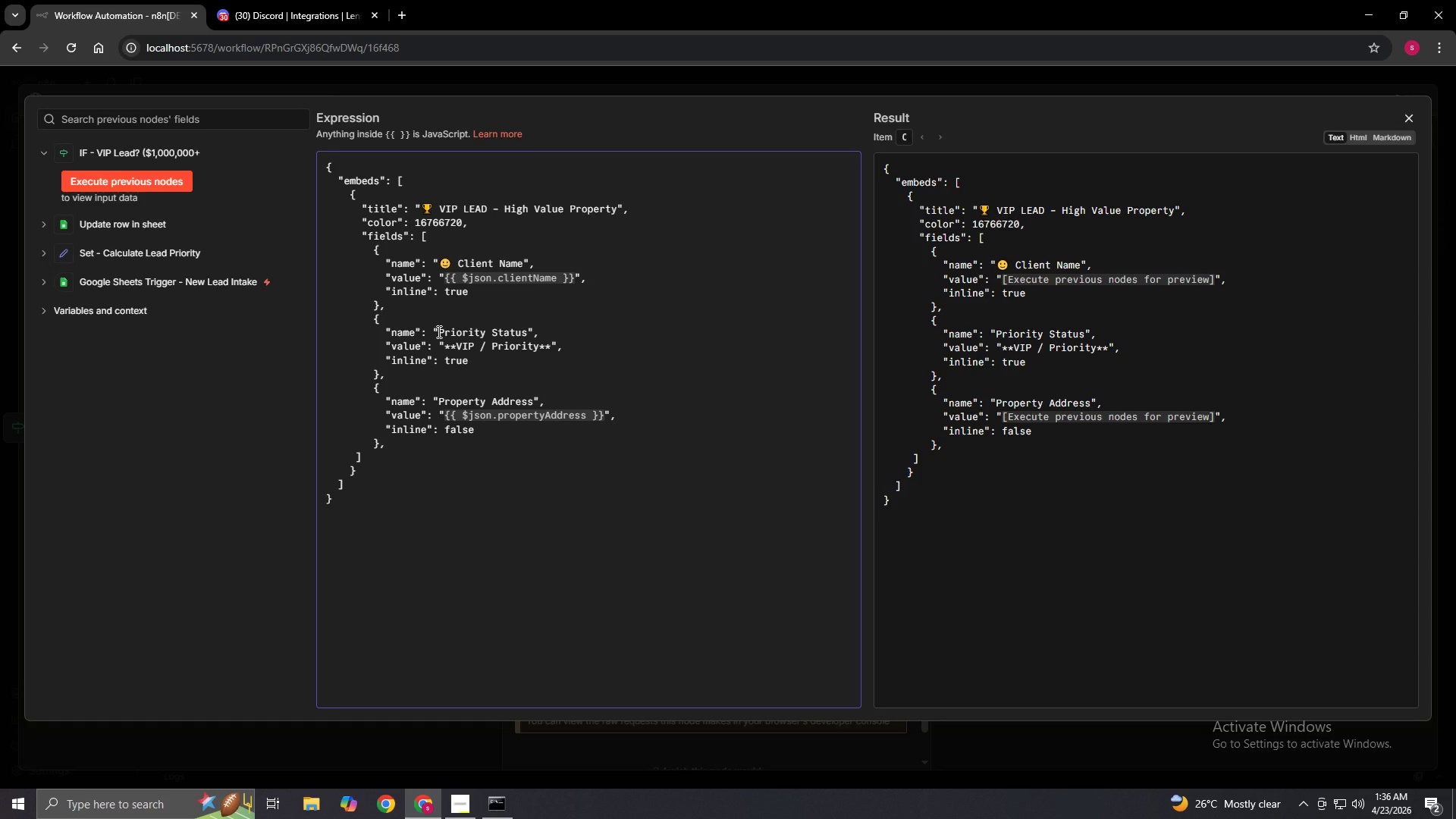 
right_click([438, 331])
 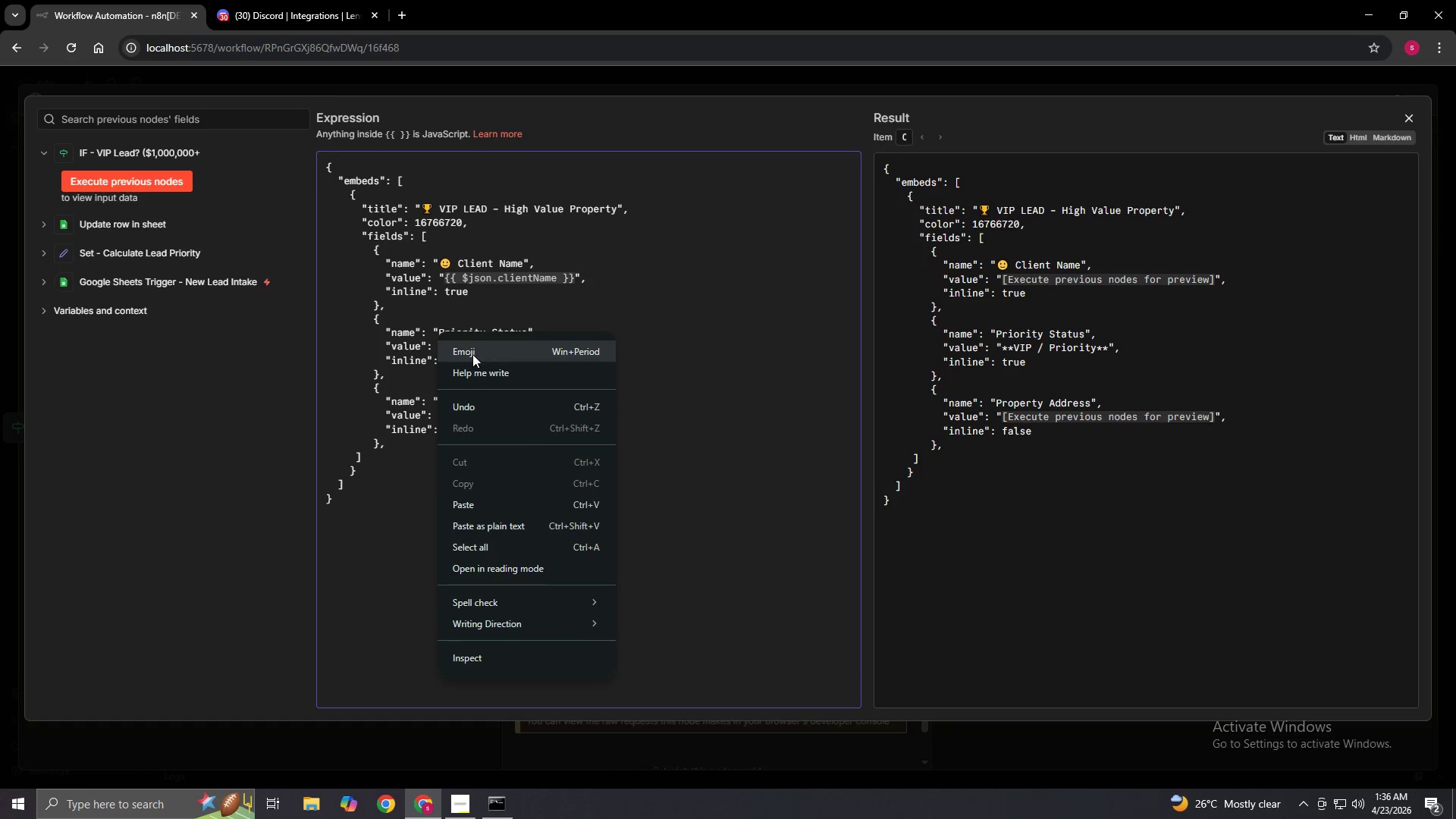 
left_click([472, 354])
 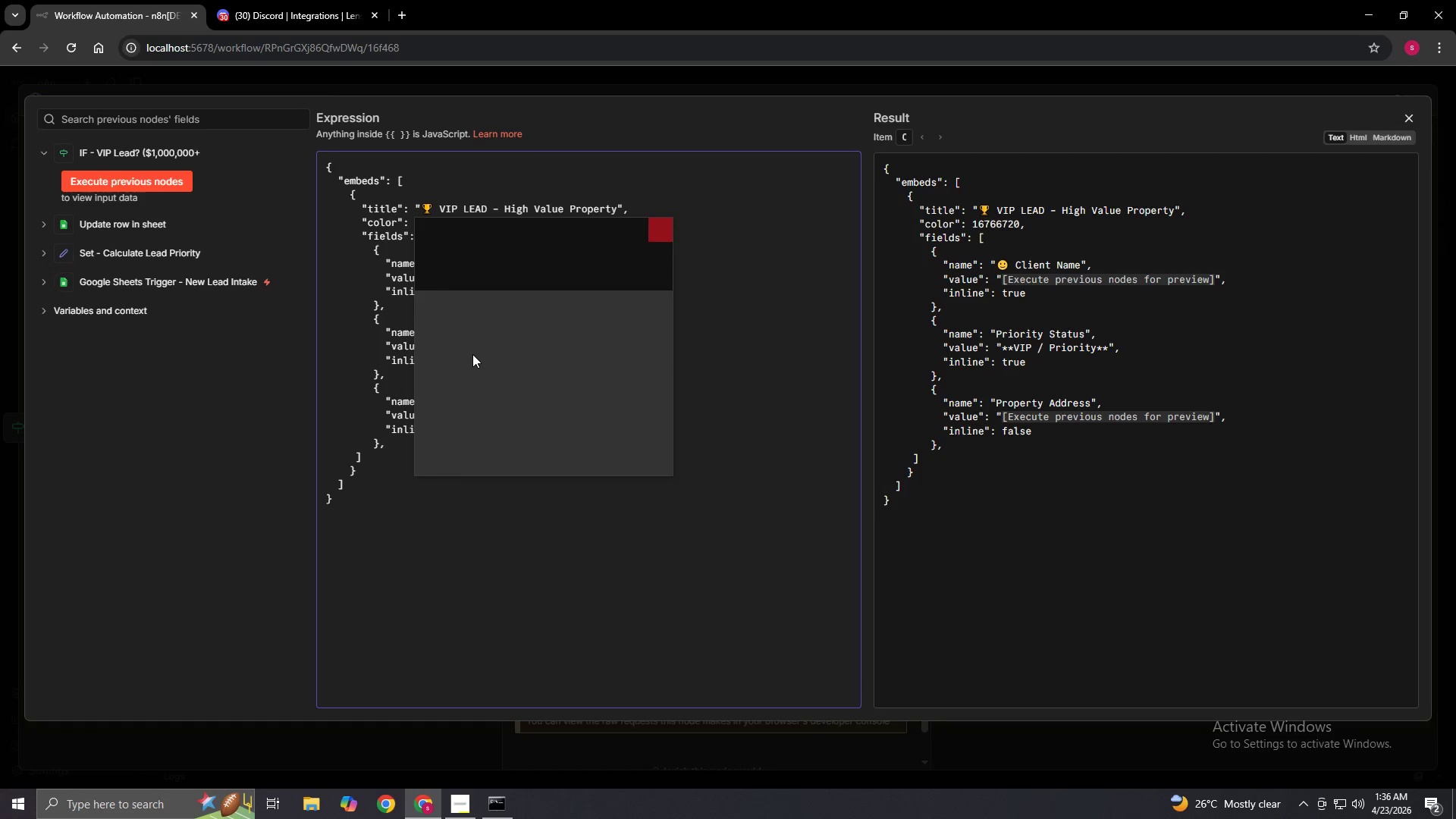 
hold_key(key=Period, duration=12.39)
 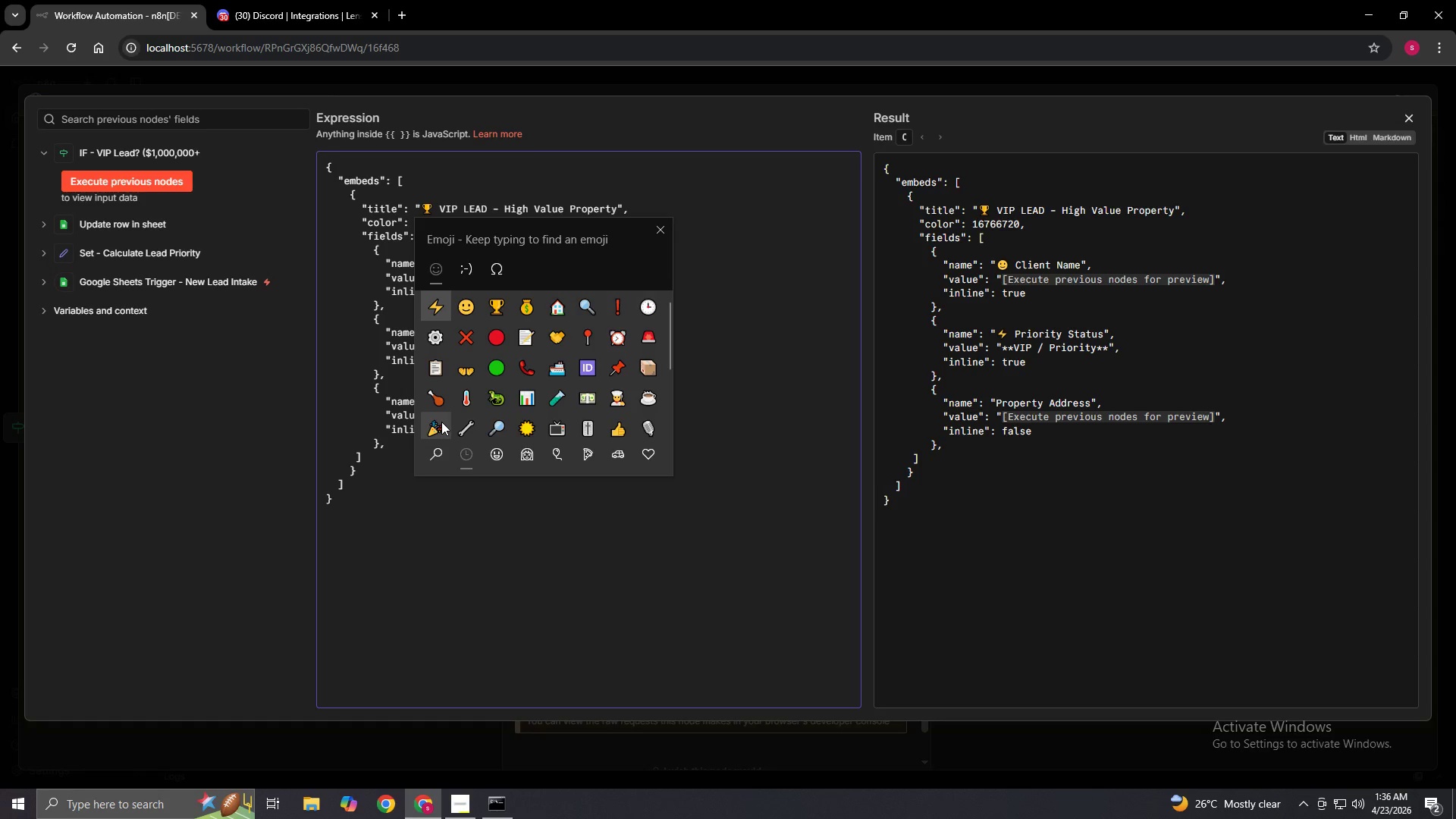 
hold_key(key=MetaLeft, duration=12.39)
left_click([558, 309])
 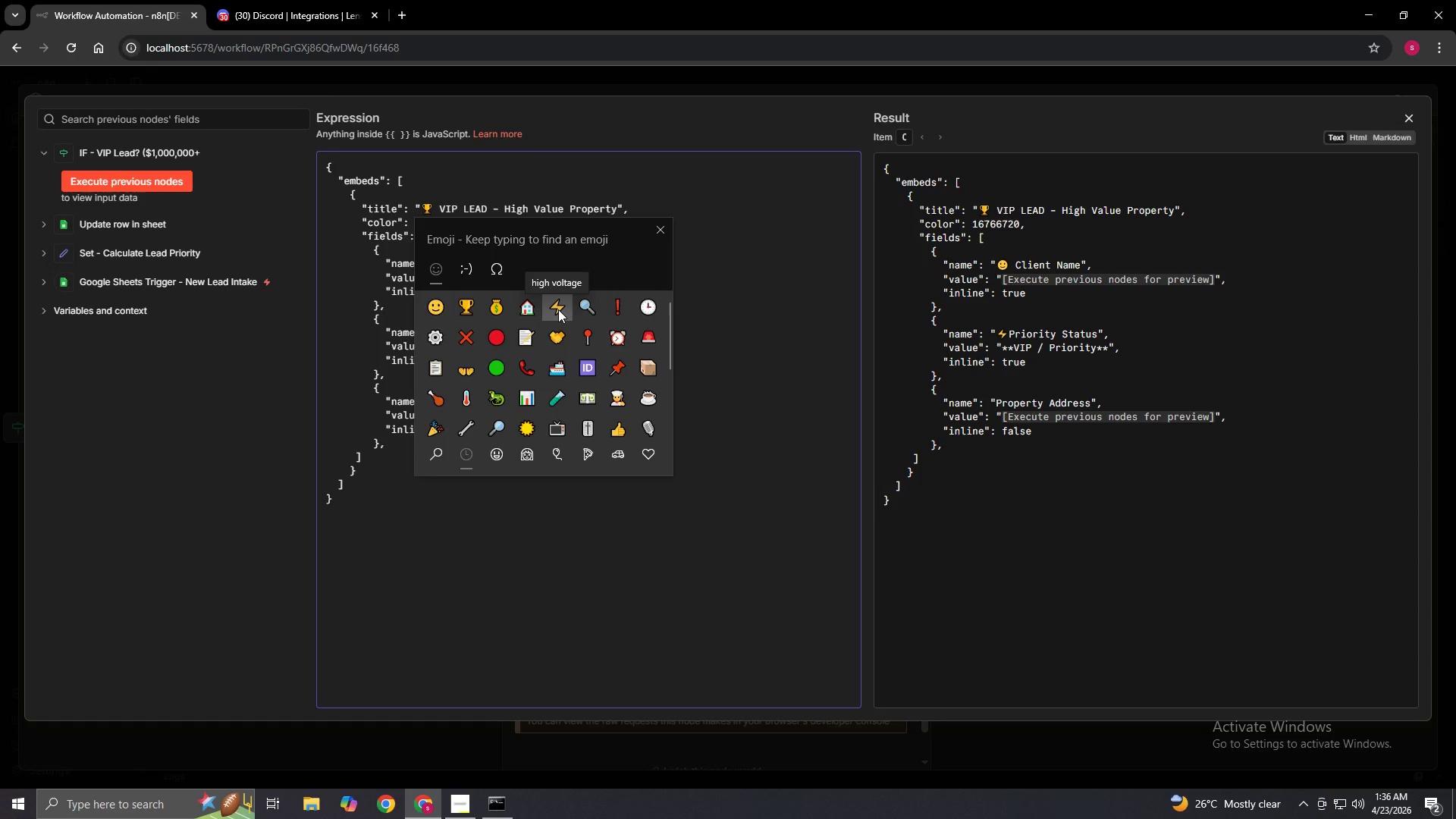 
key(Space)
 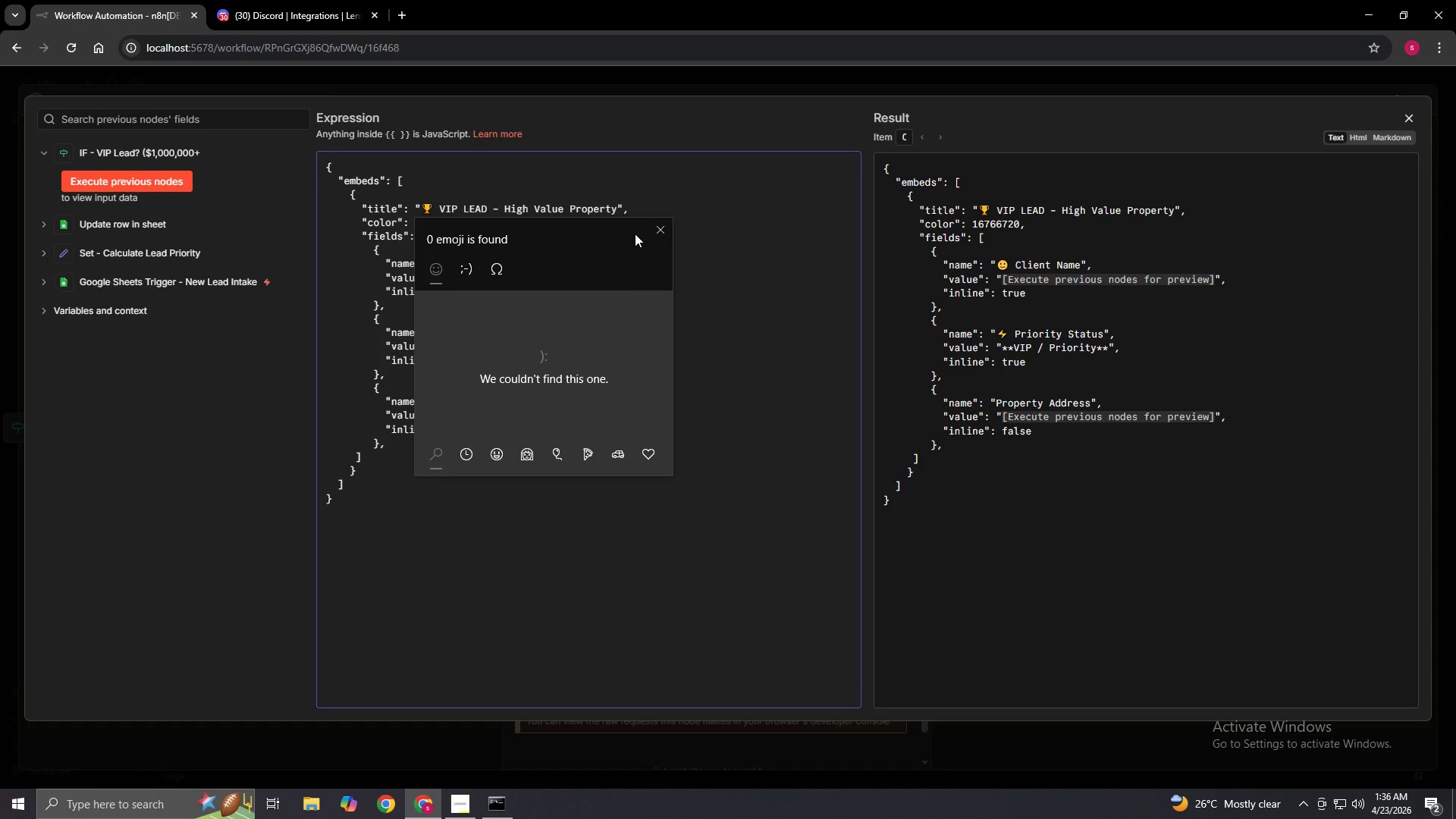 
left_click([649, 227])
 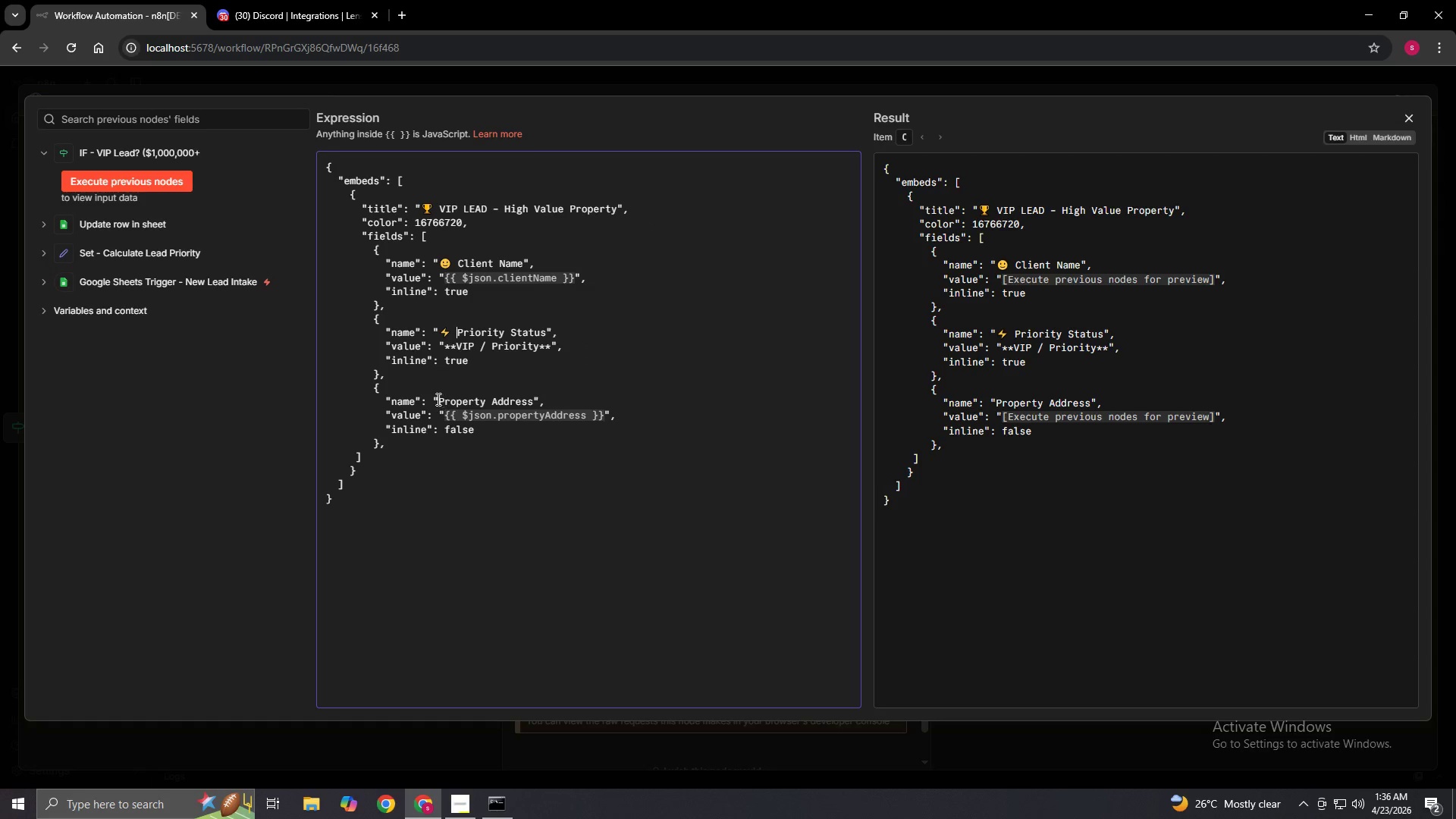 
left_click([437, 399])
 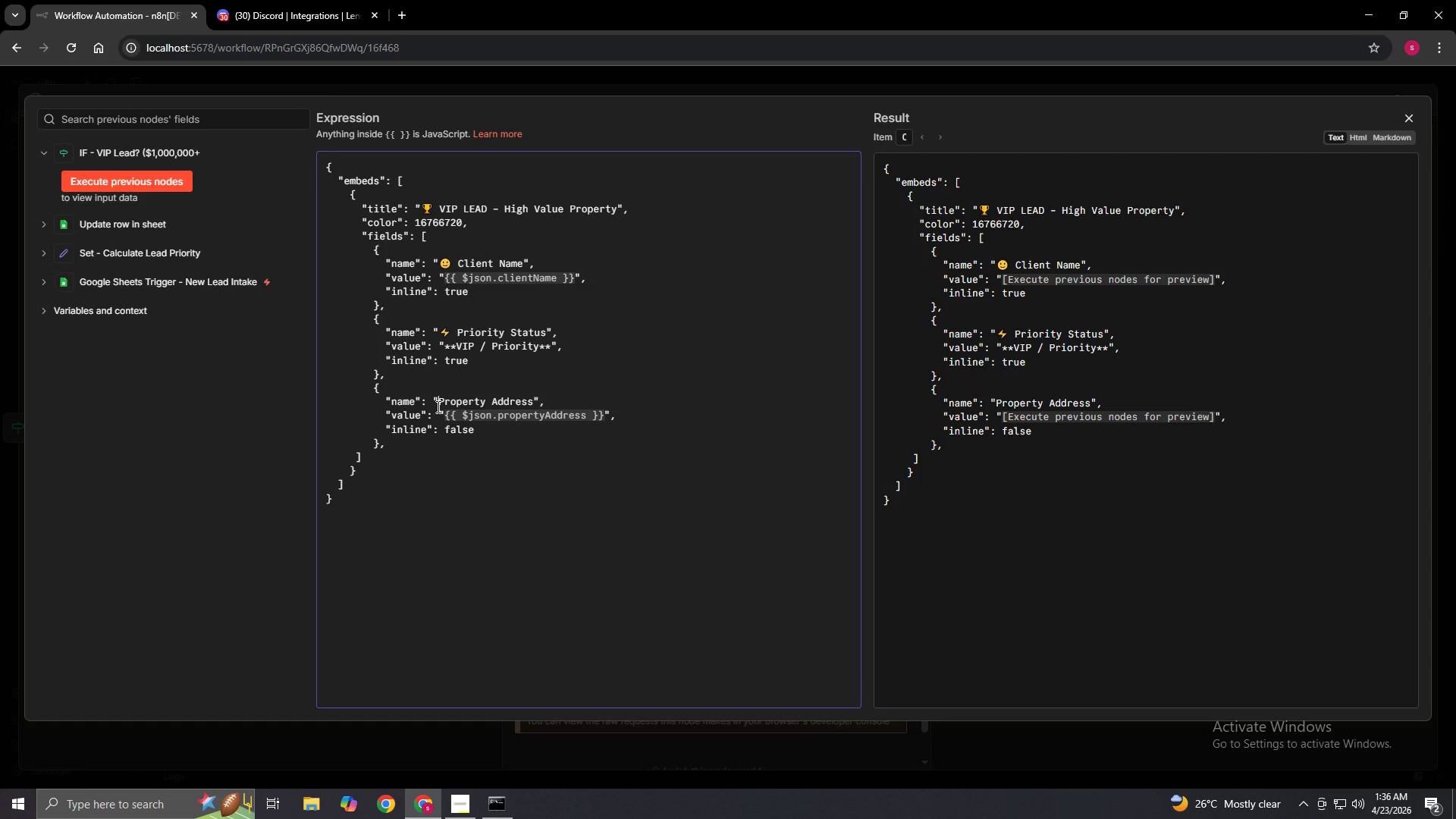 
right_click([437, 406])
 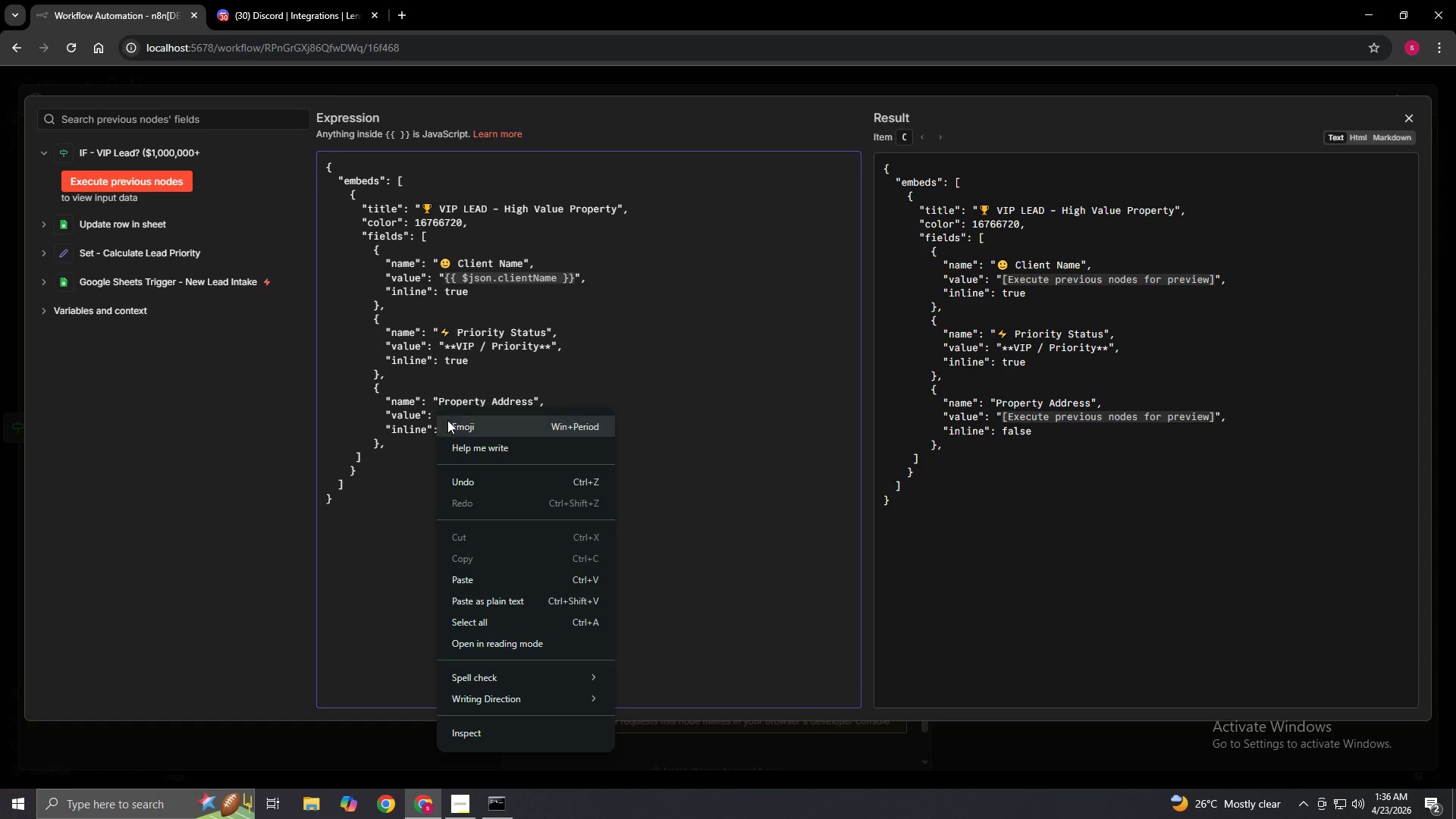 
left_click([447, 420])
 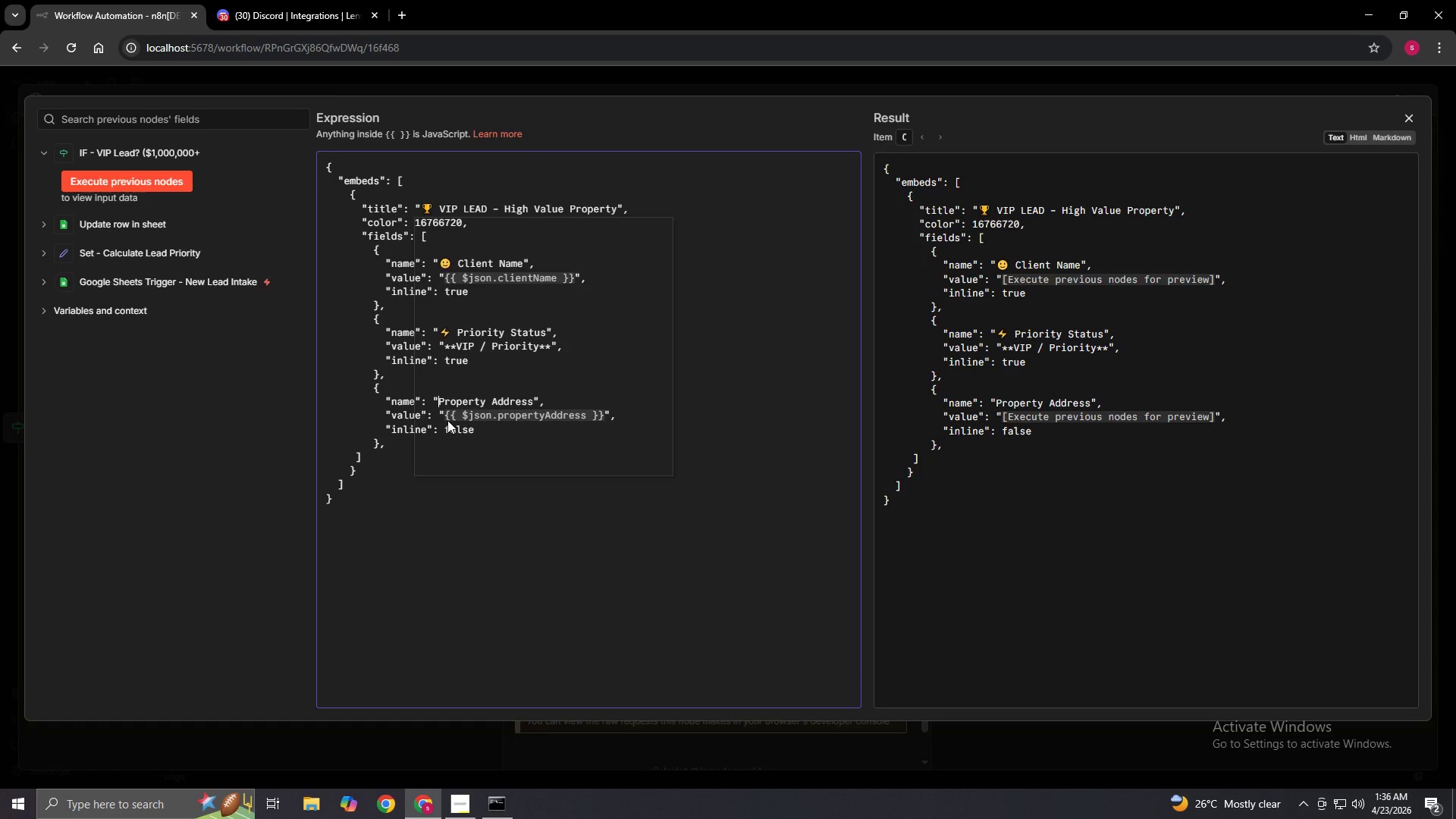 
wait(6.72)
 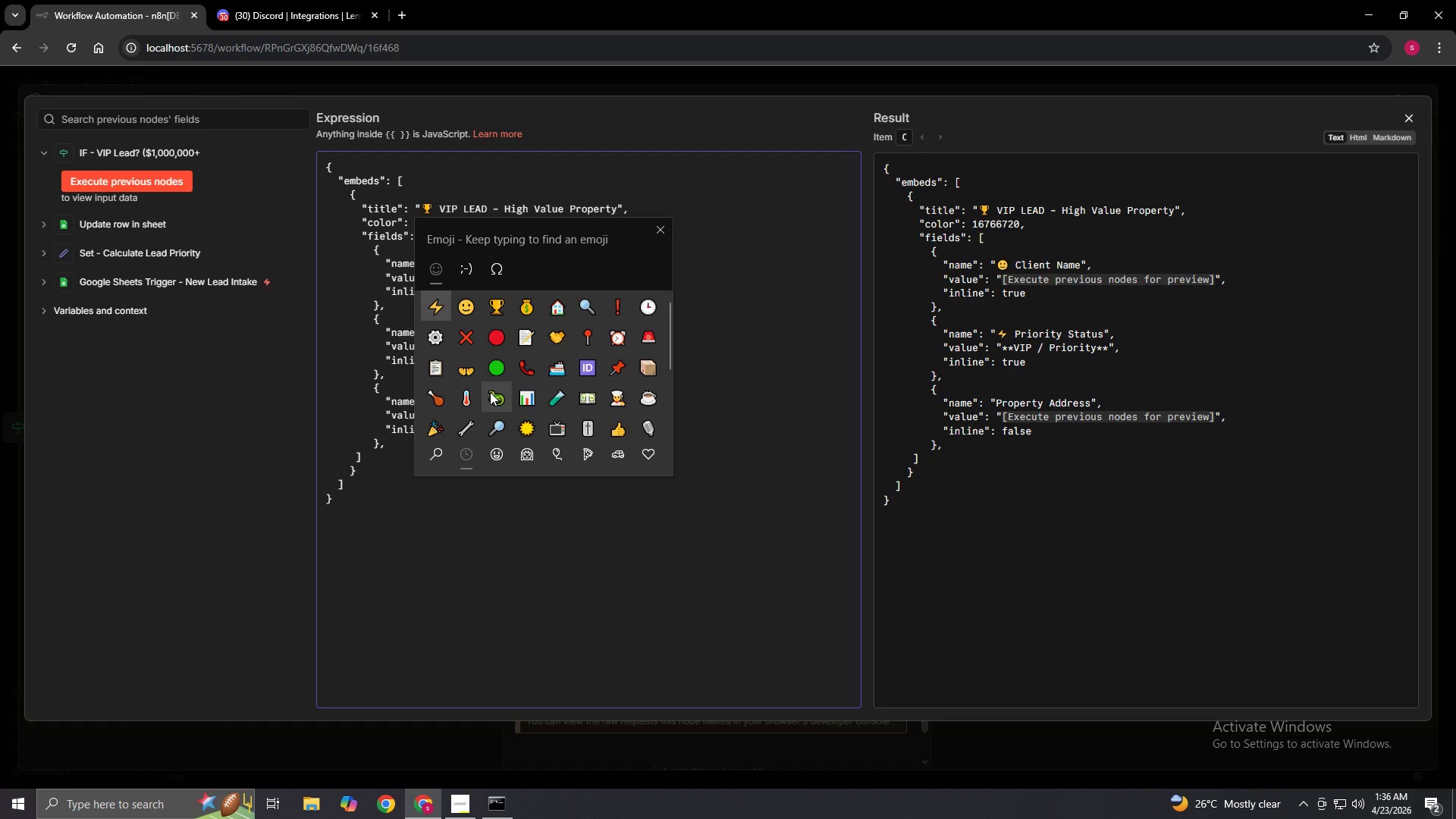 
left_click([555, 318])
 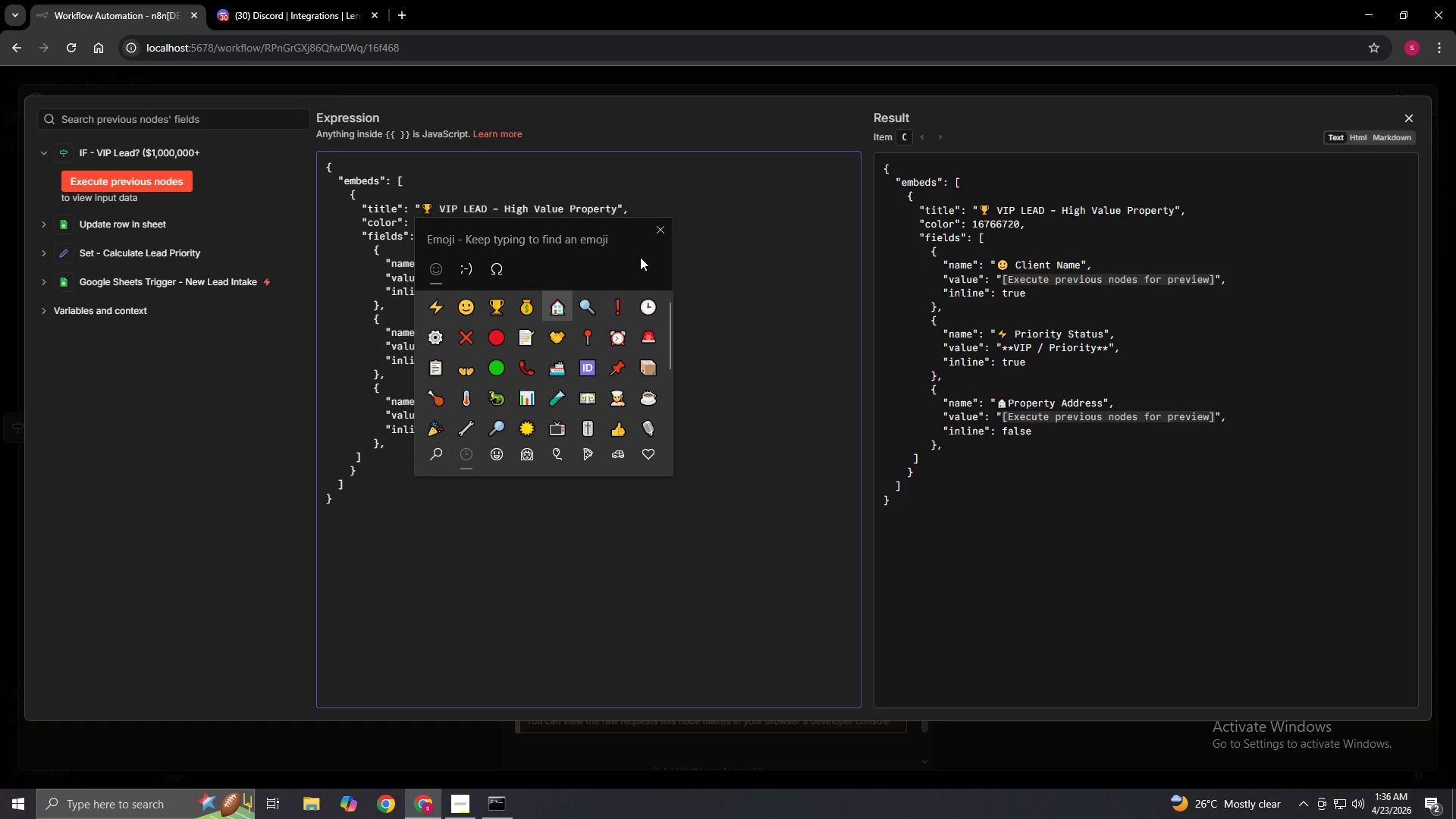 
left_click([671, 234])
 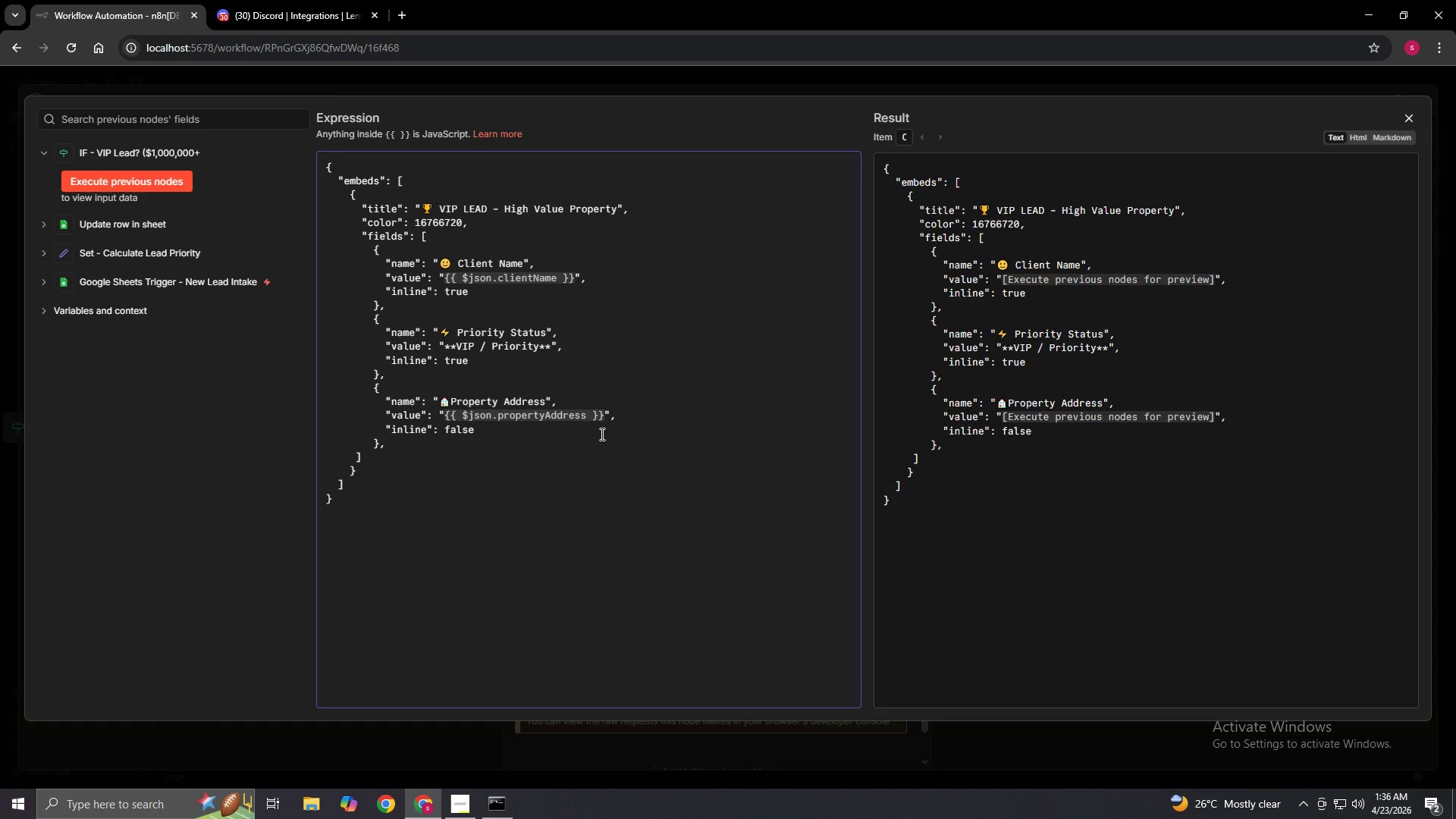 
key(Space)
 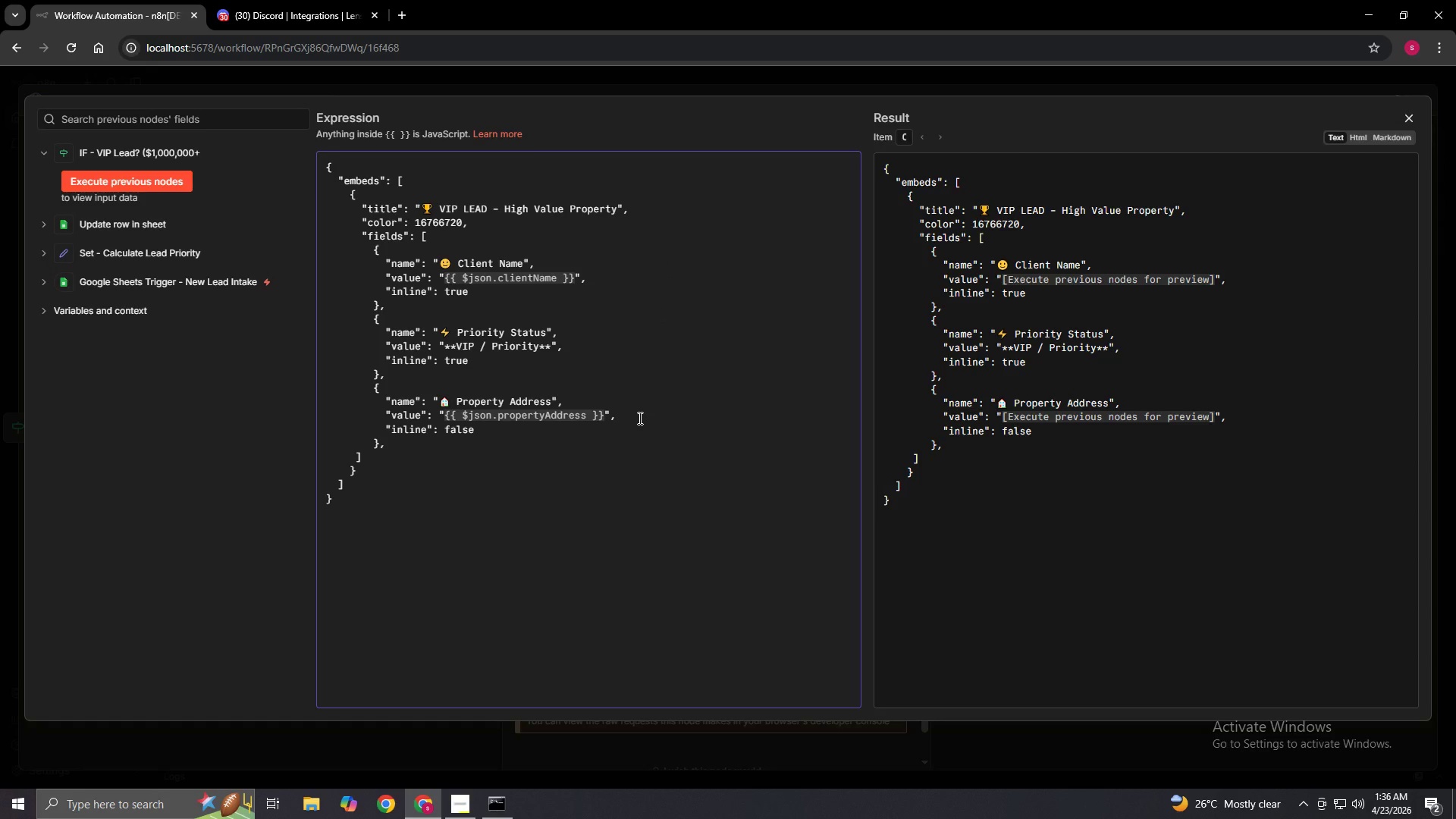 
left_click([639, 418])
 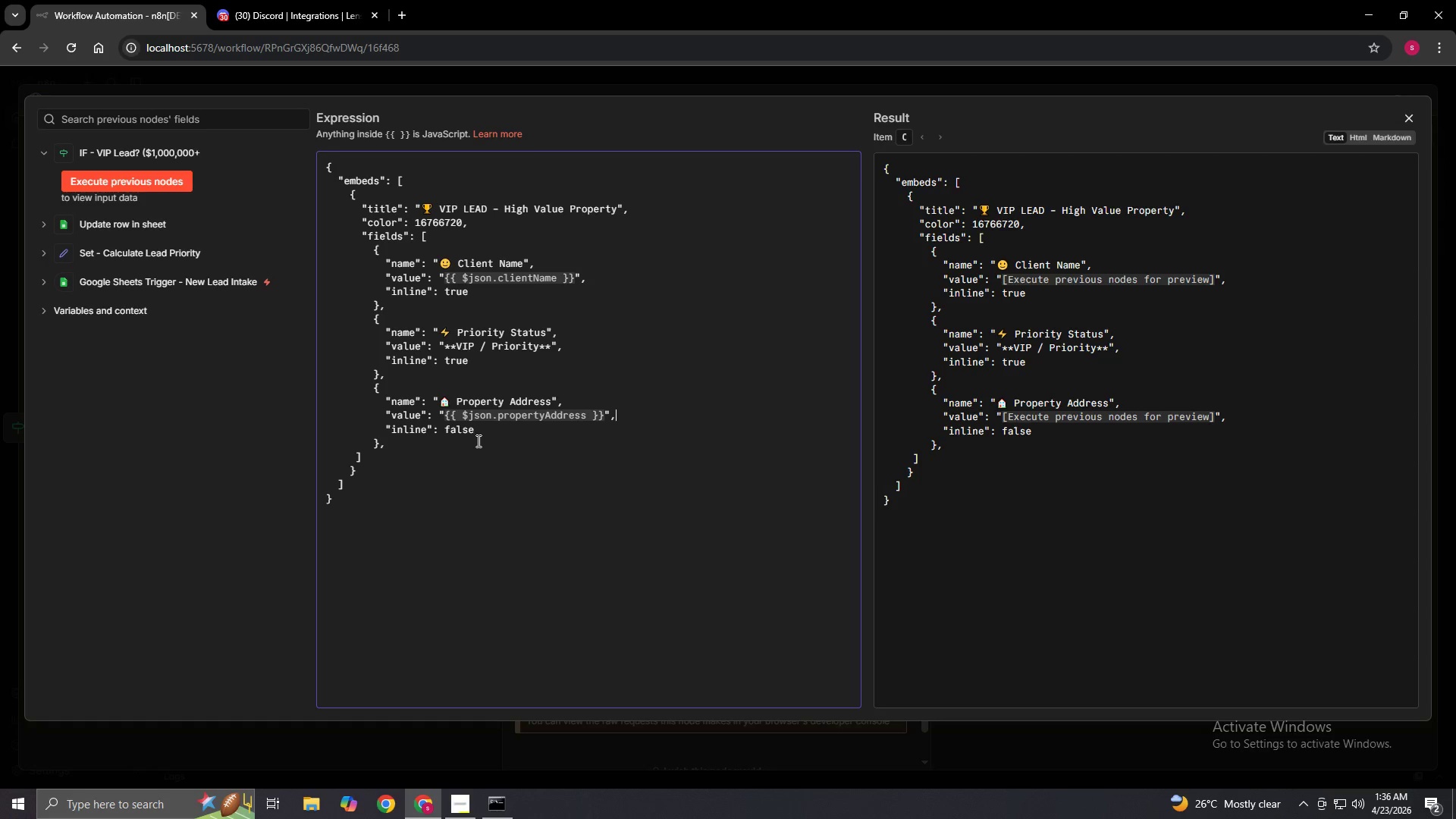 
left_click([476, 441])
 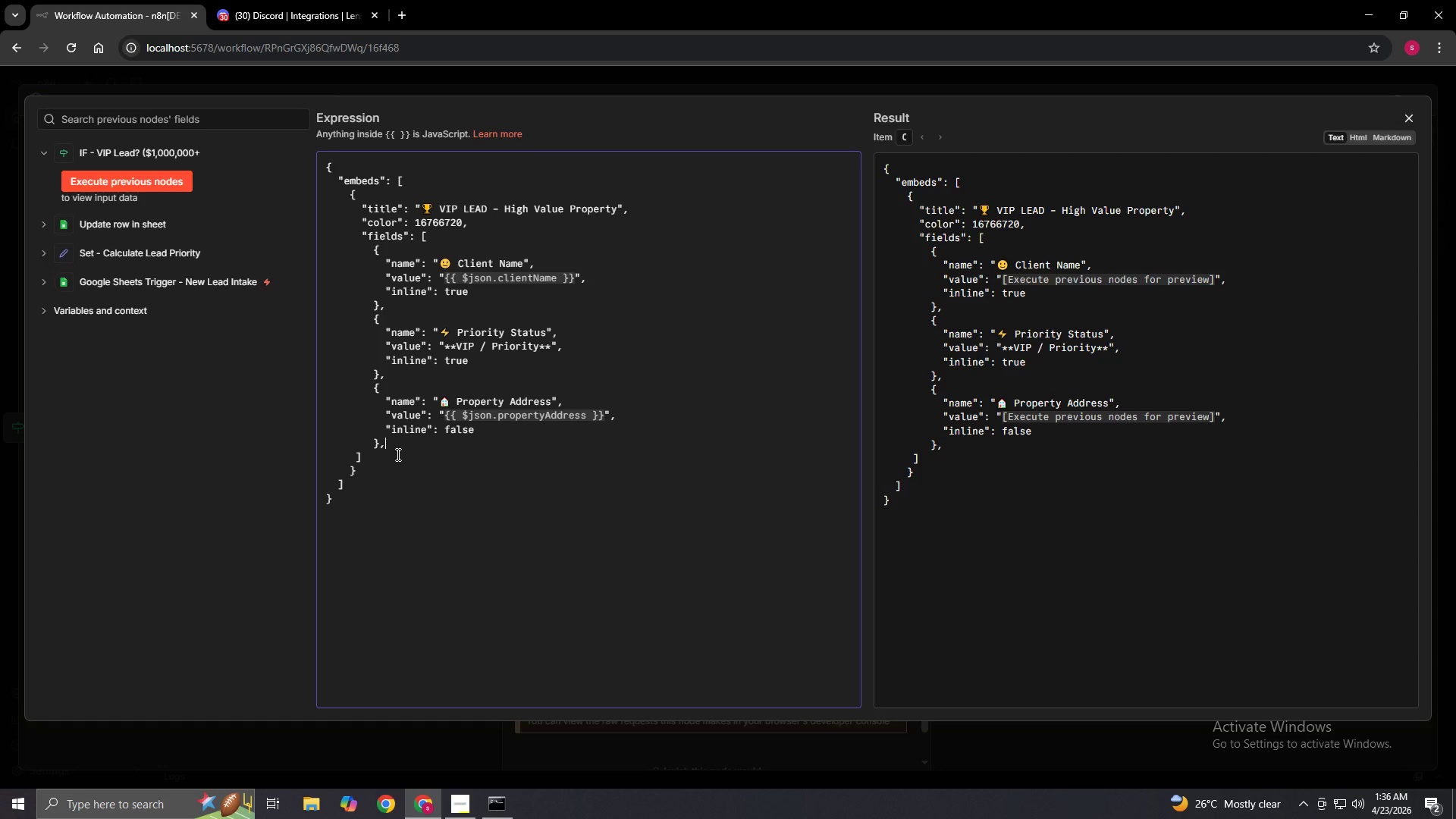 
wait(5.92)
 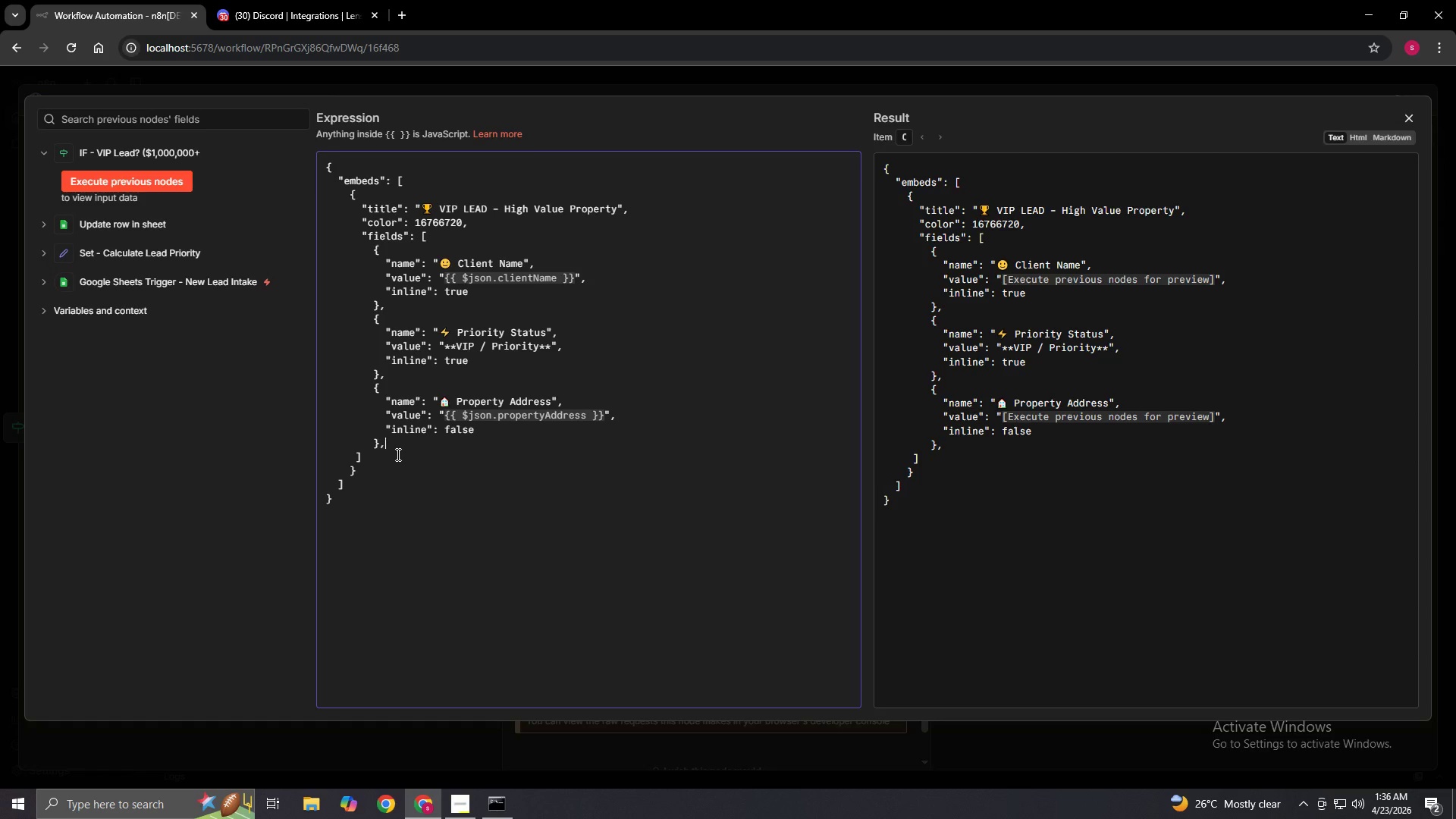 
key(Enter)
 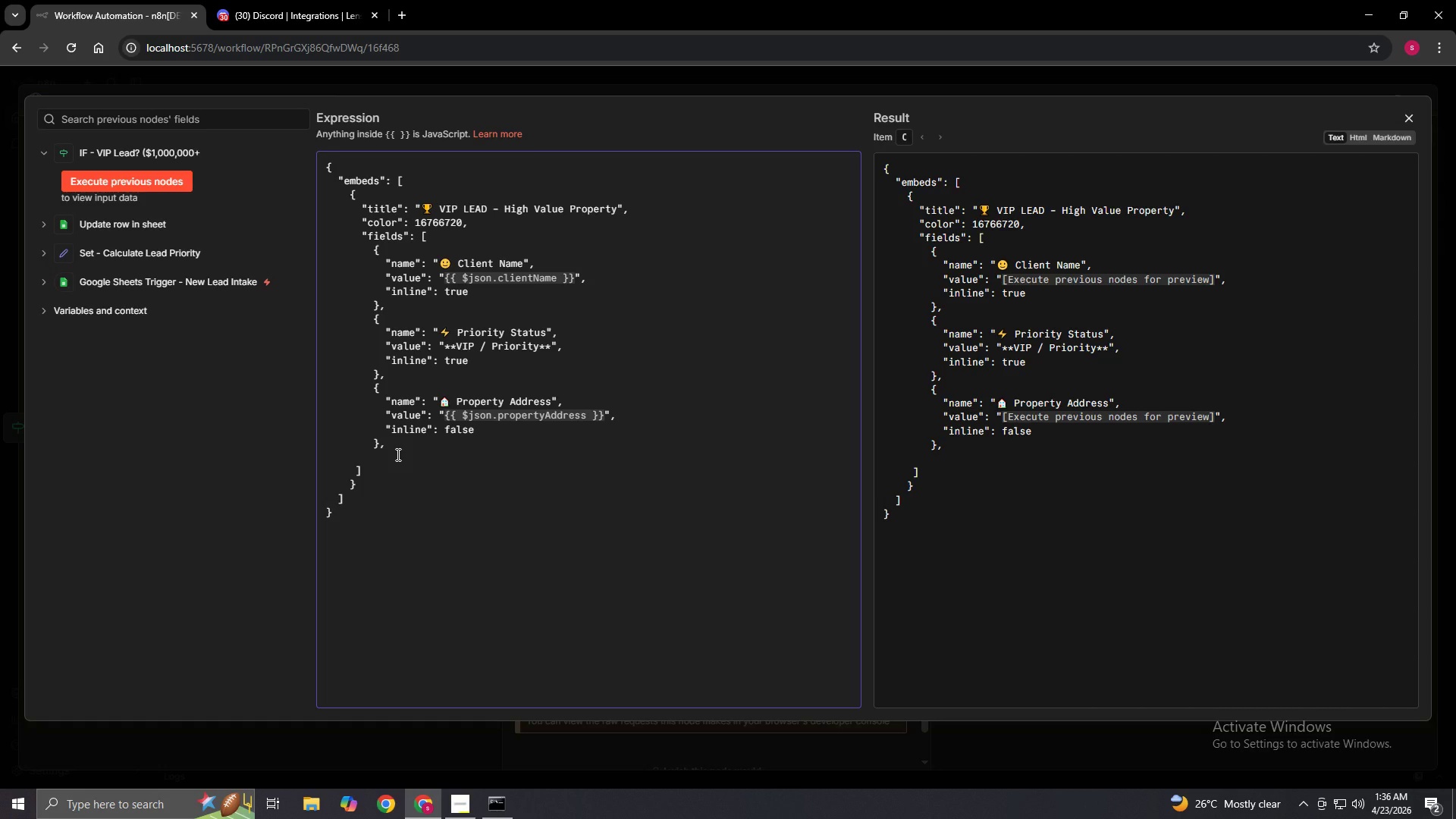 
key(Space)
 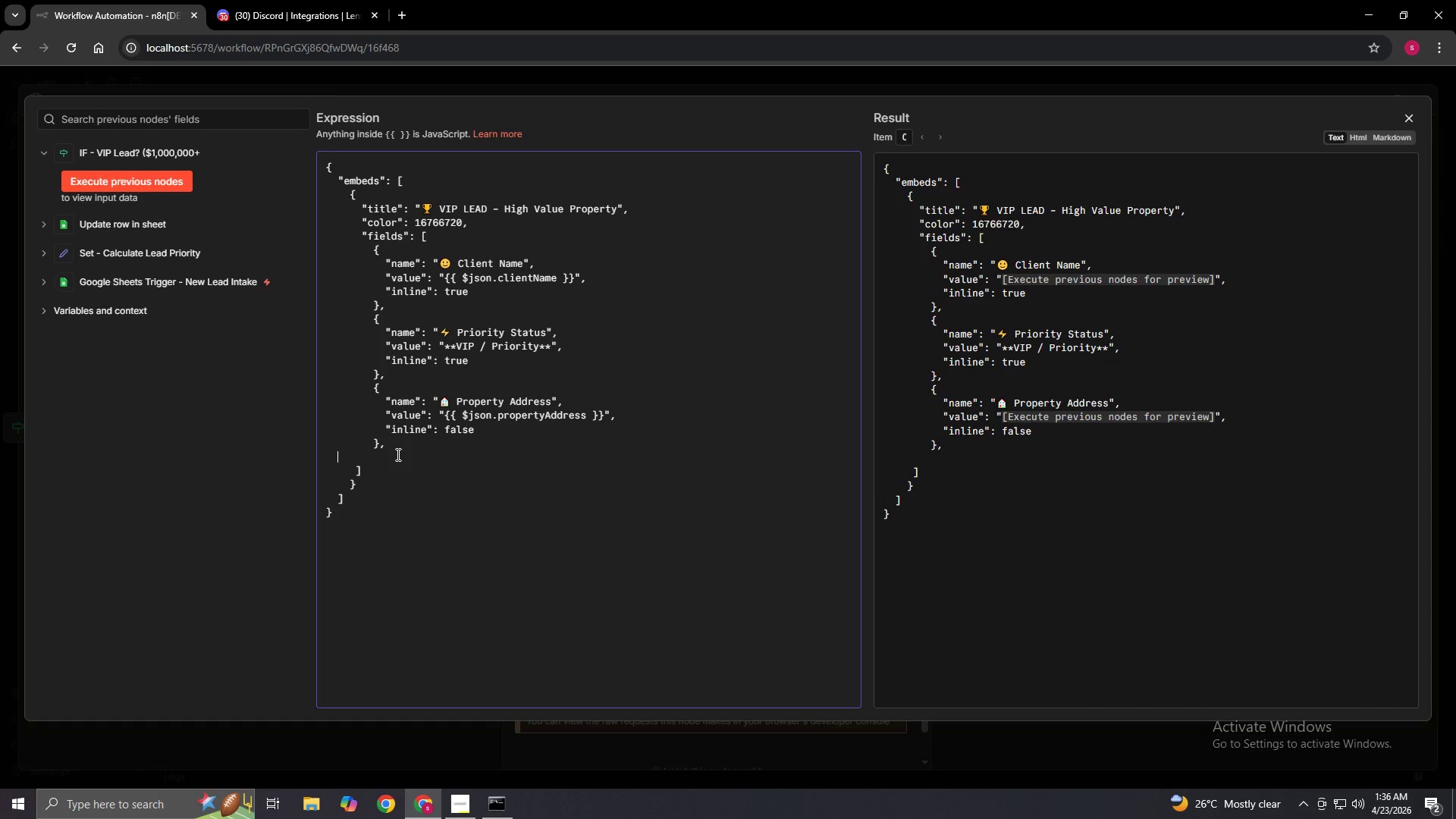 
key(Space)
 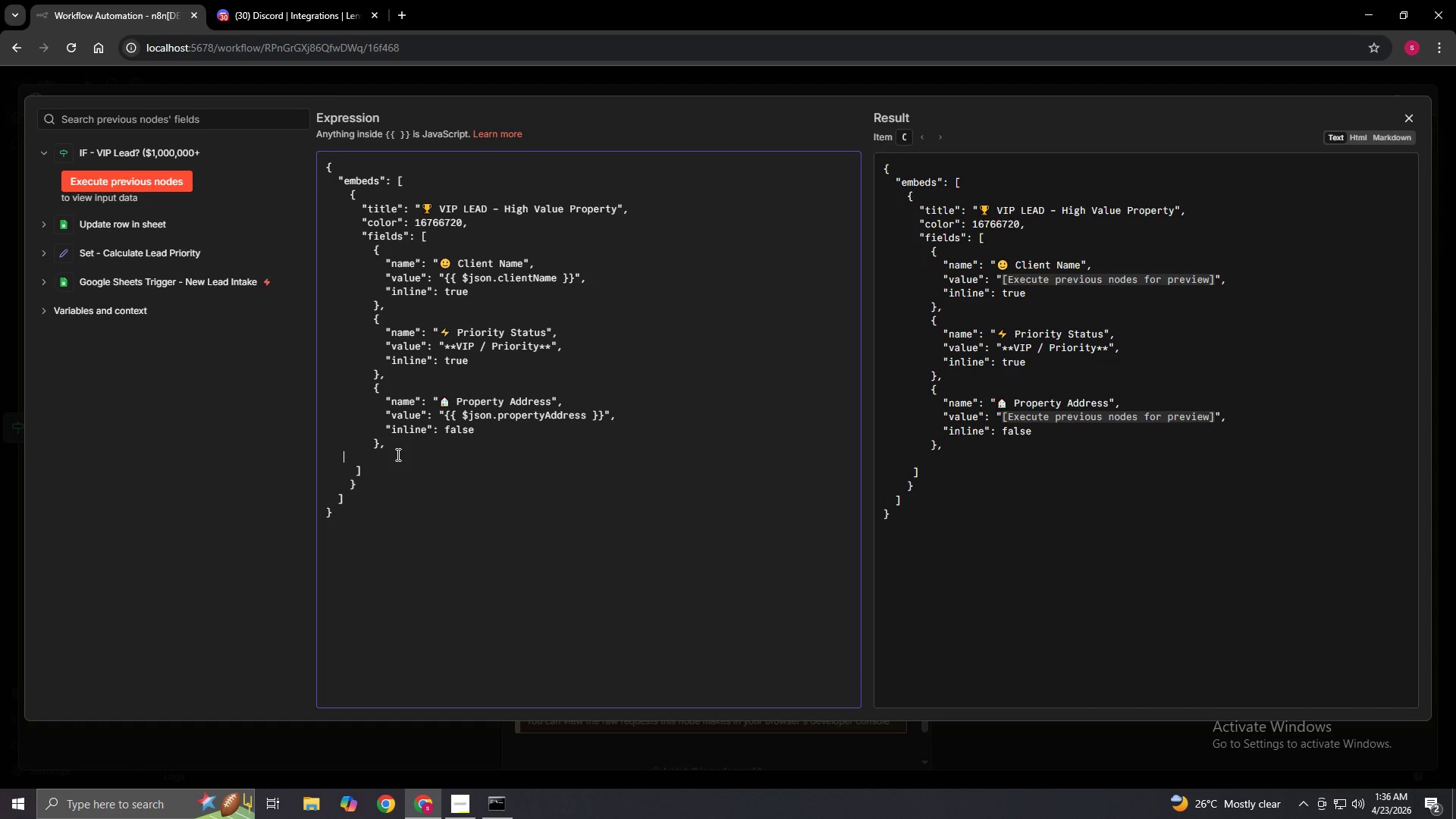 
key(Space)
 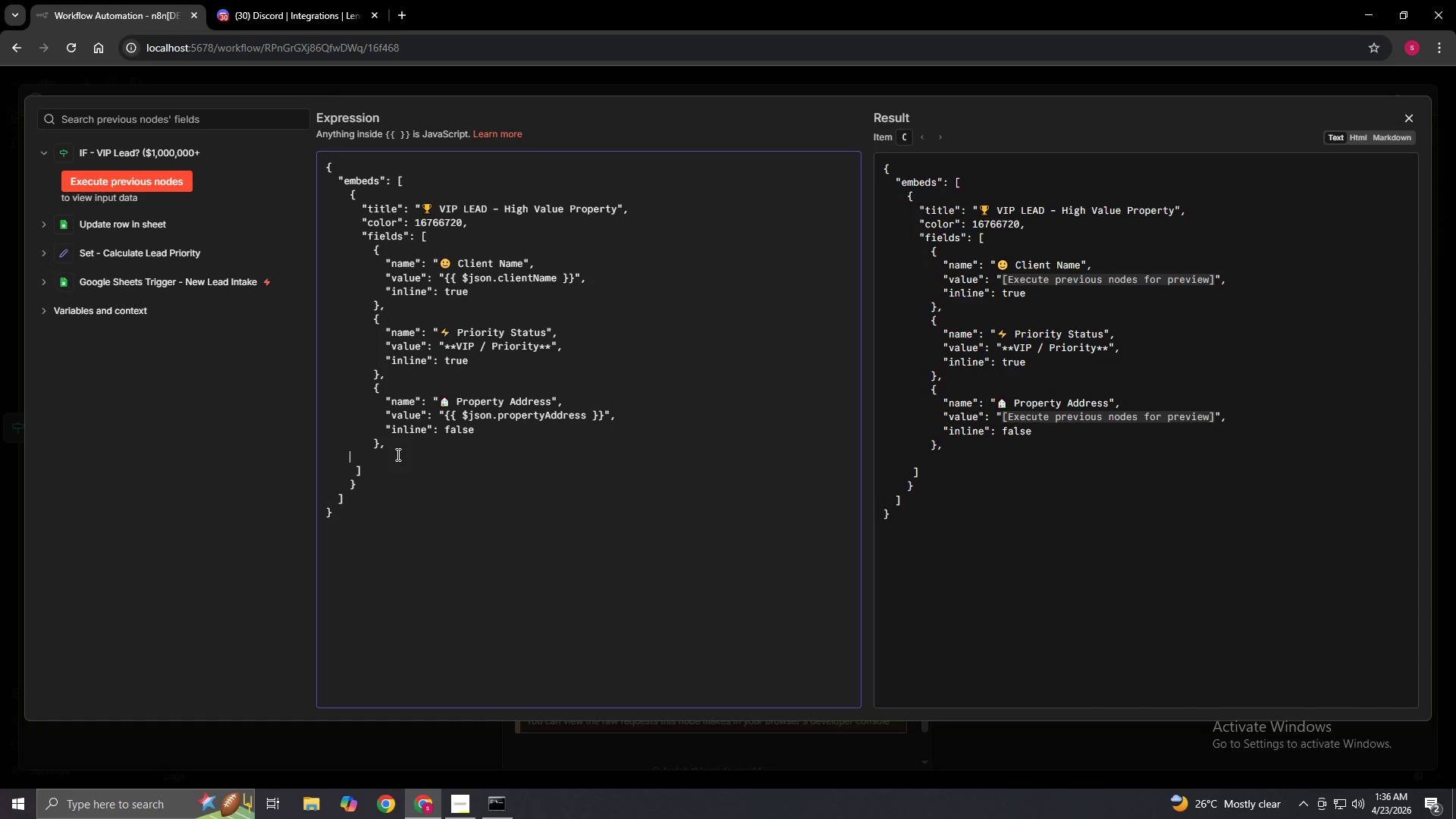 
key(Space)
 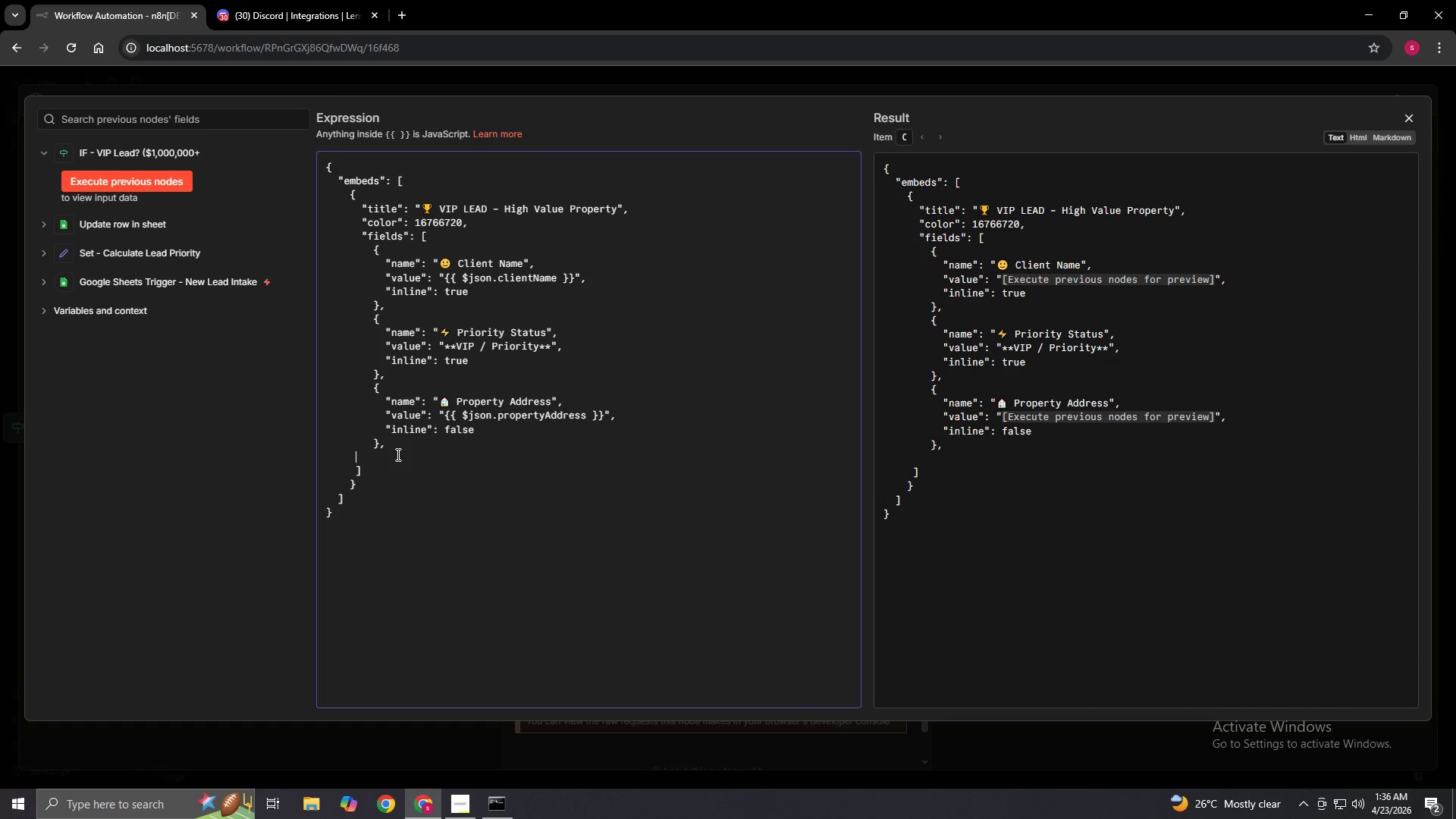 
key(Space)
 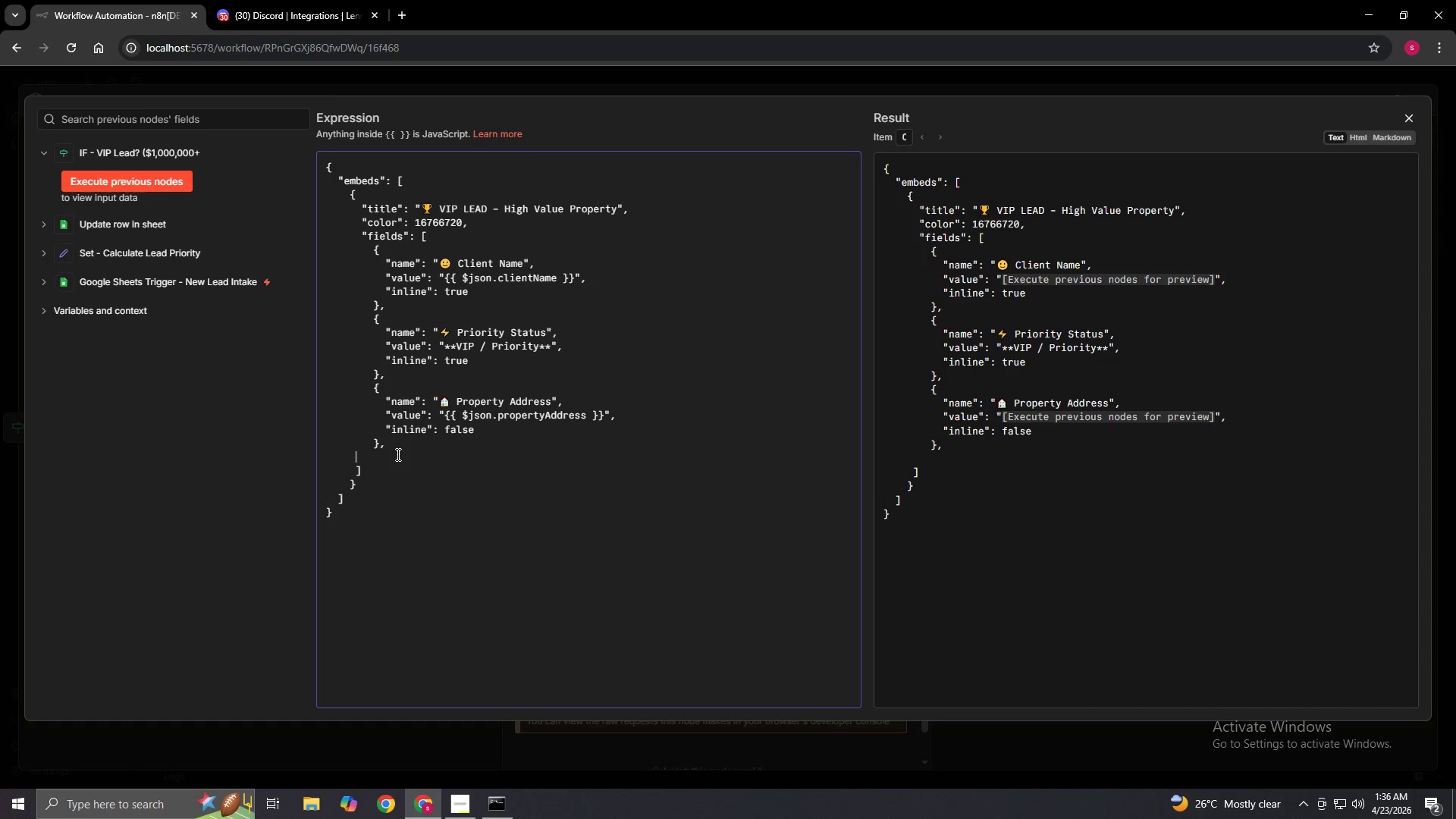 
key(Space)
 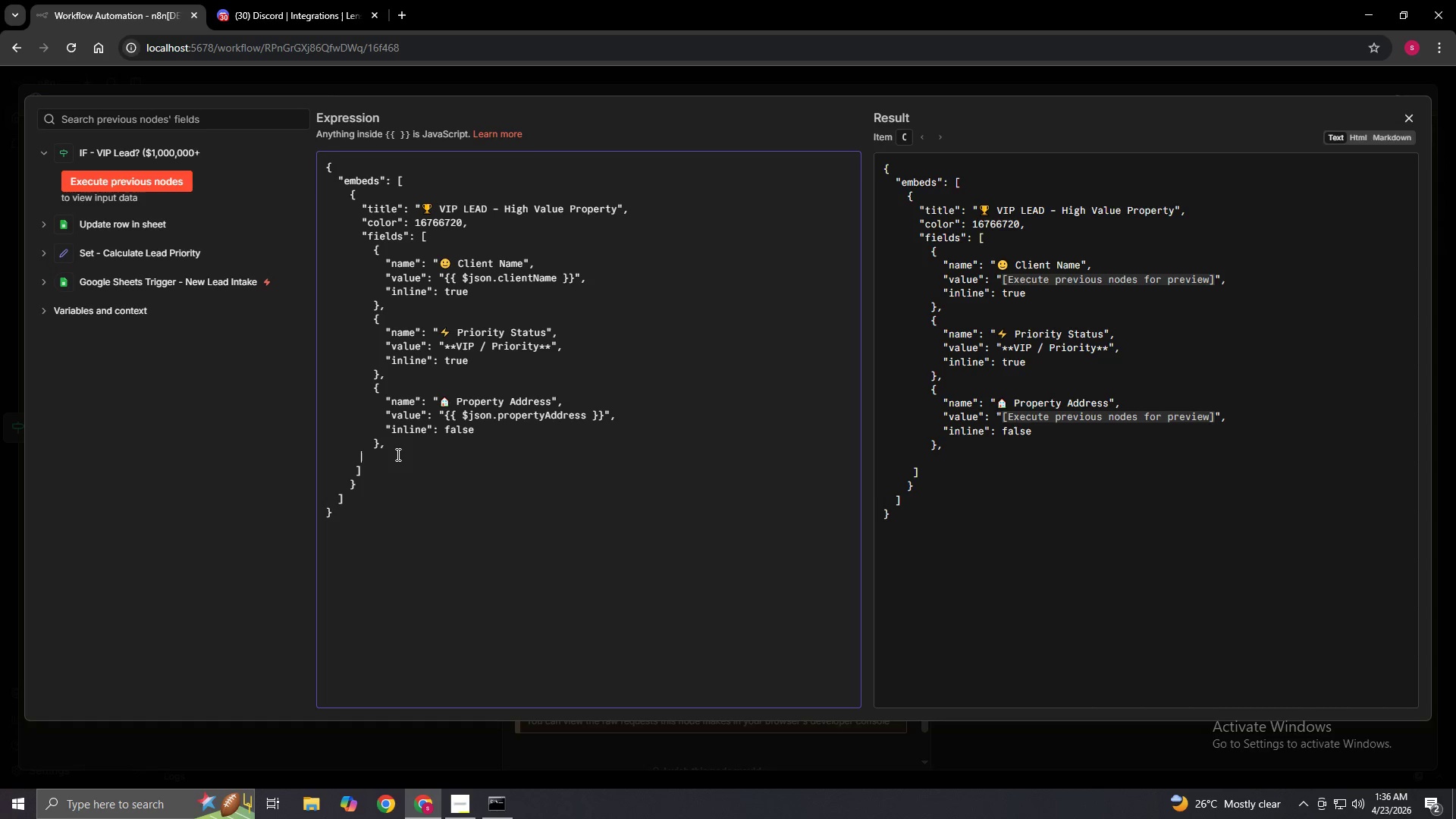 
key(Space)
 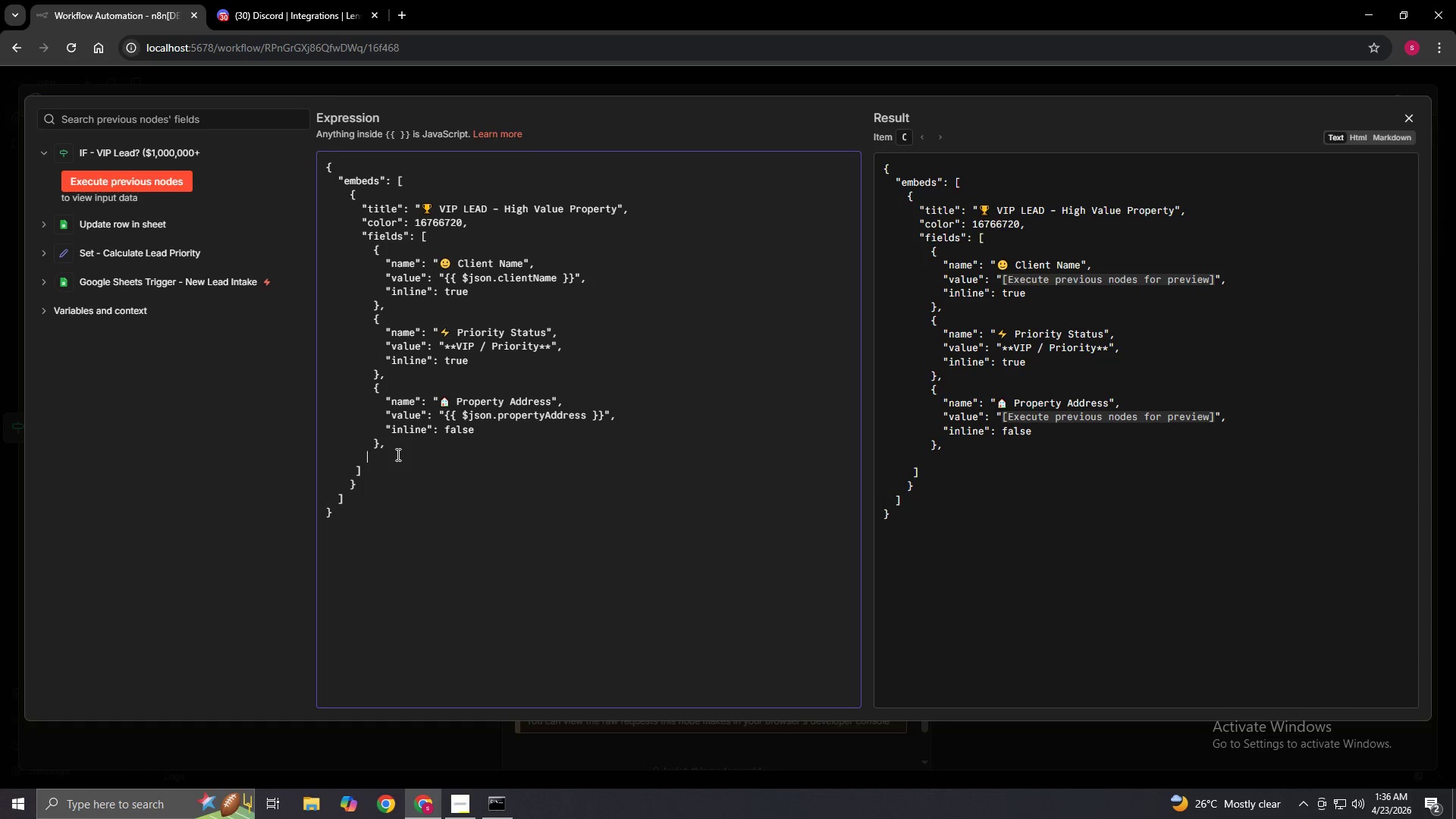 
key(Space)
 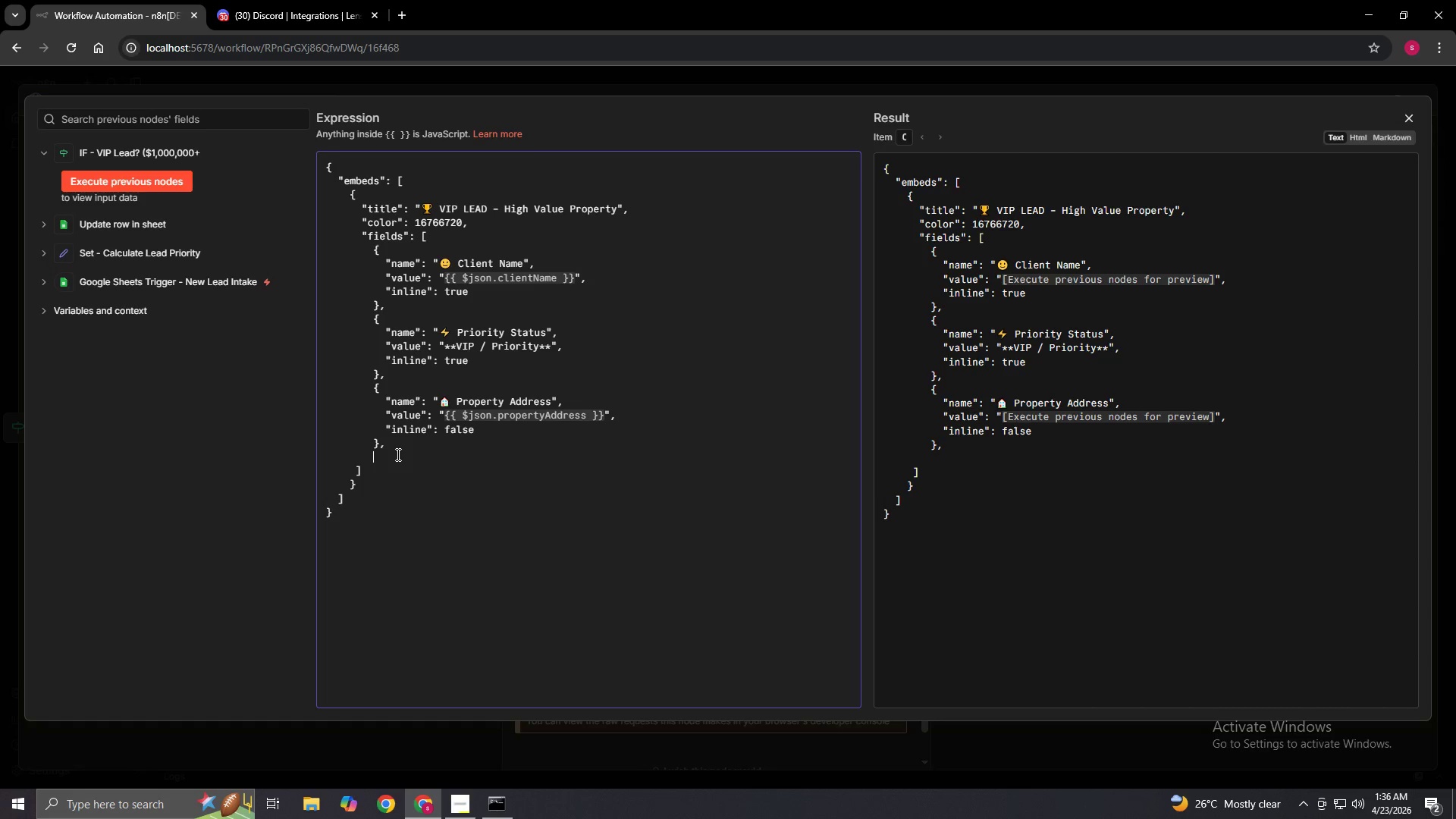 
key(Shift+BracketLeft)
 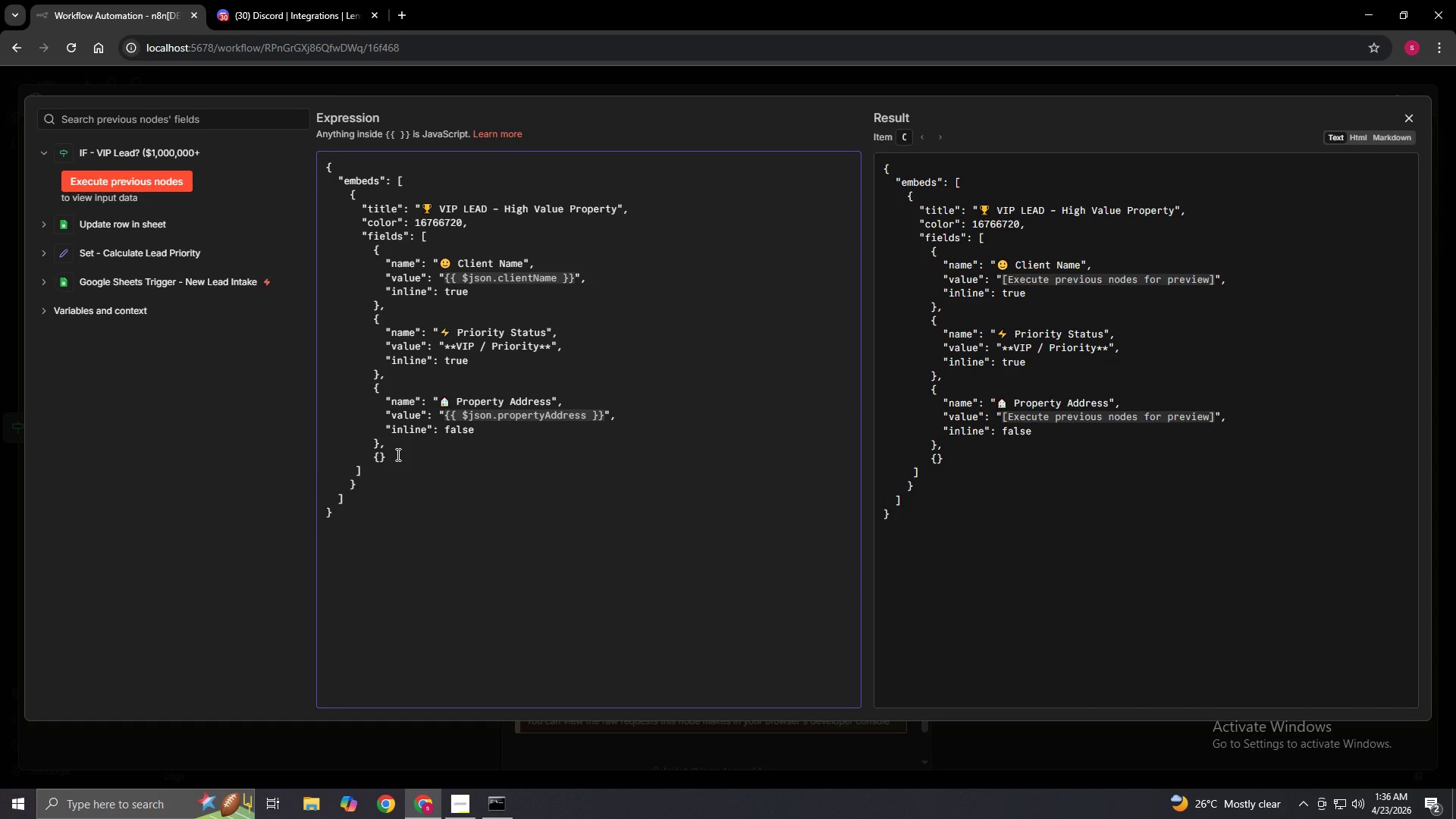 
key(Enter)
 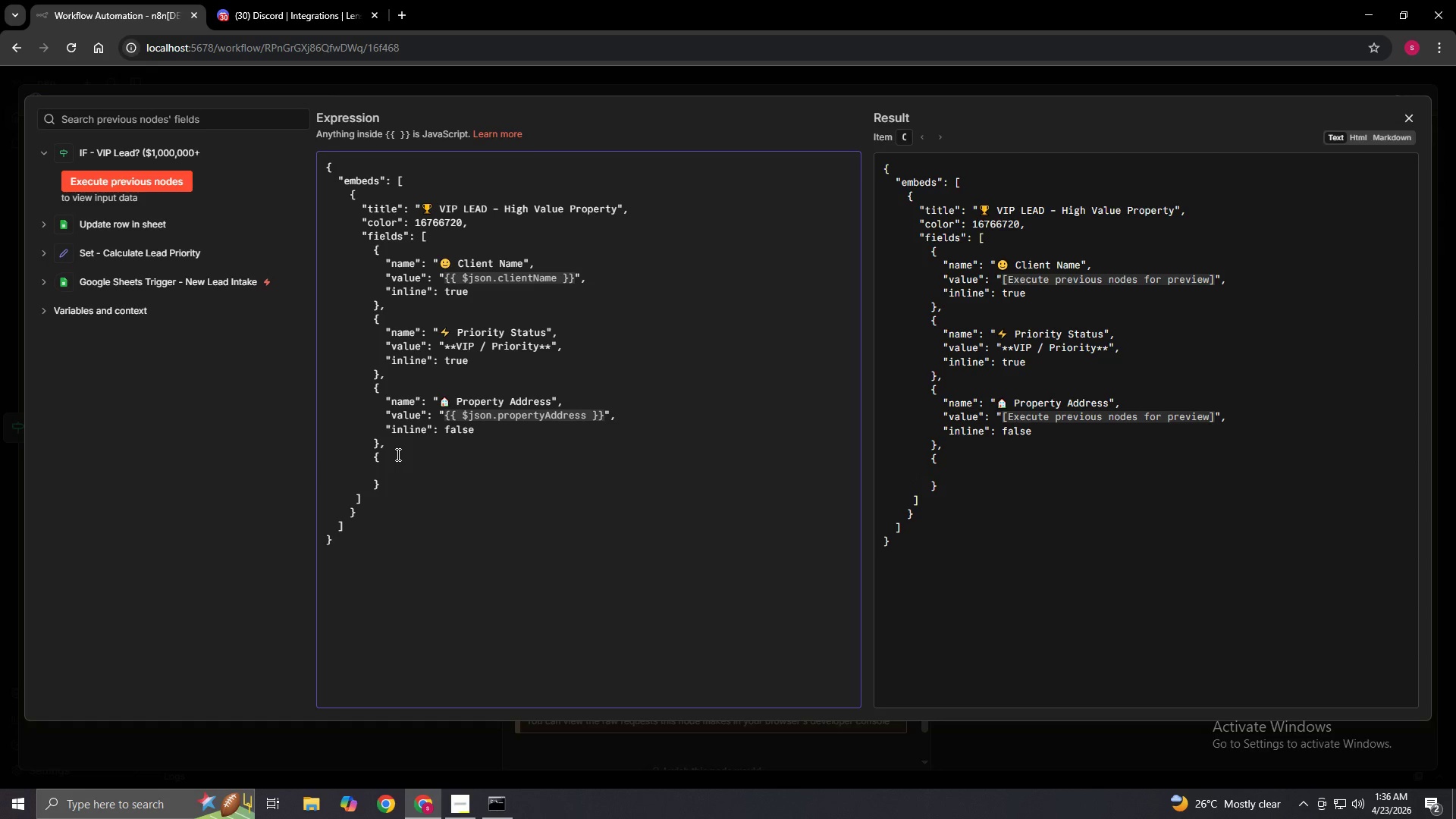 
type(          "name": "List Price",)
 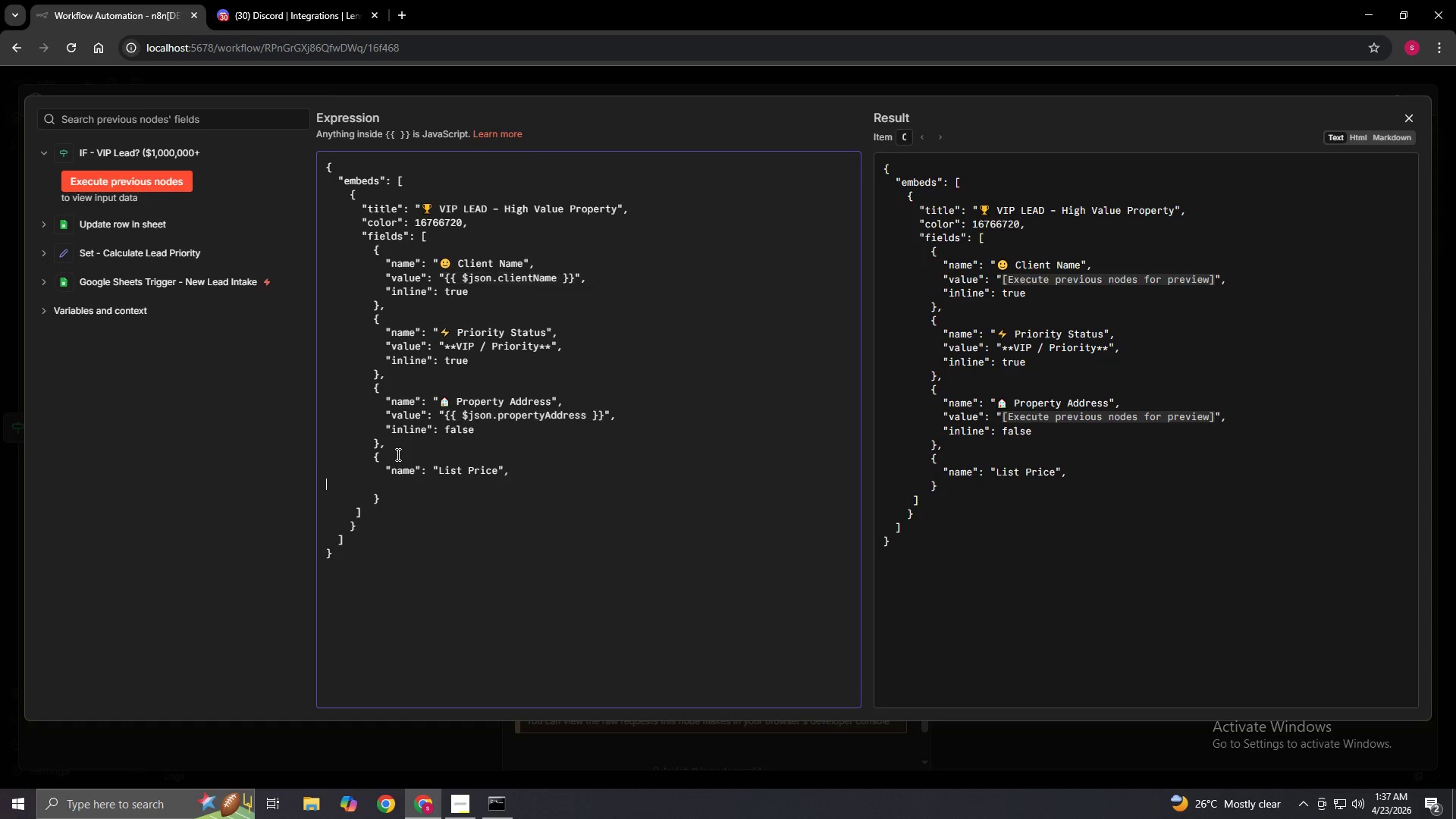 
 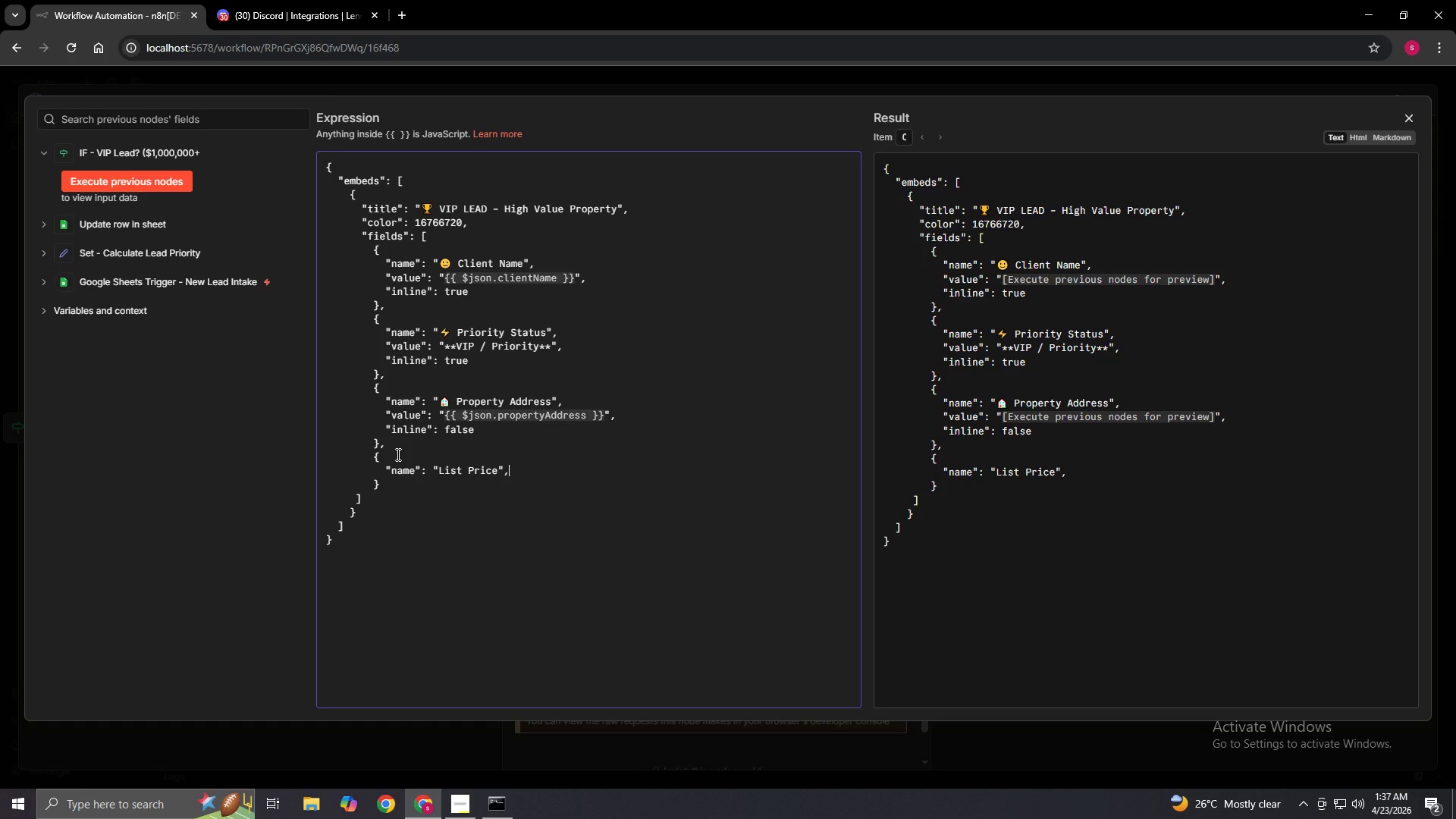 
key(Enter)
 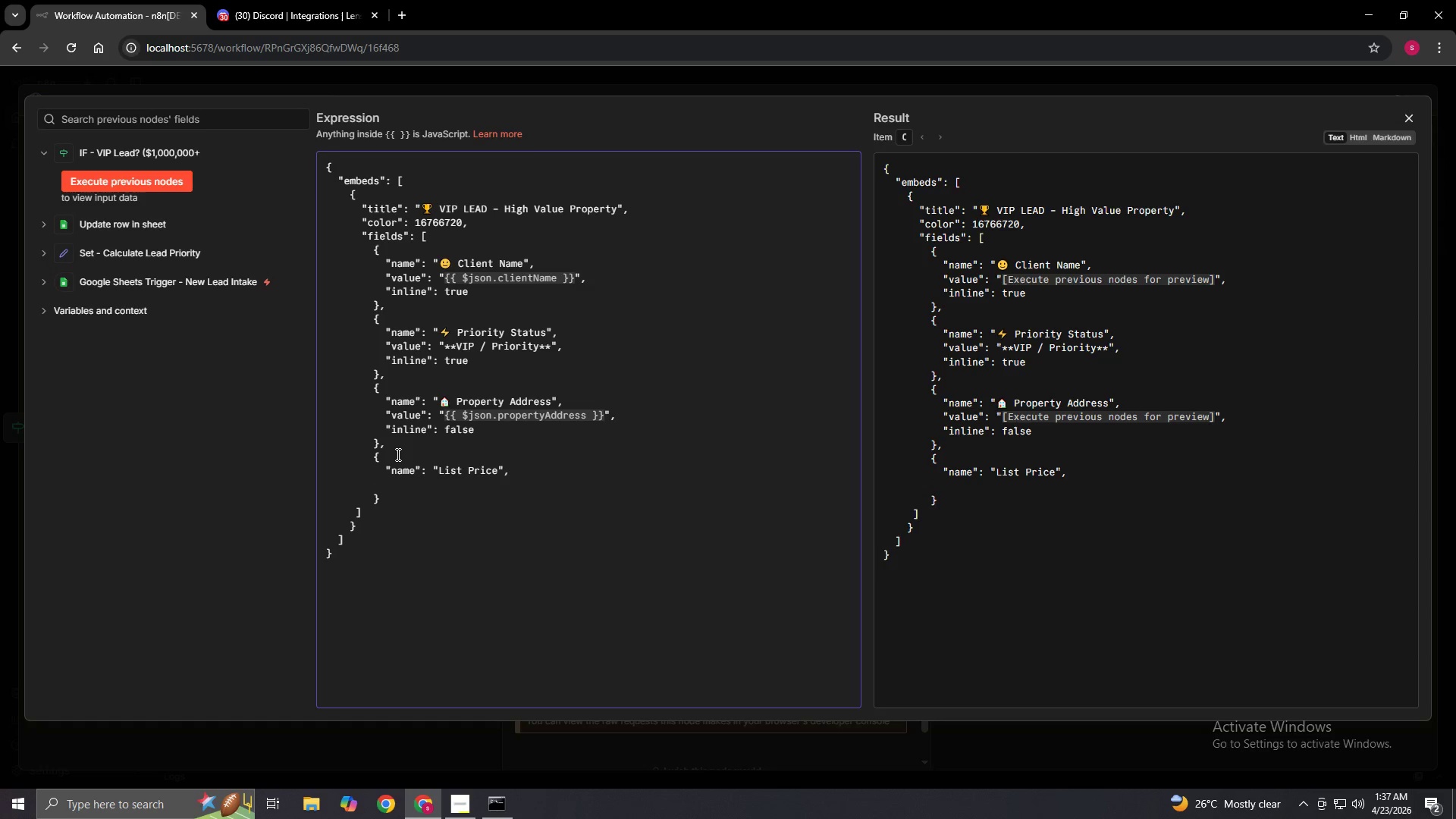 
type(          "value": "P)
key(Backspace)
type(${{$json.listPrice.toLocal)
 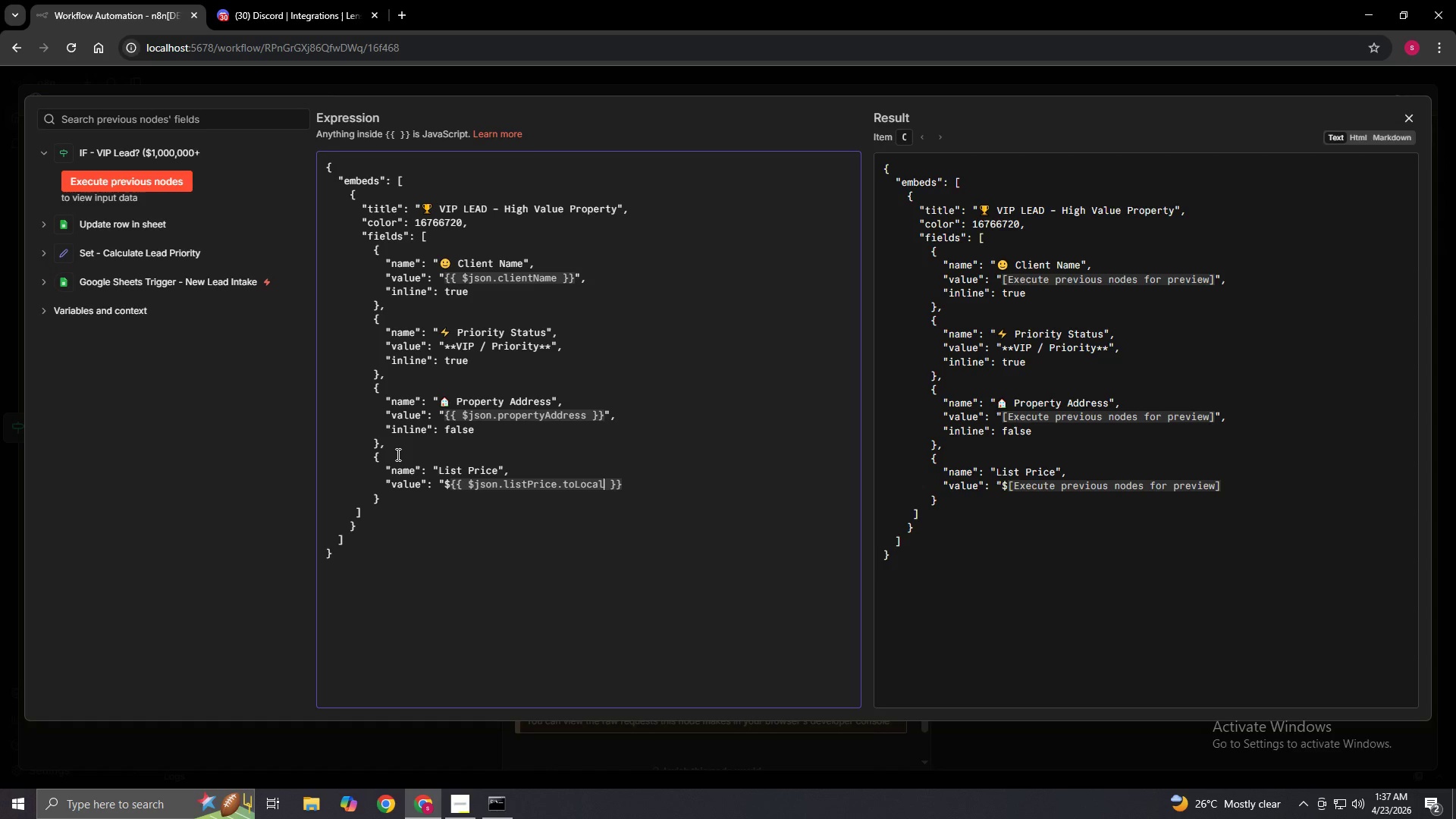 
wait(10.72)
 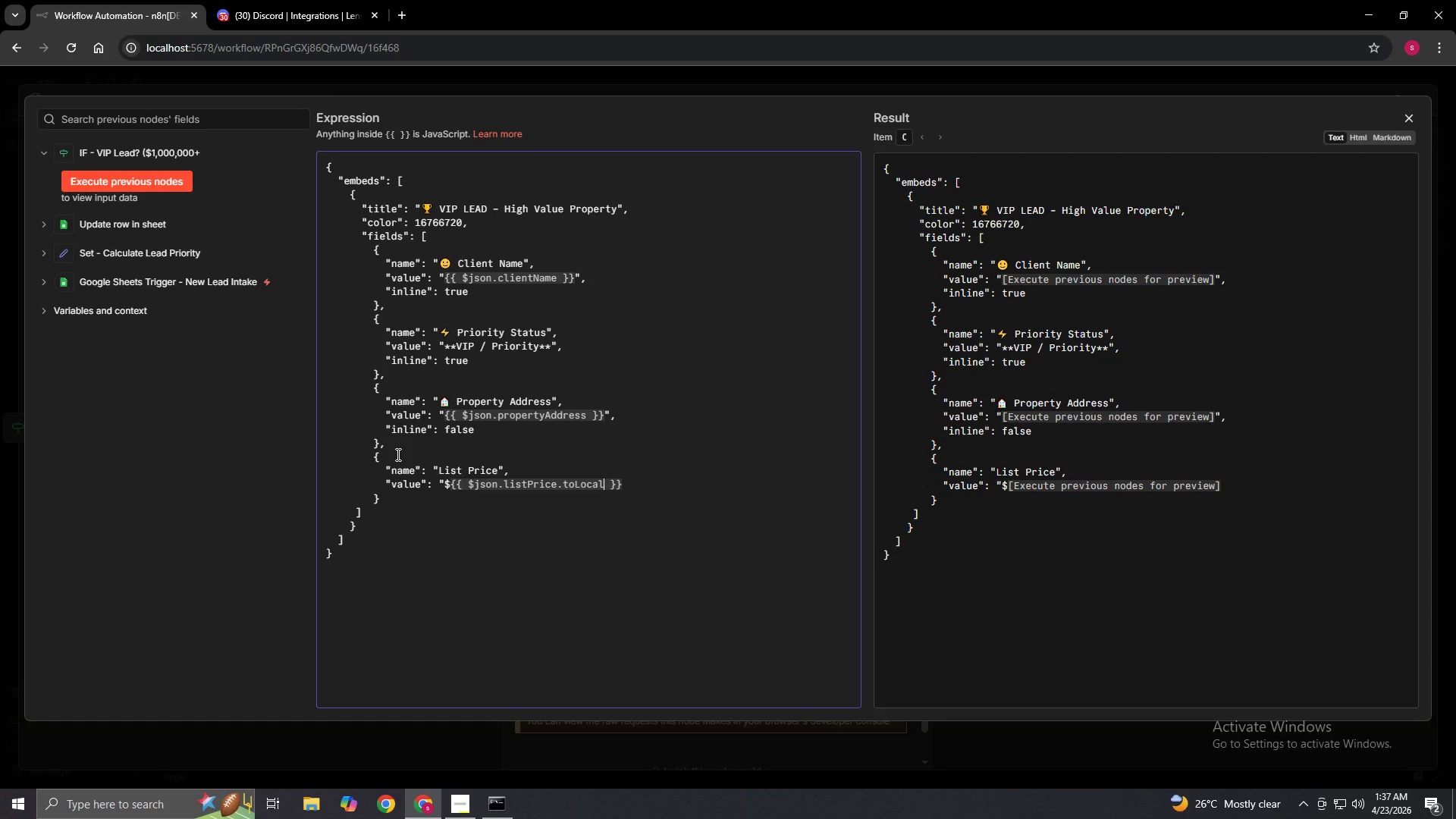 
type(eString())
 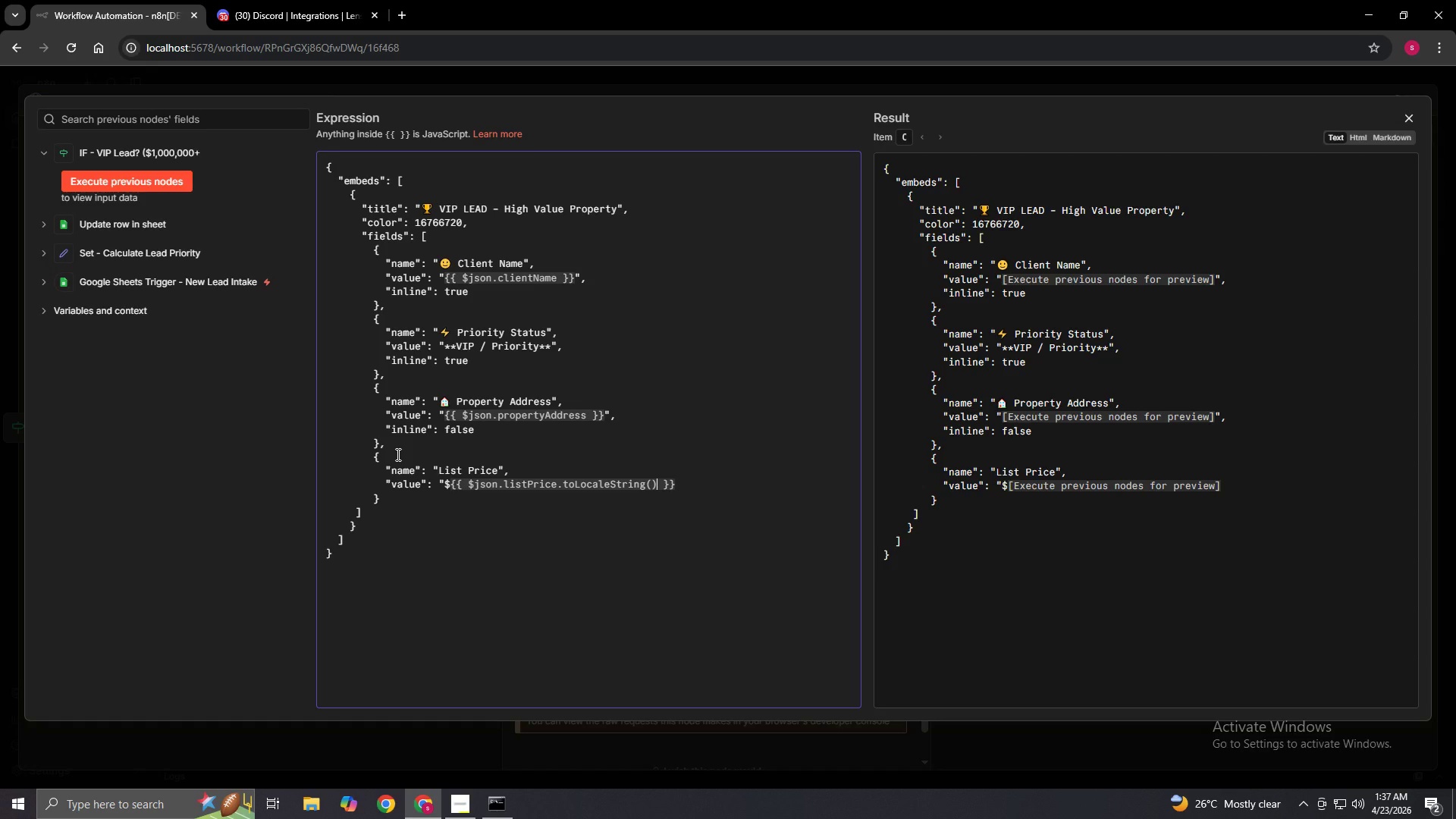 
key(ArrowRight)
 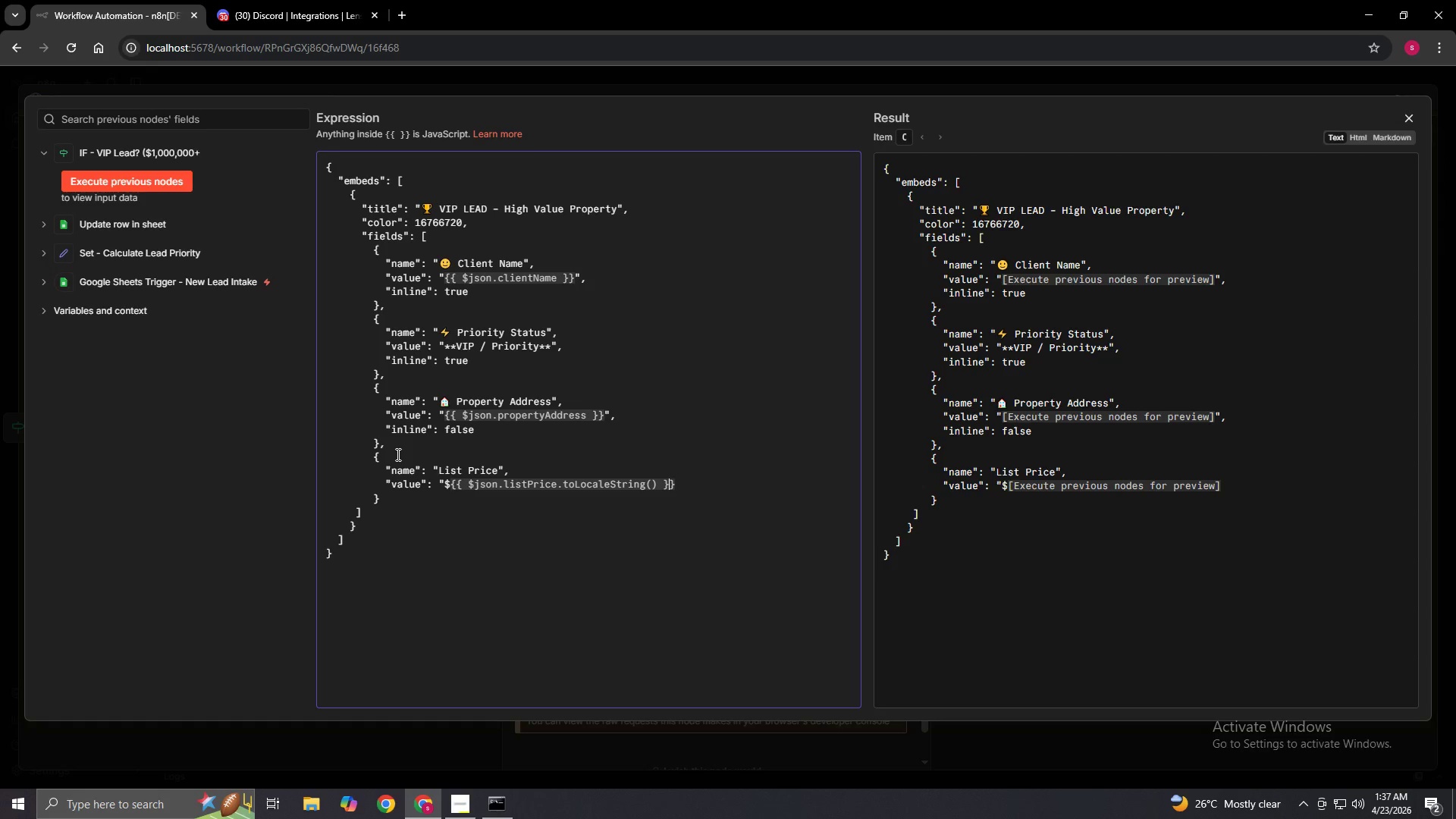 
key(ArrowRight)
 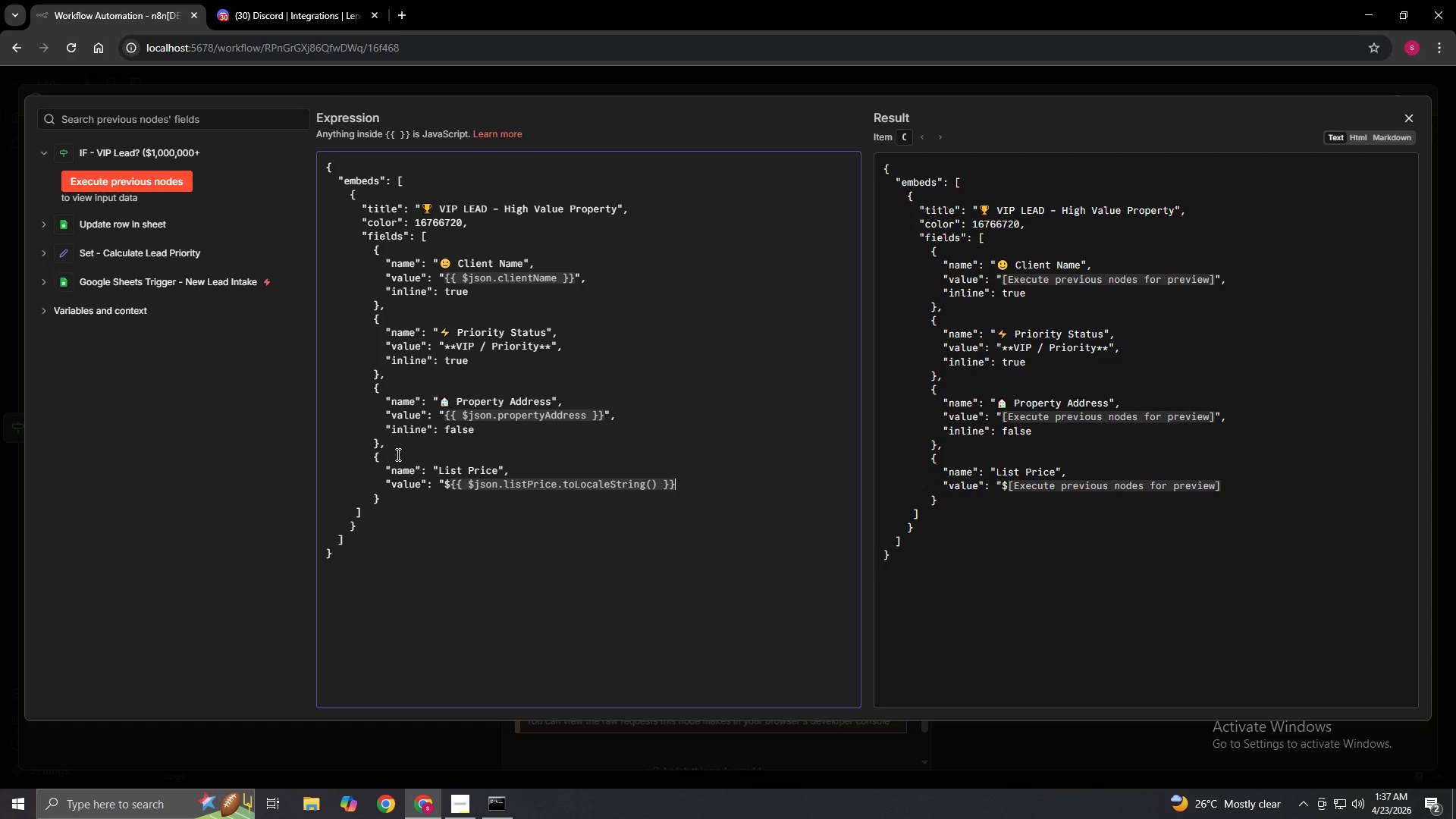 
key(ArrowRight)
 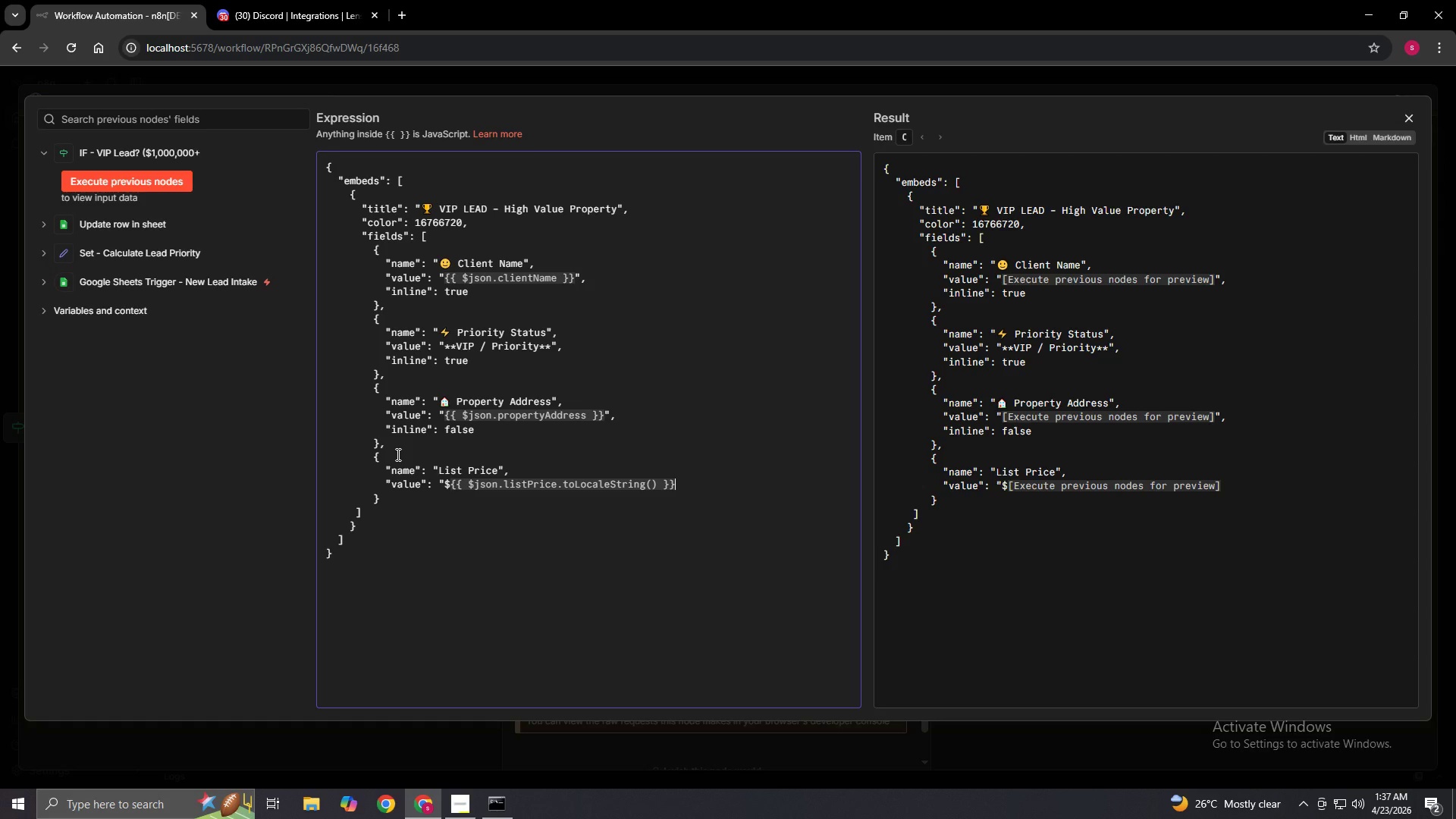 
key(Shift+Quote)
 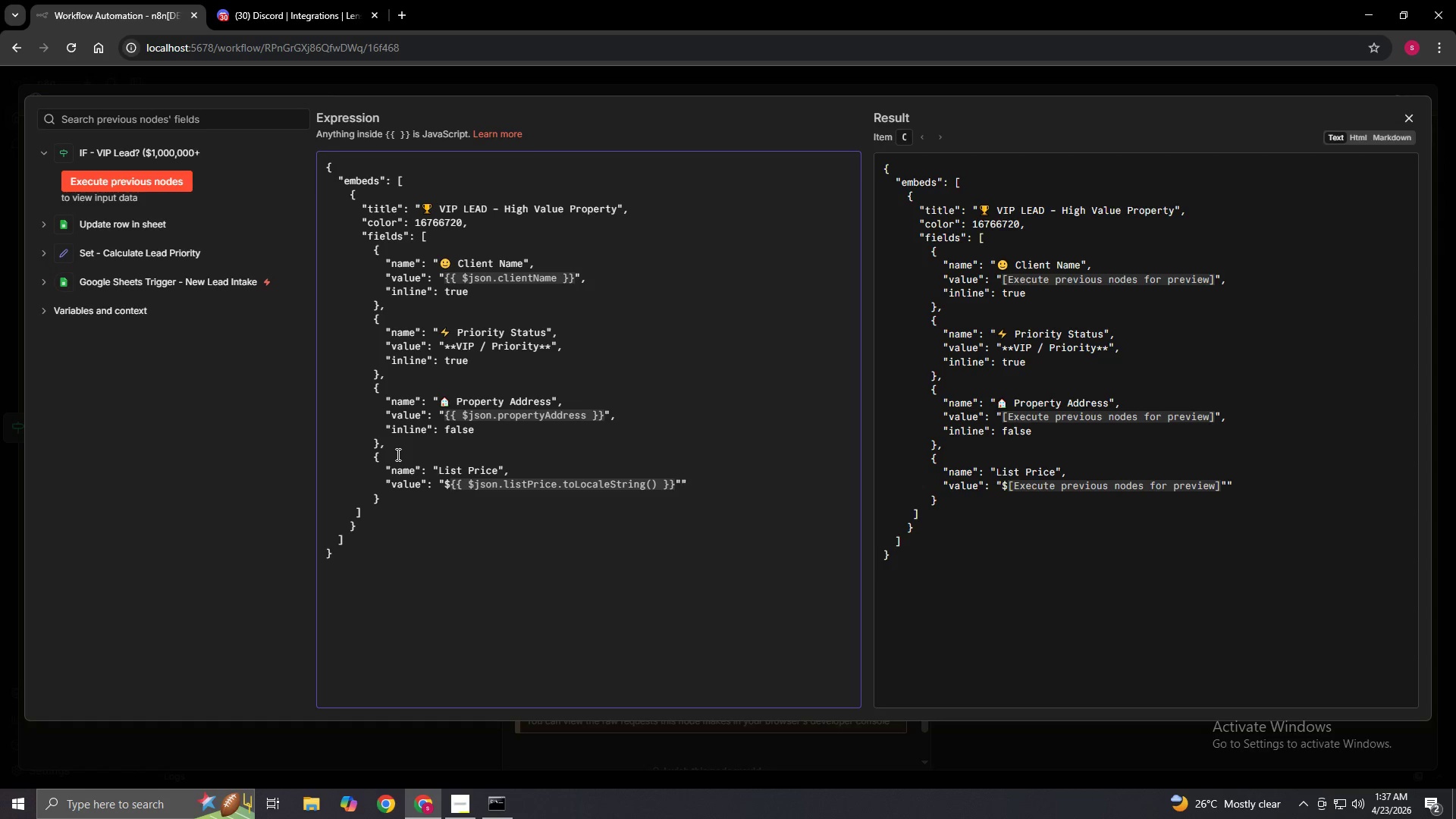 
key(Comma)
 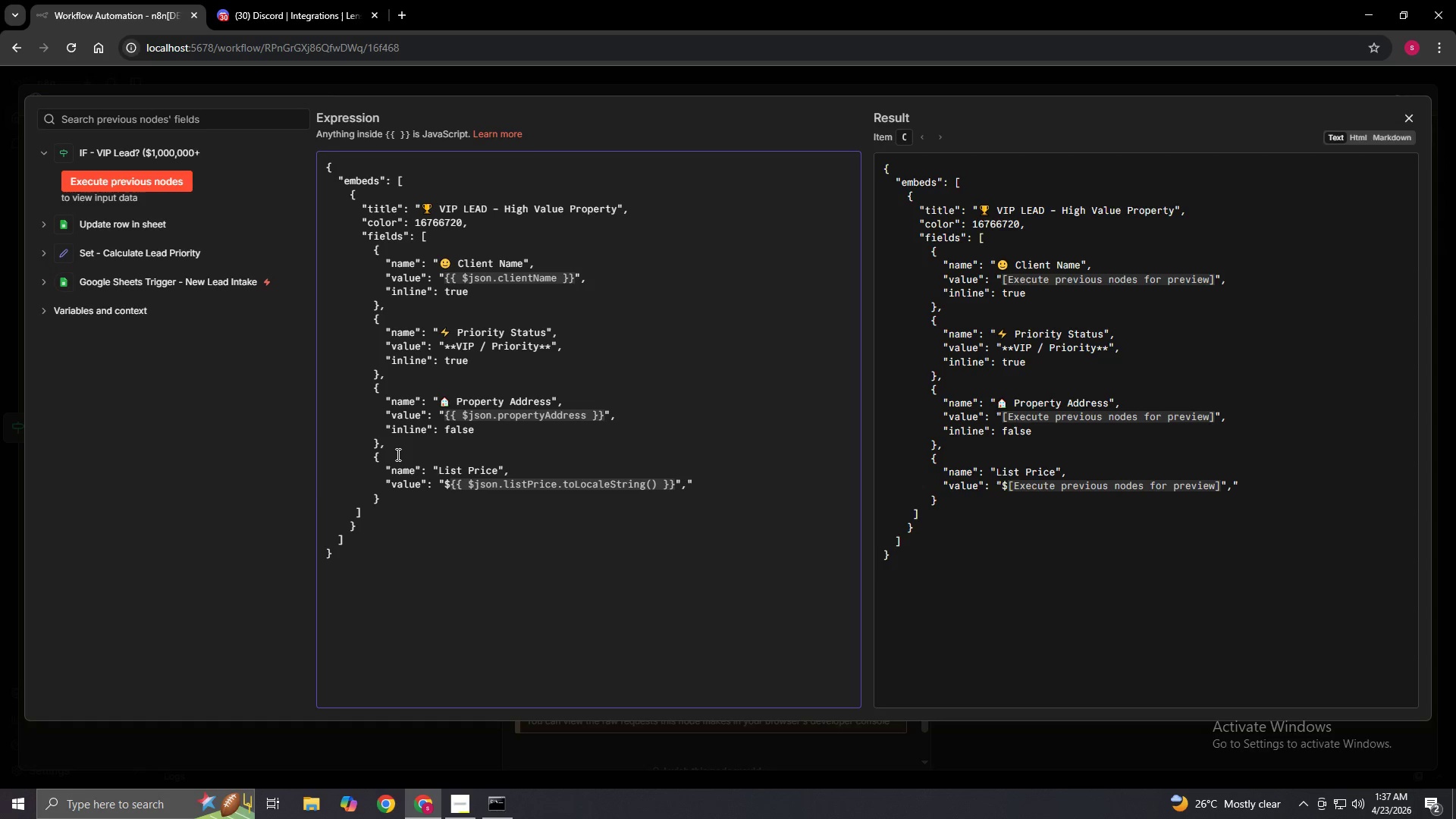 
key(Enter)
 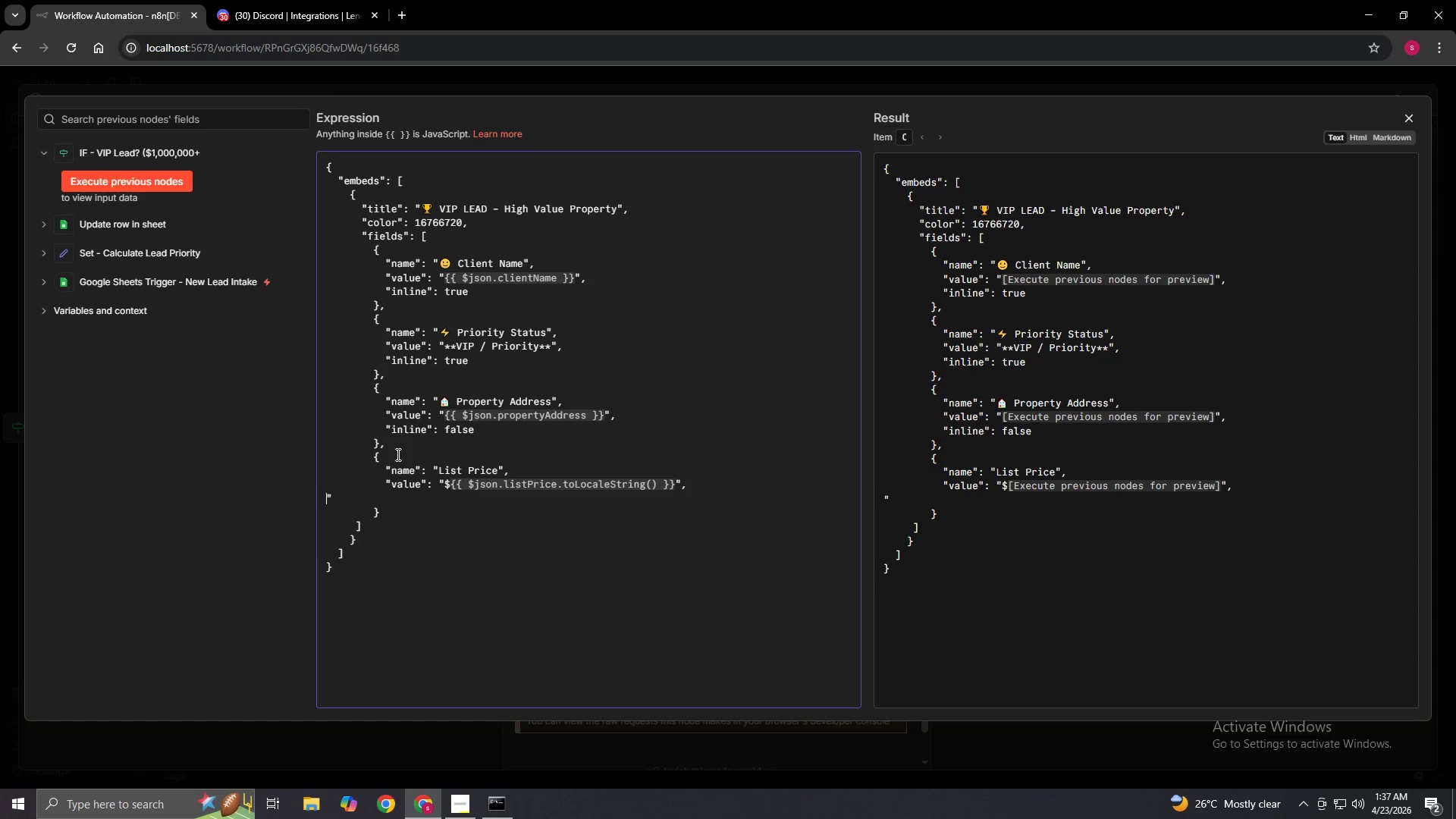 
type(          "inline": T)
key(Backspace)
type(true)
 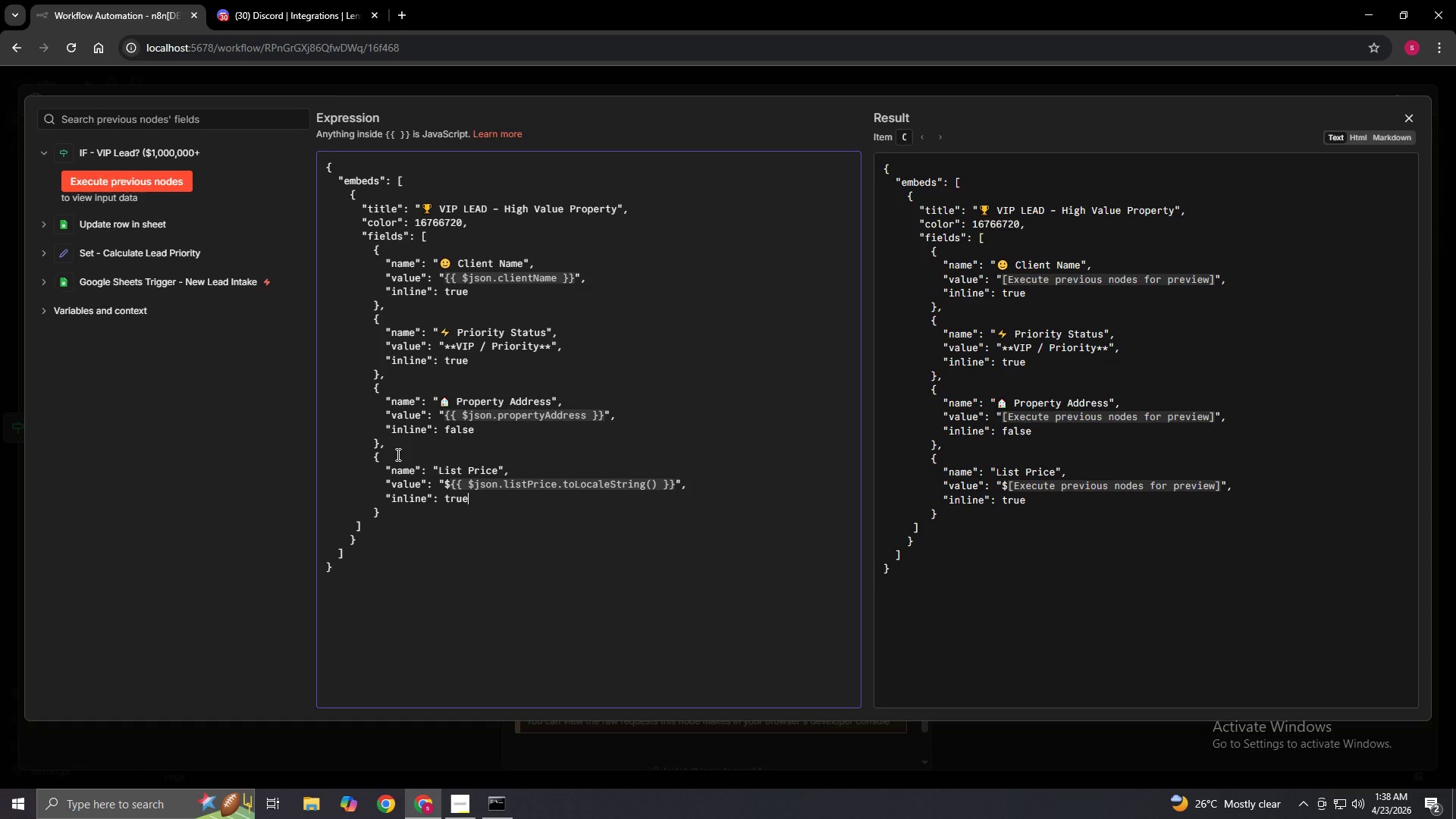 
wait(5.09)
 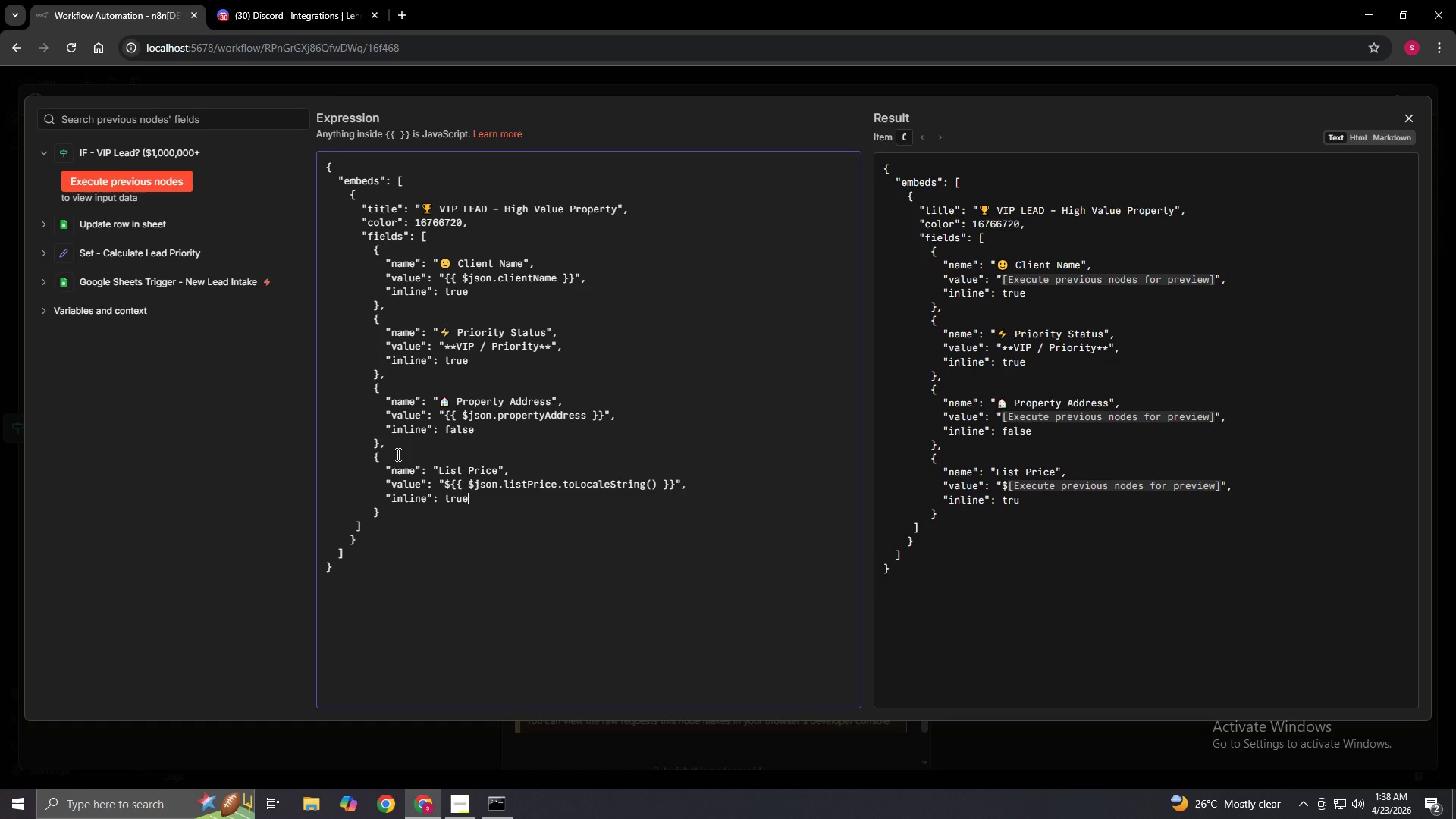 
left_click([437, 470])
 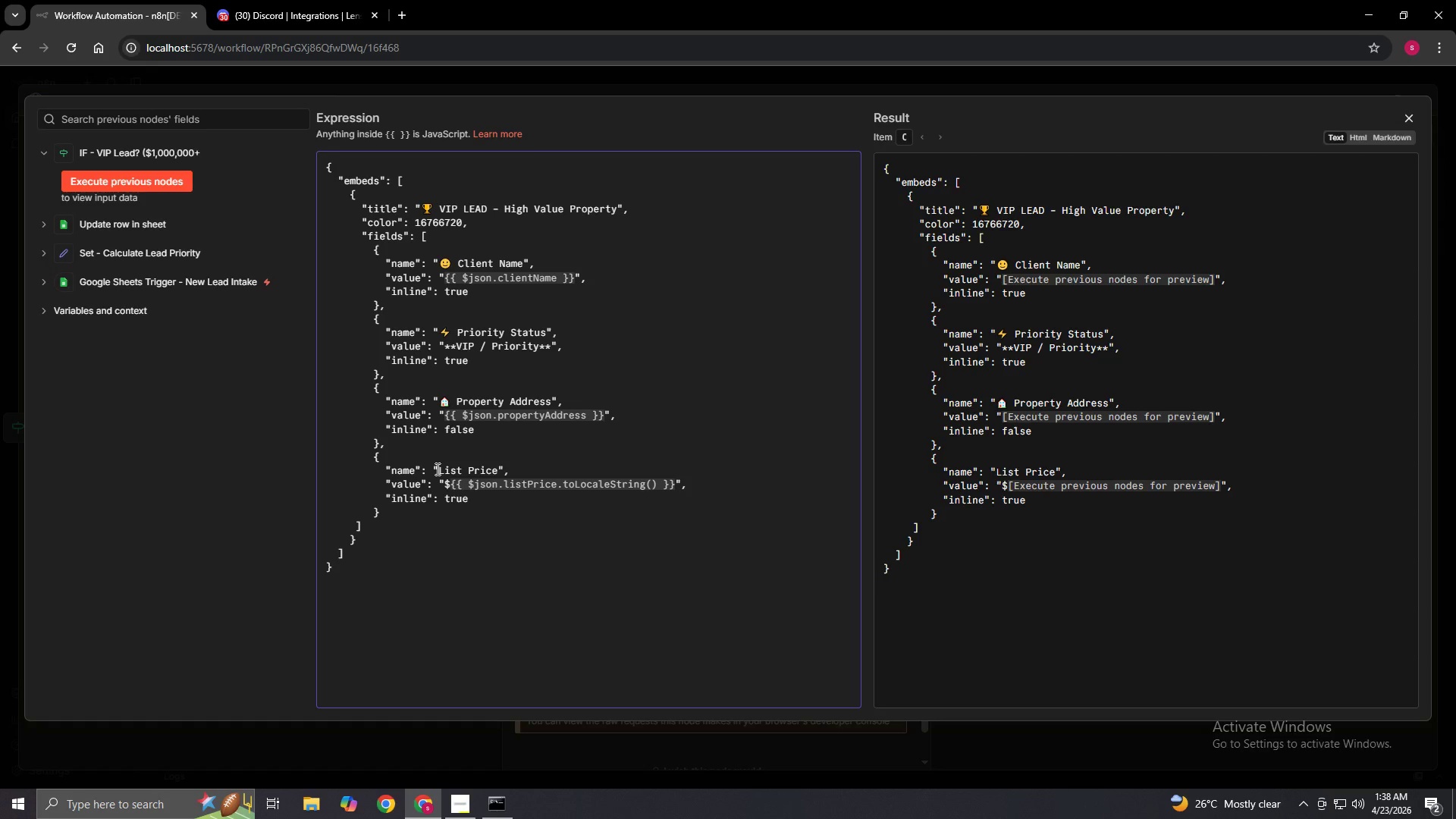 
right_click([436, 469])
 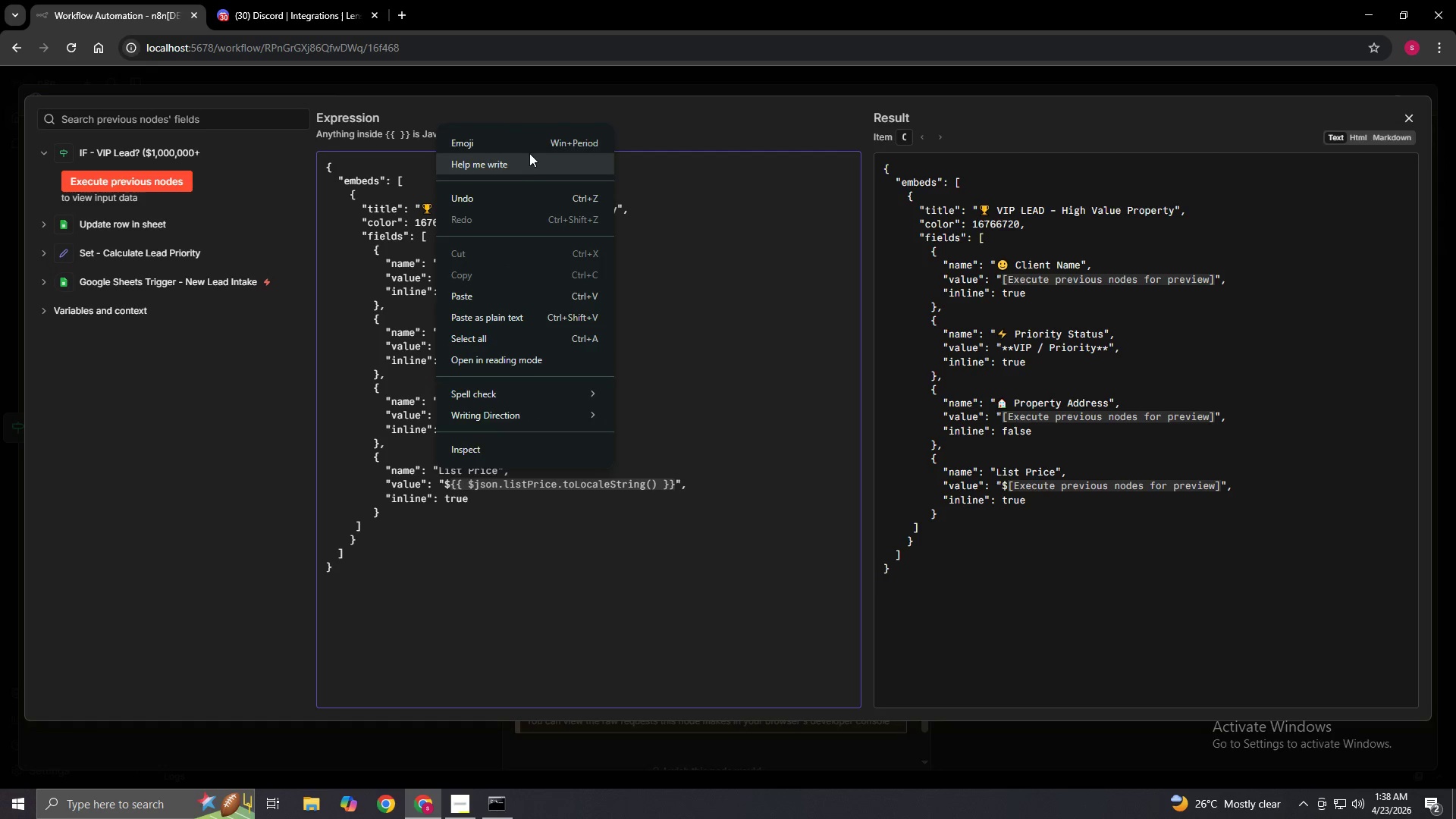 
left_click([529, 152])
 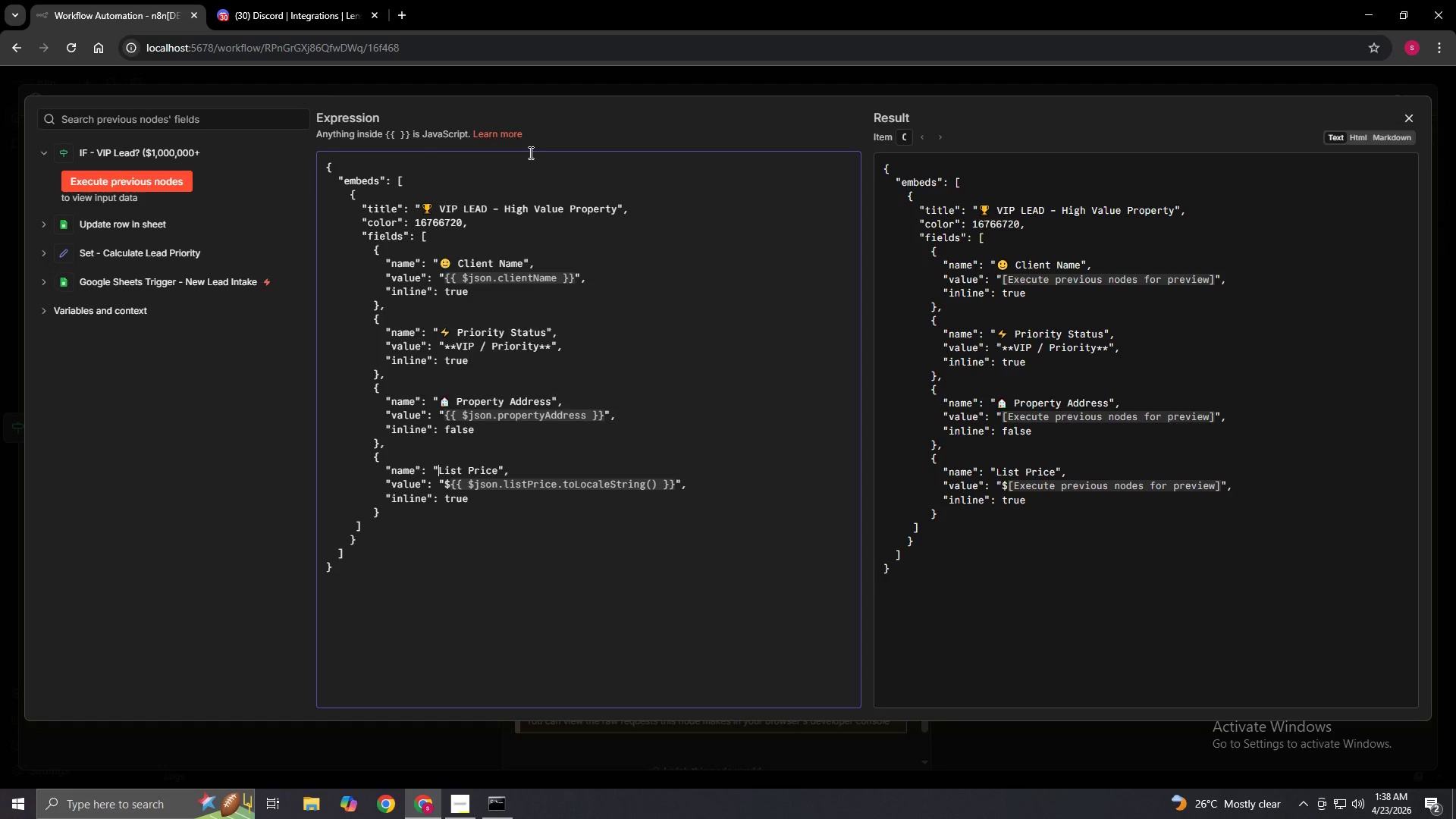 
left_click([547, 307])
 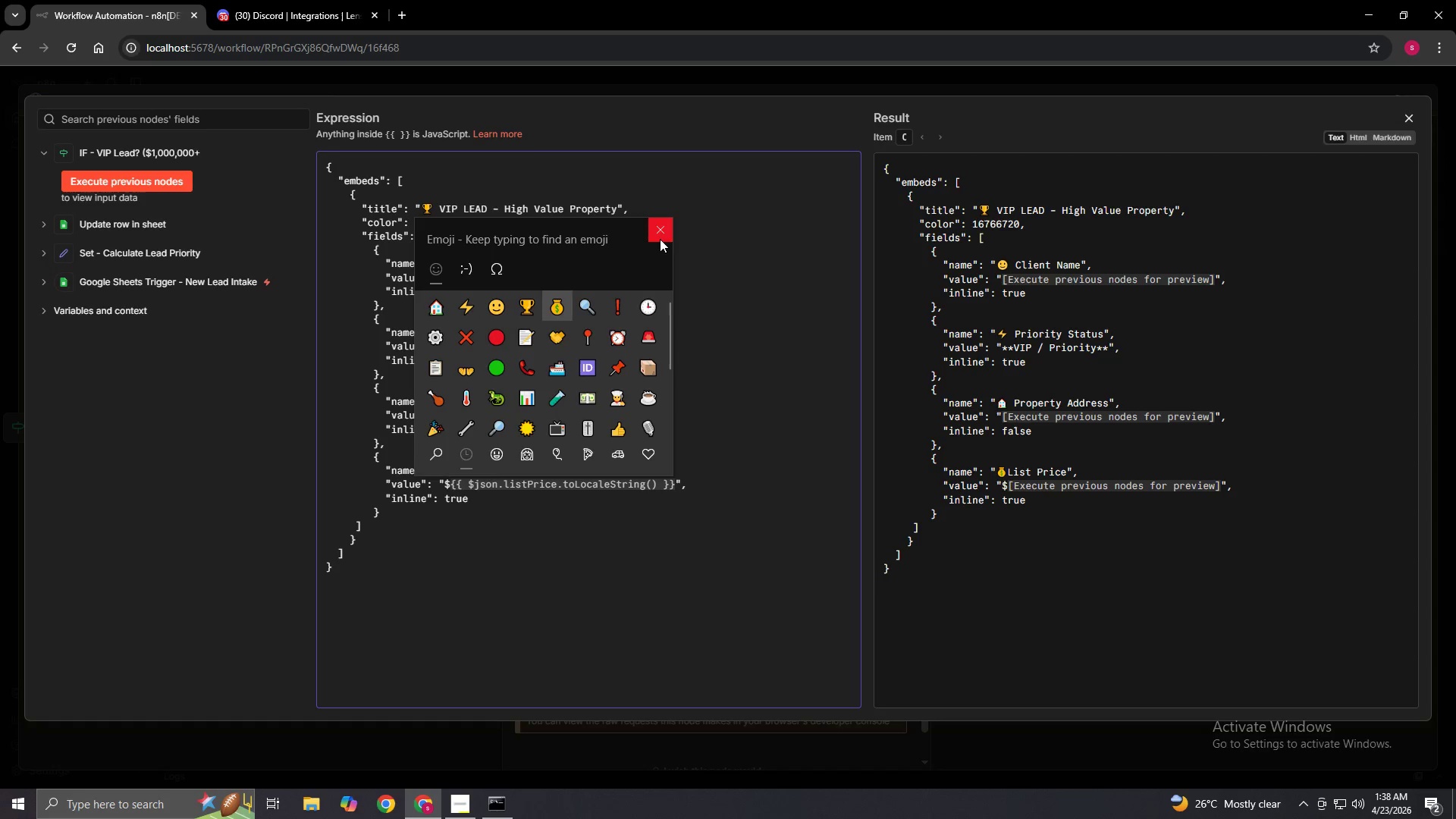 
left_click([659, 237])
 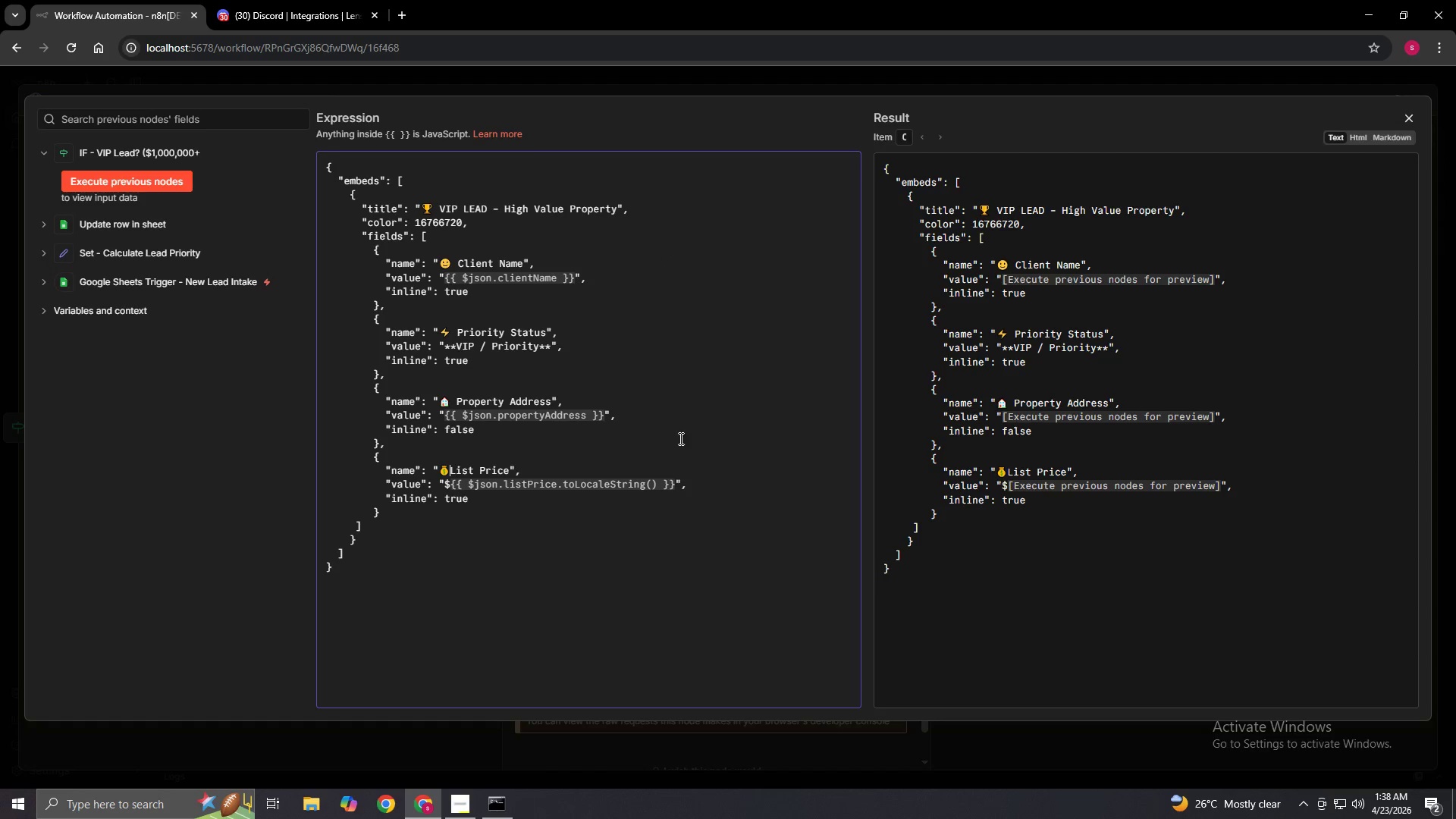 
key(Space)
 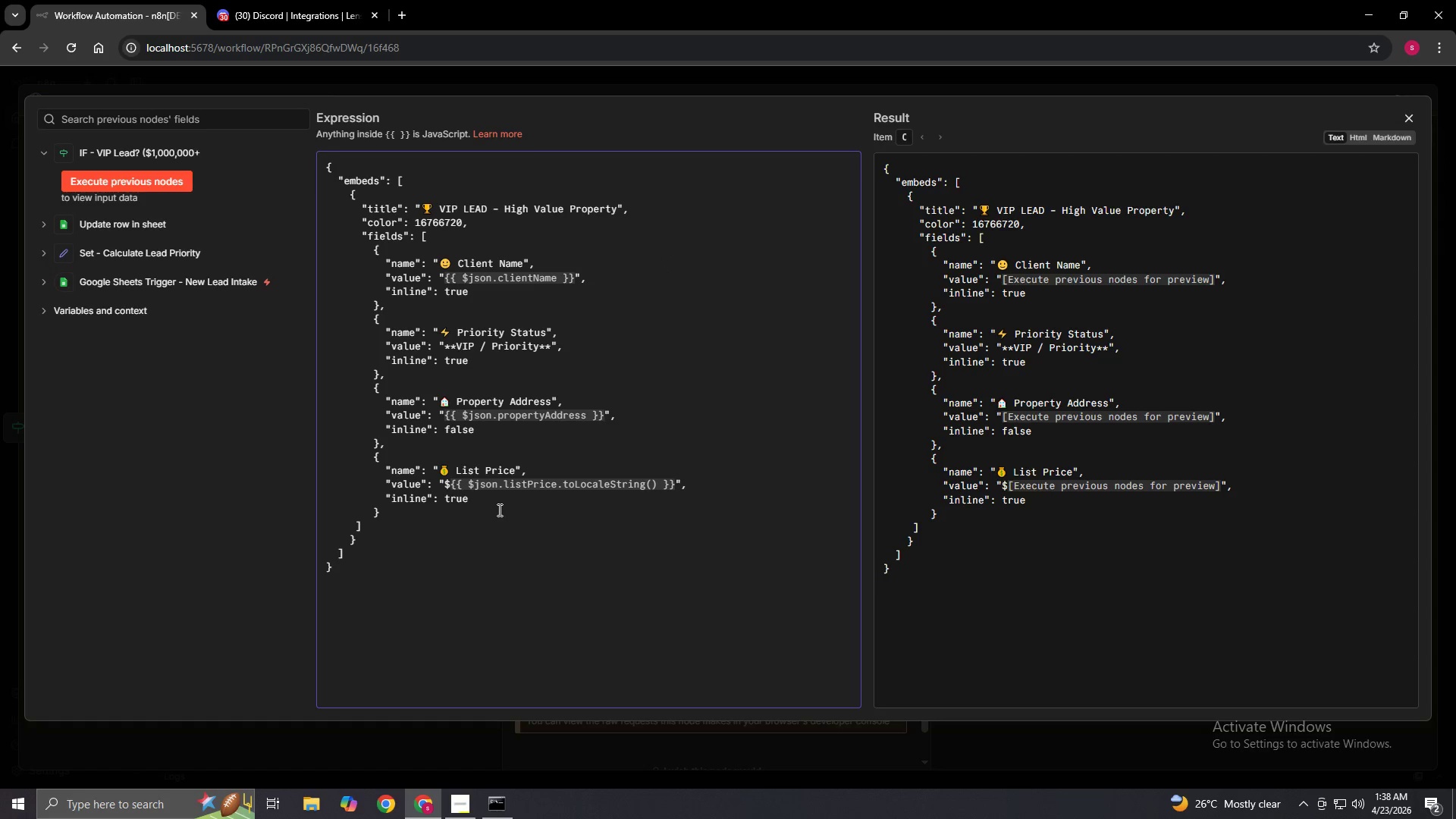 
left_click([498, 510])
 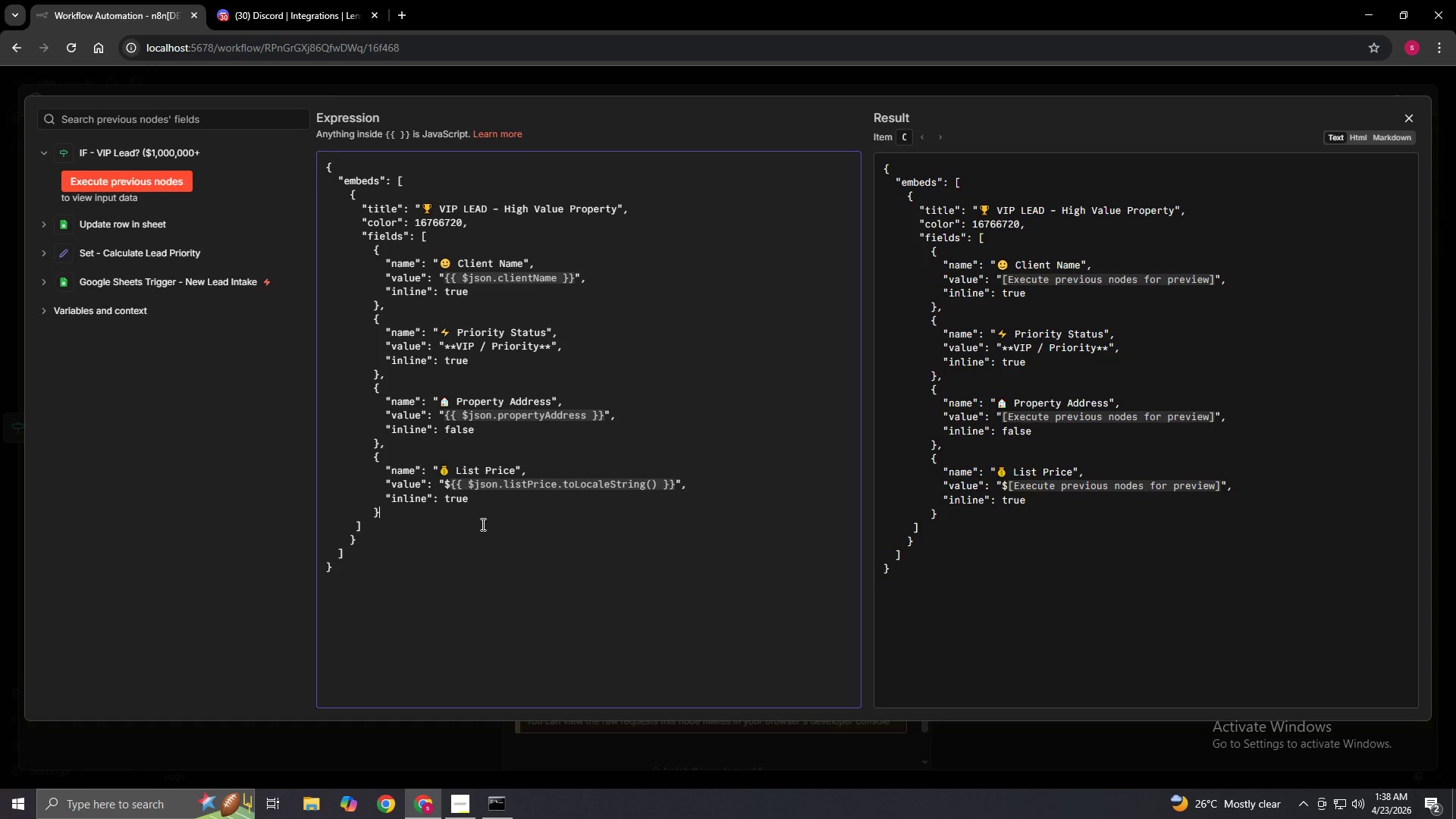 
key(Comma)
 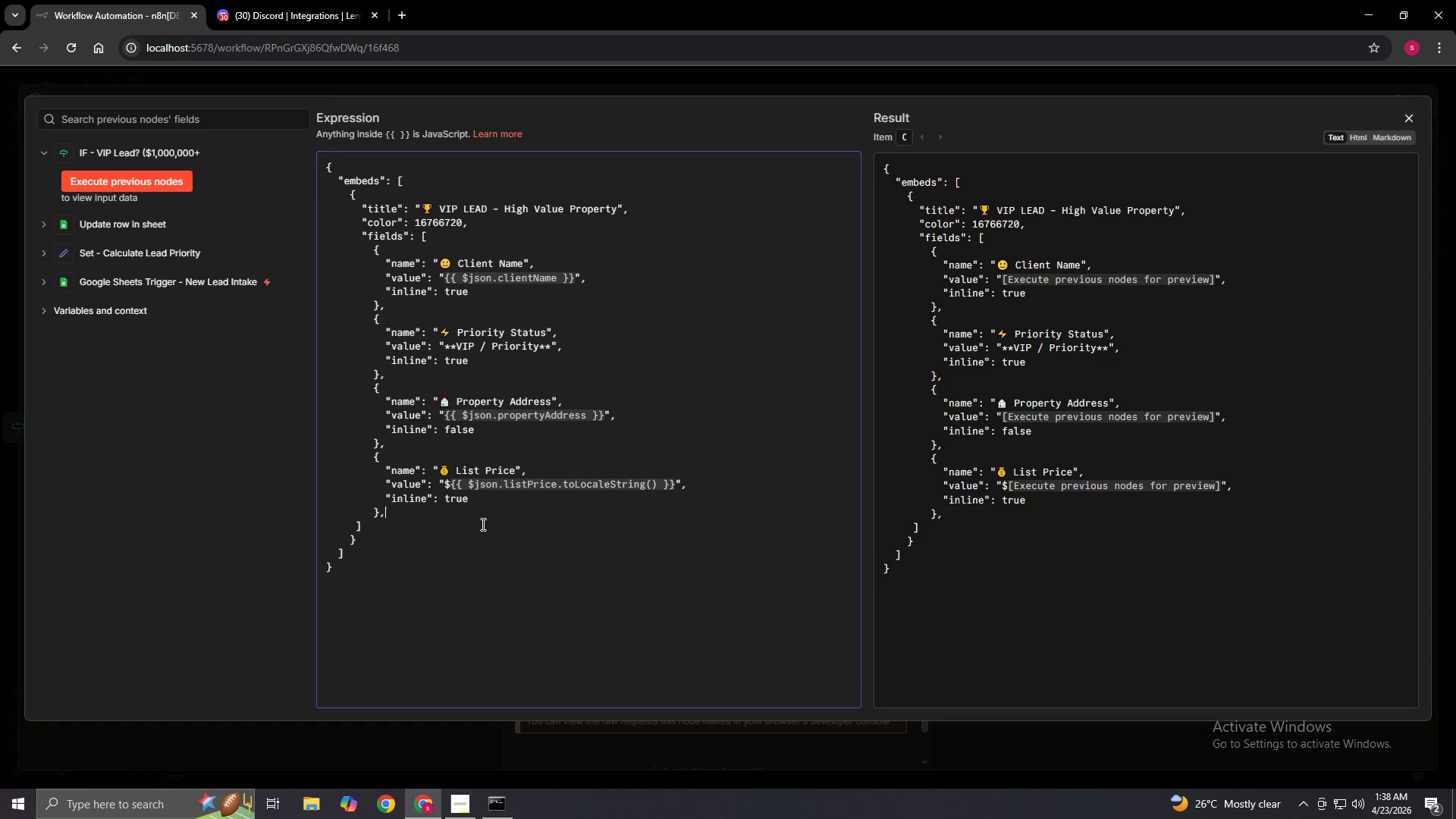 
key(Enter)
 